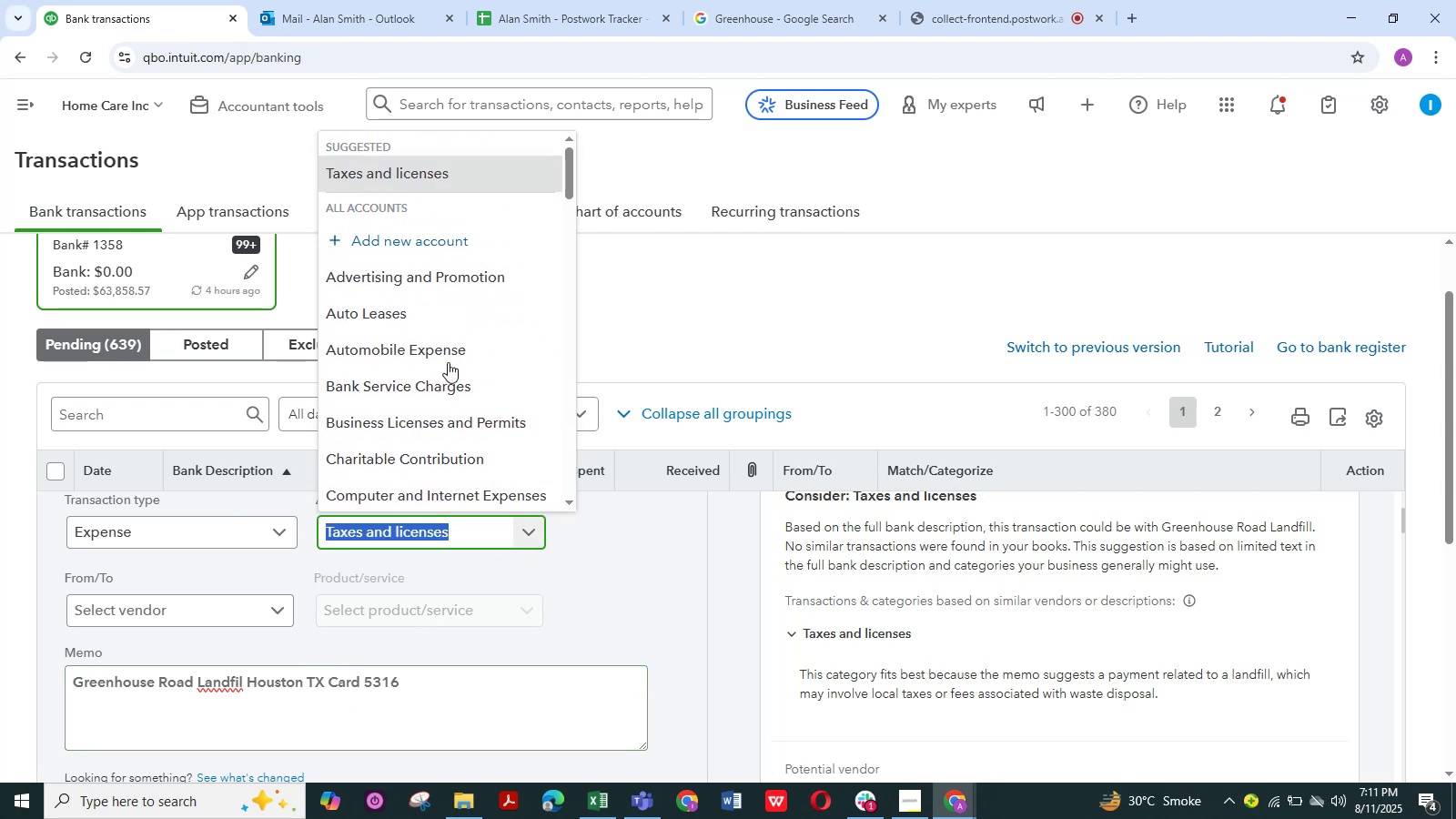 
mouse_move([429, 370])
 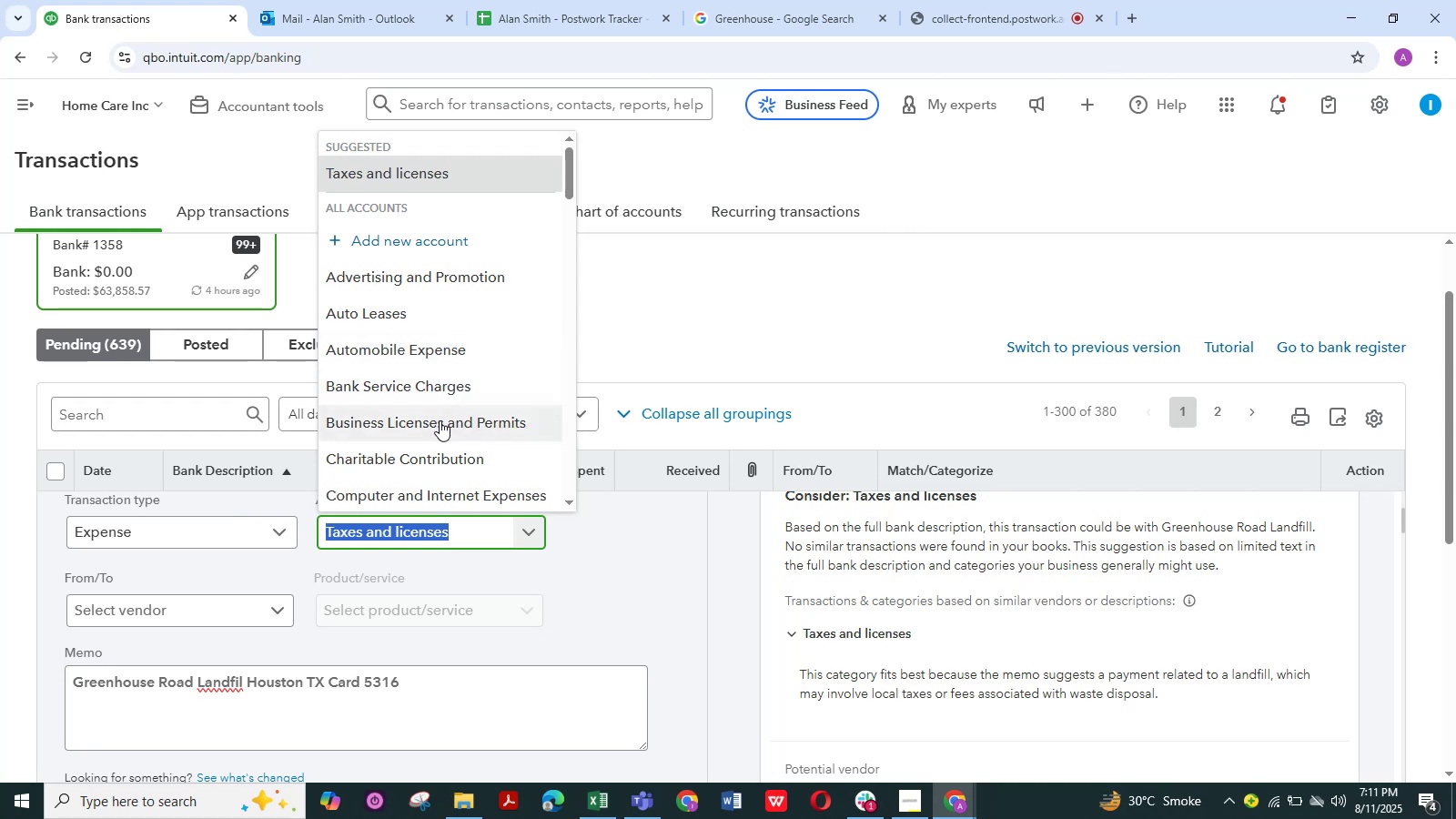 
wait(8.05)
 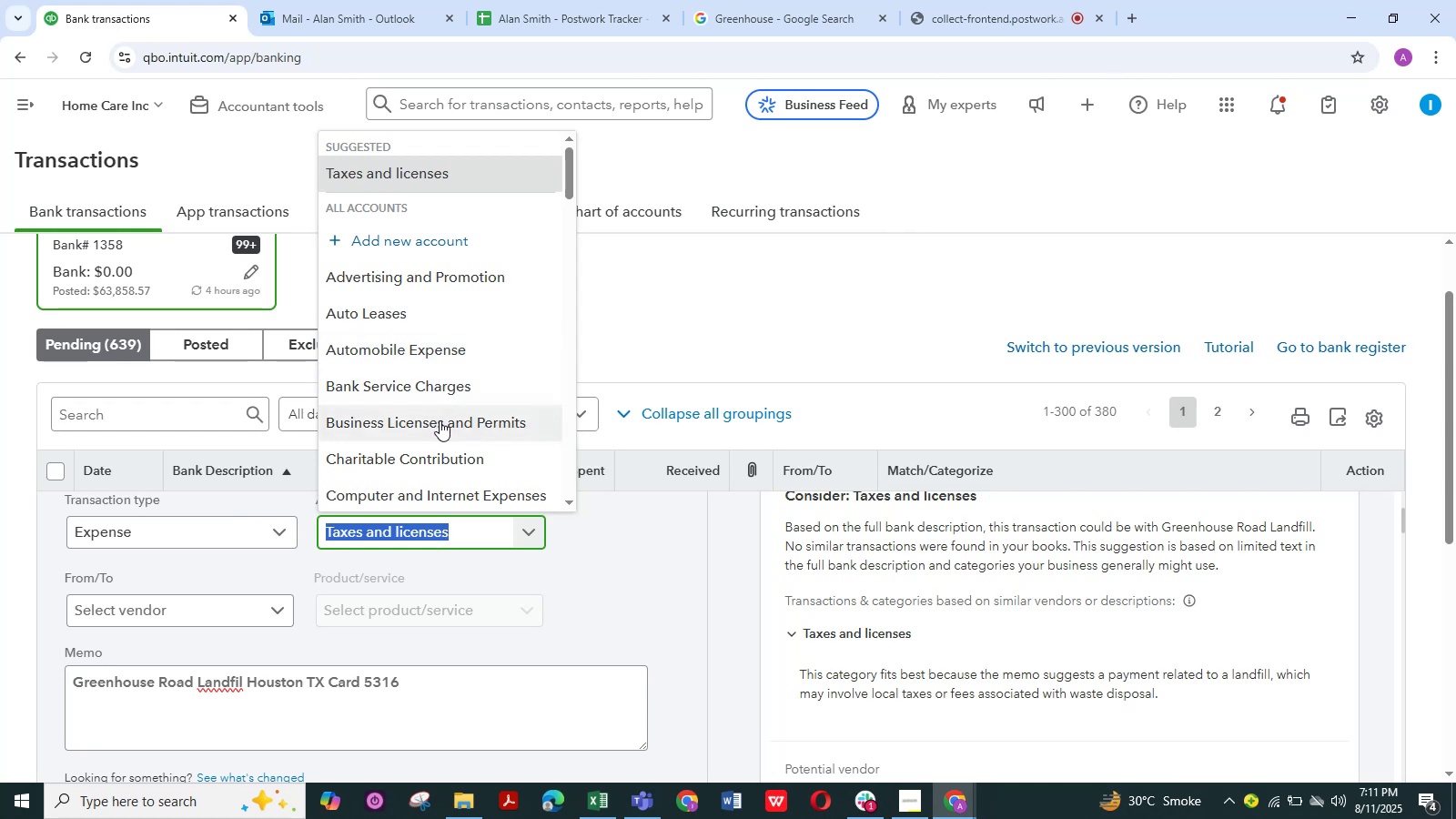 
scroll: coordinate [439, 386], scroll_direction: down, amount: 5.0
 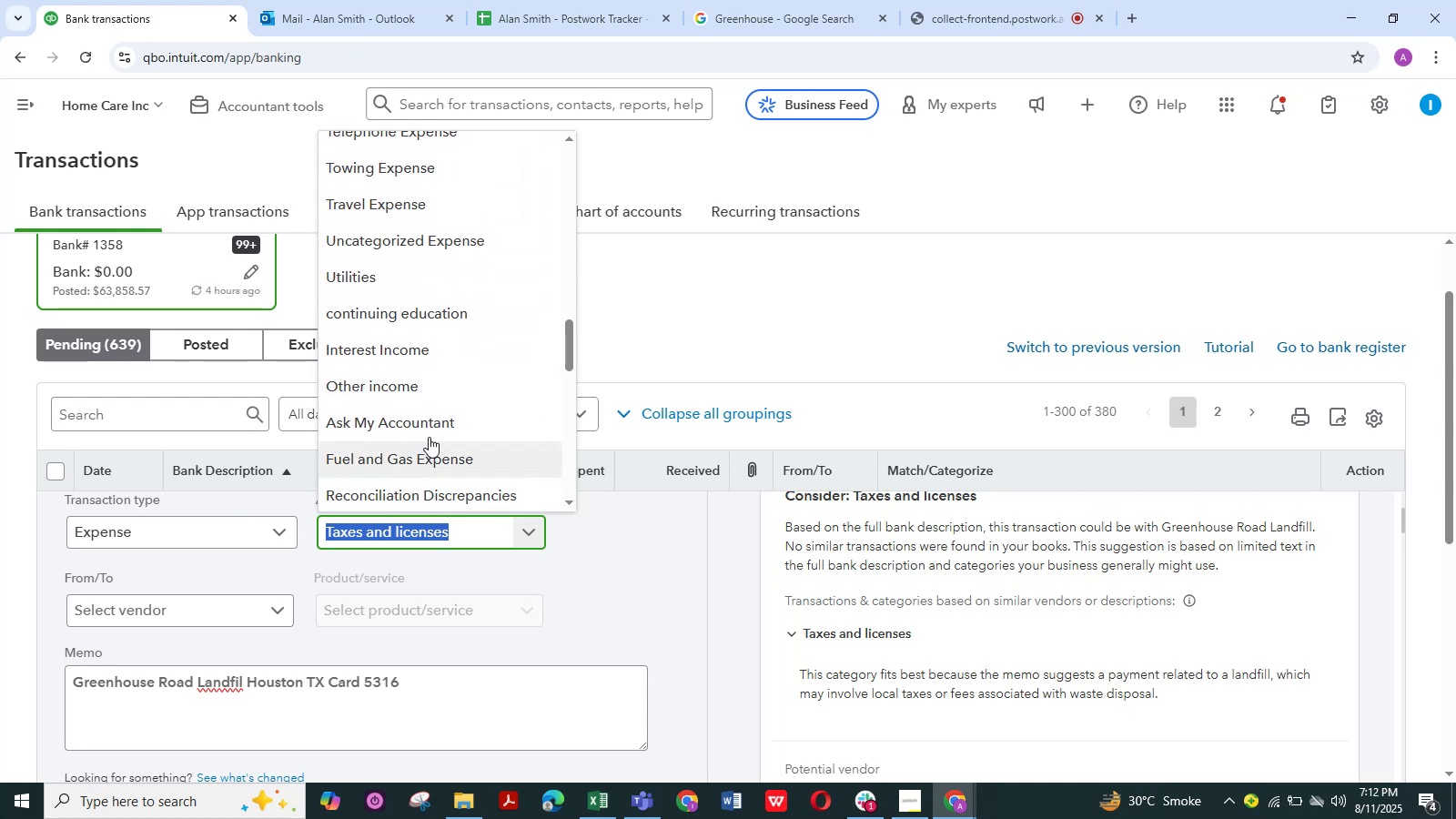 
left_click([433, 425])
 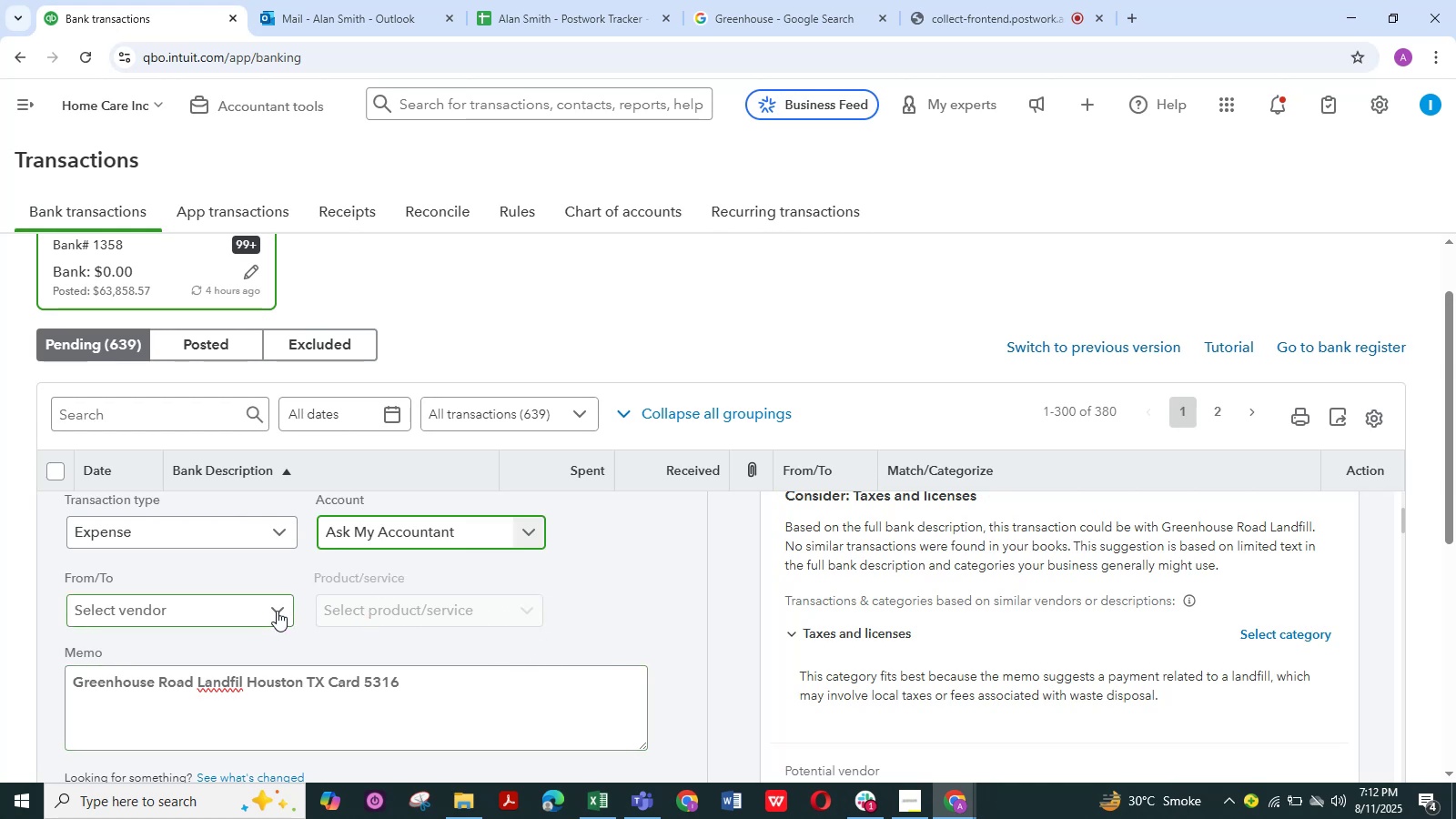 
wait(7.03)
 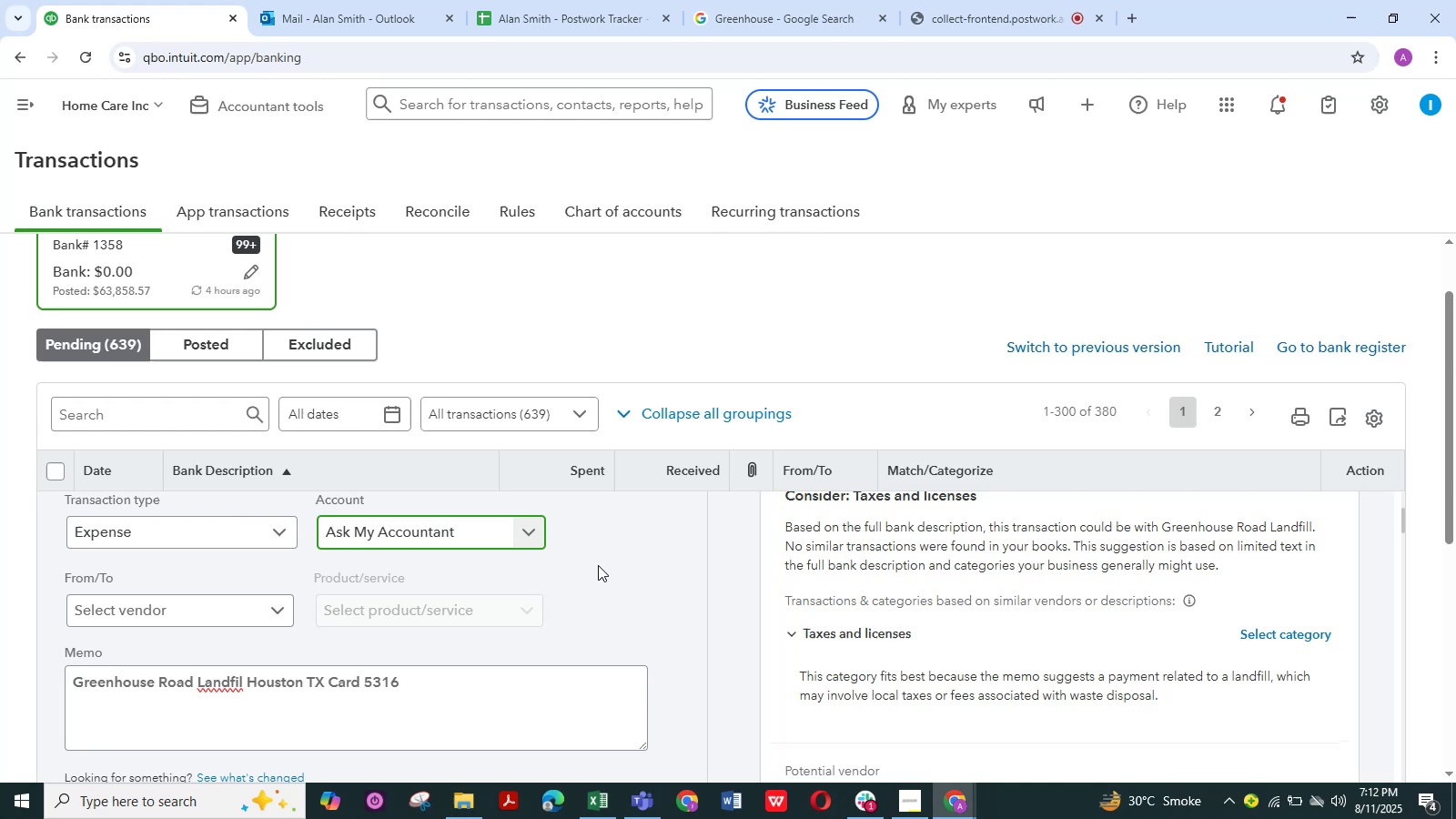 
left_click([277, 611])
 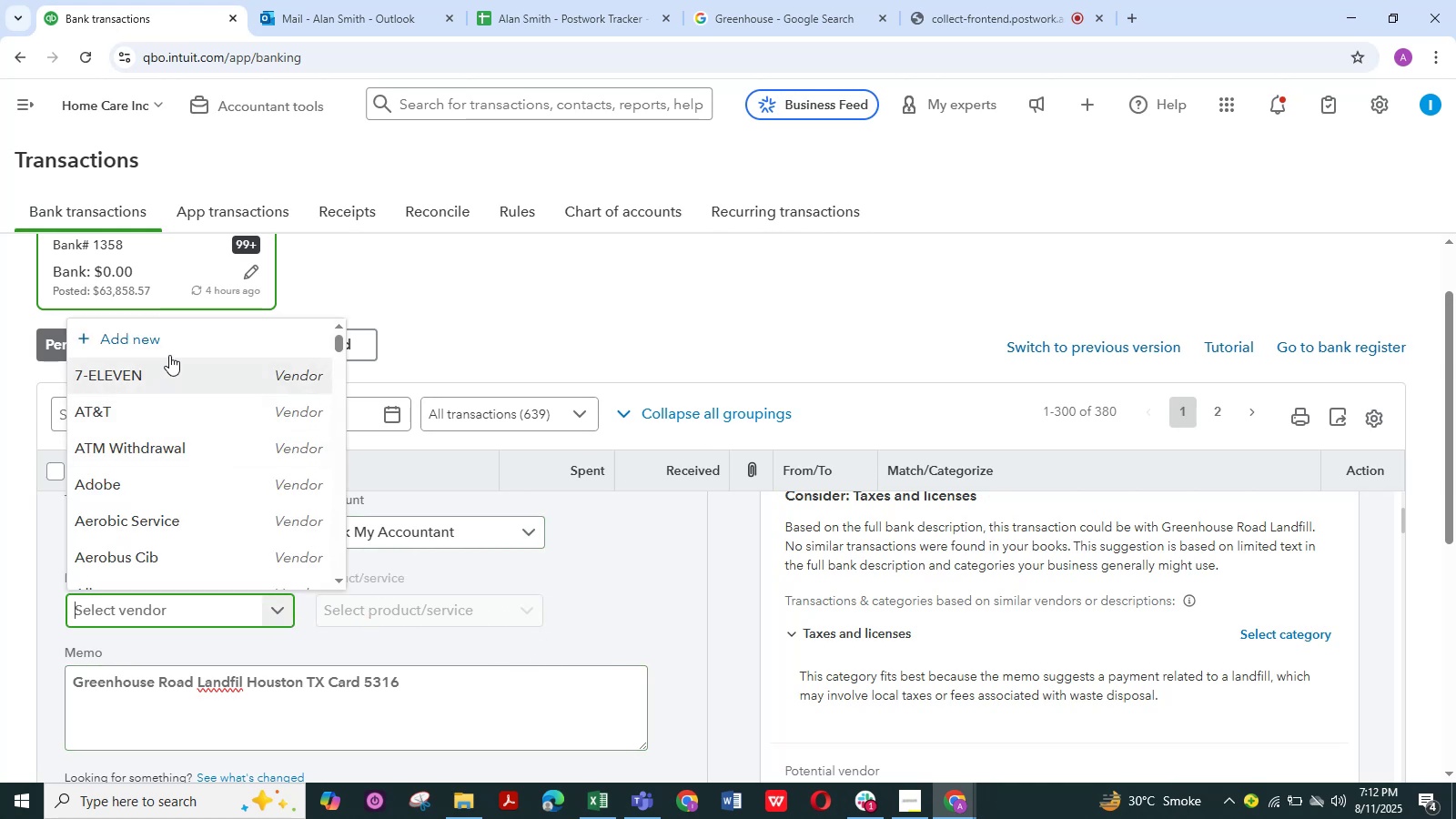 
left_click([171, 347])
 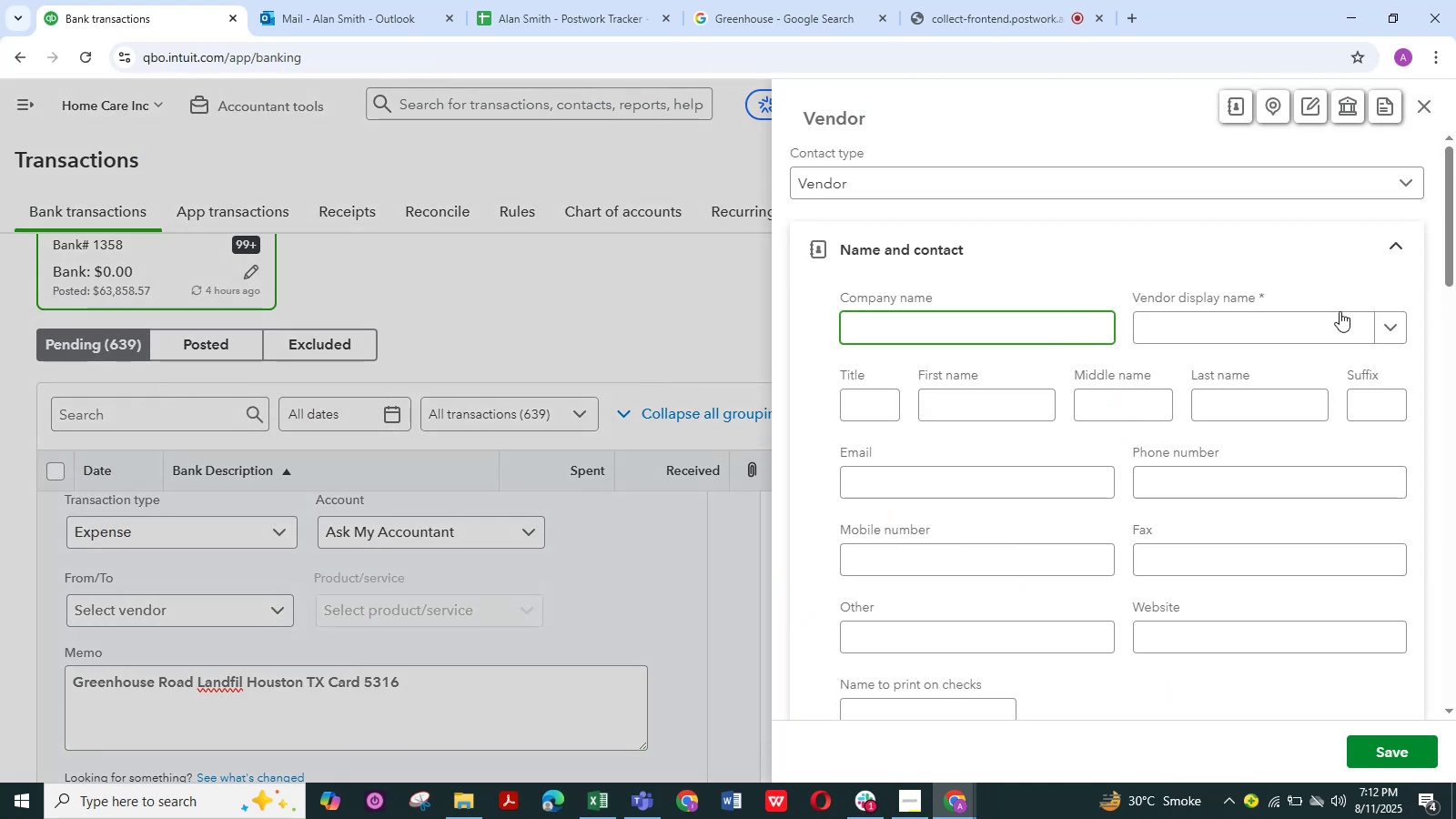 
left_click([1303, 319])
 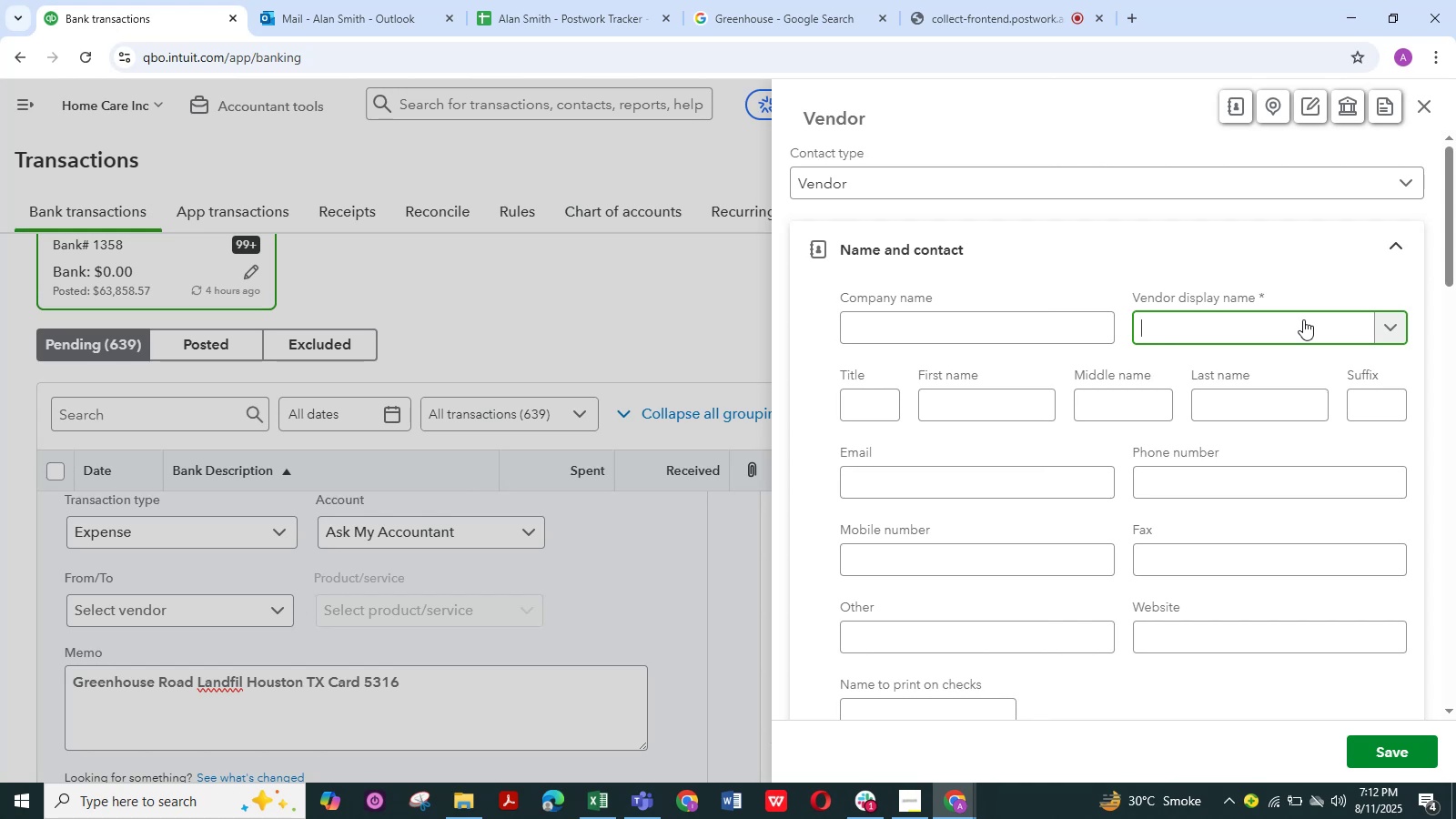 
wait(6.46)
 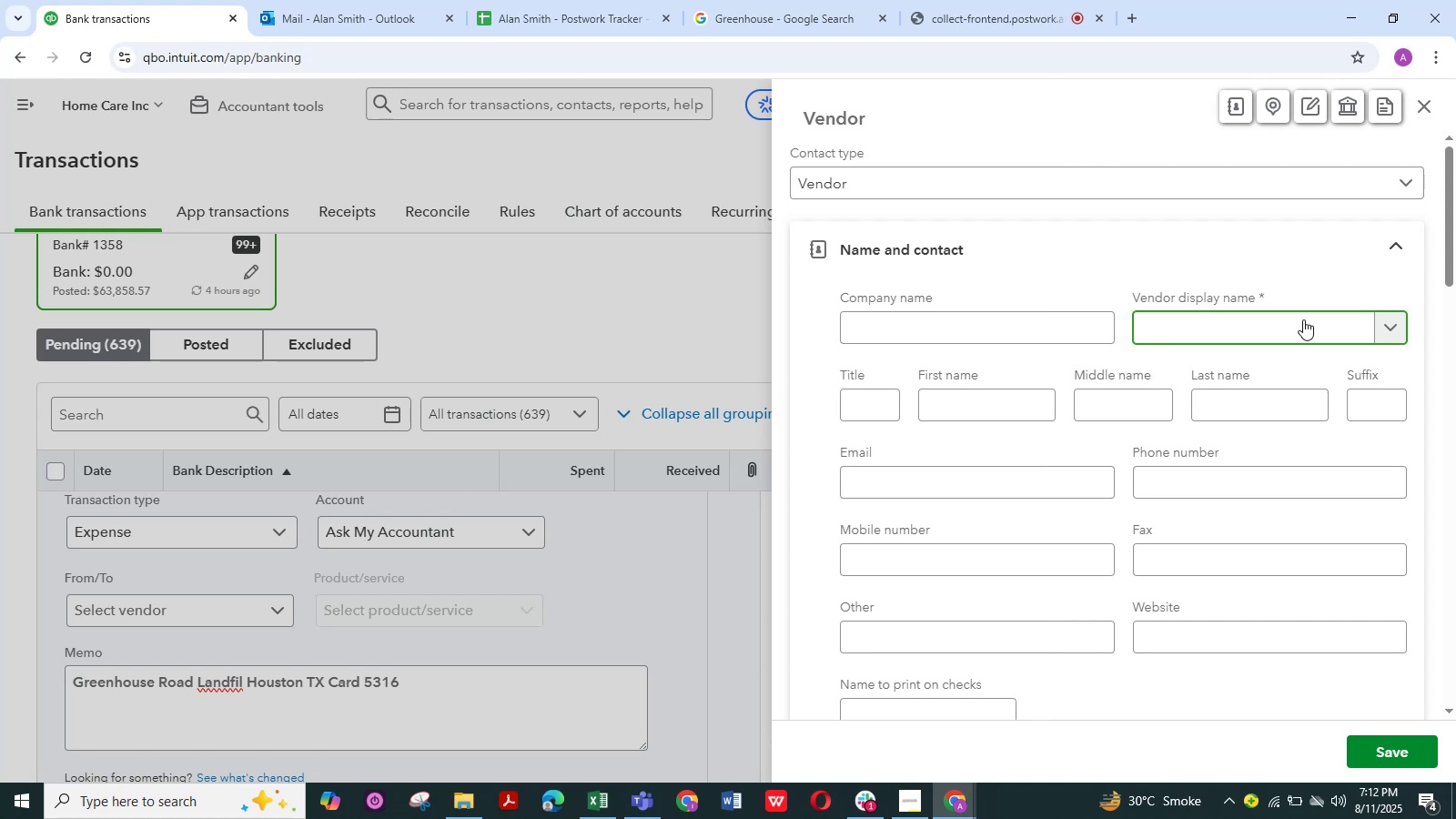 
key(Control+V)
 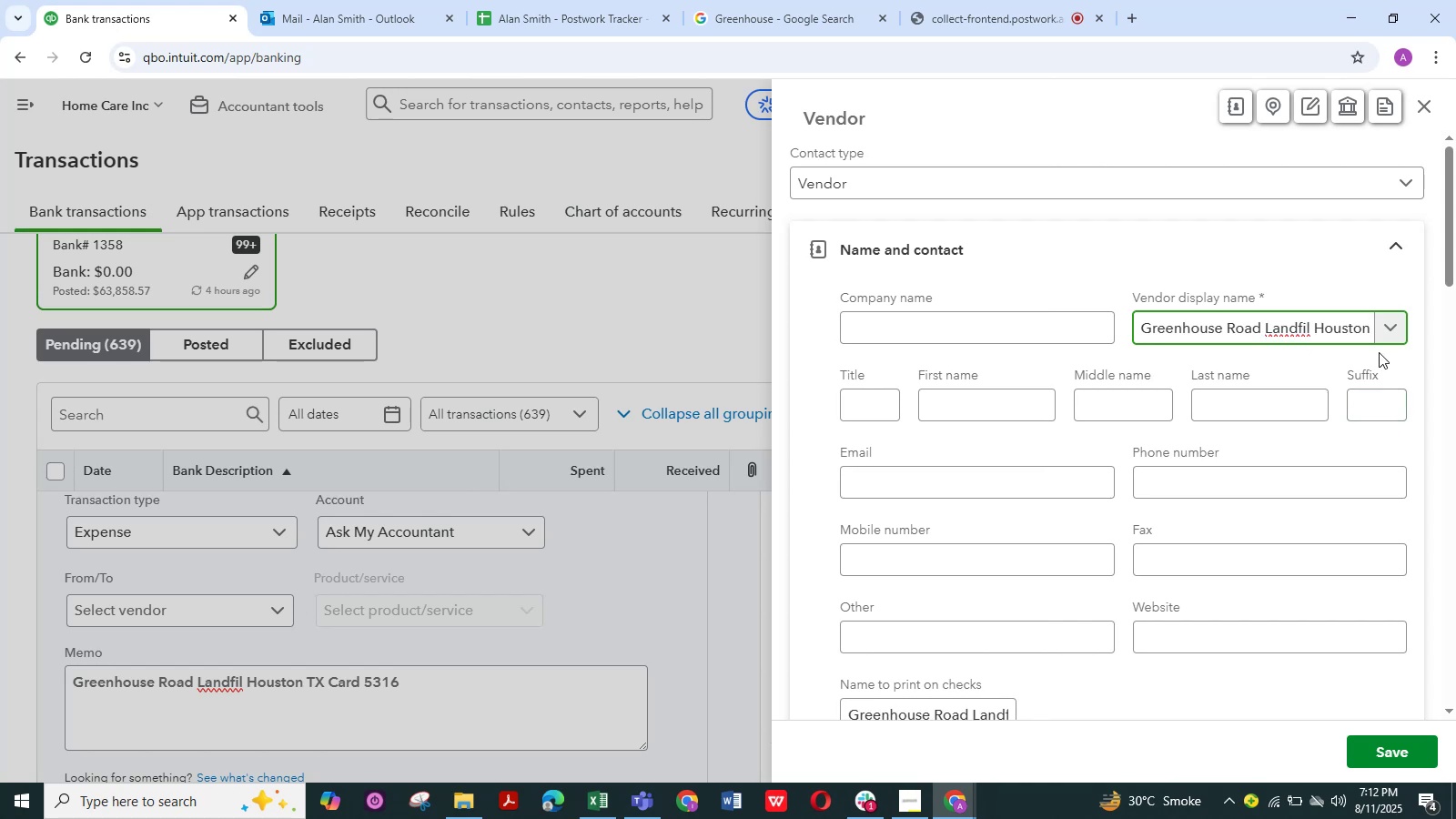 
key(Backspace)
 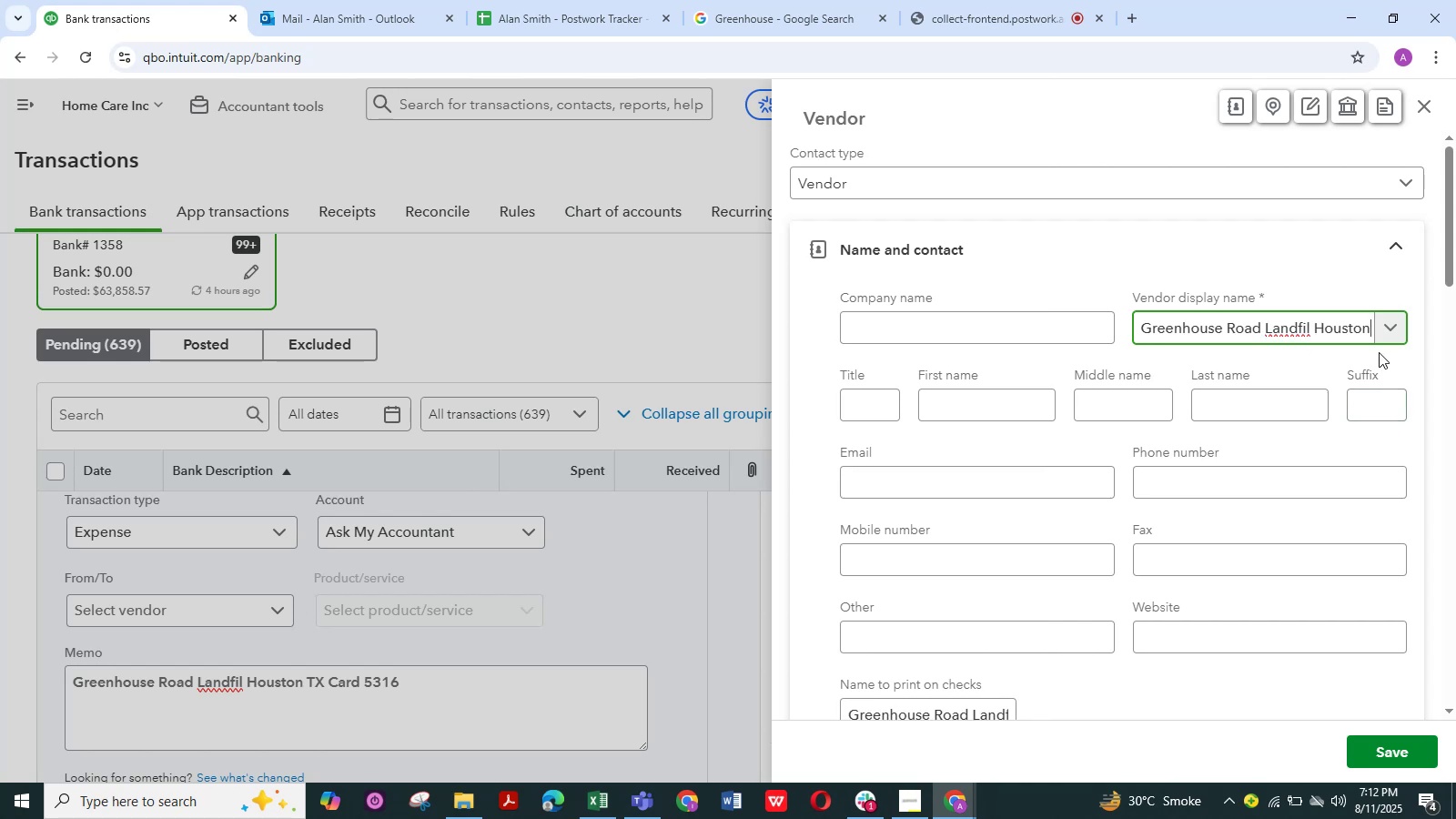 
key(Backspace)
 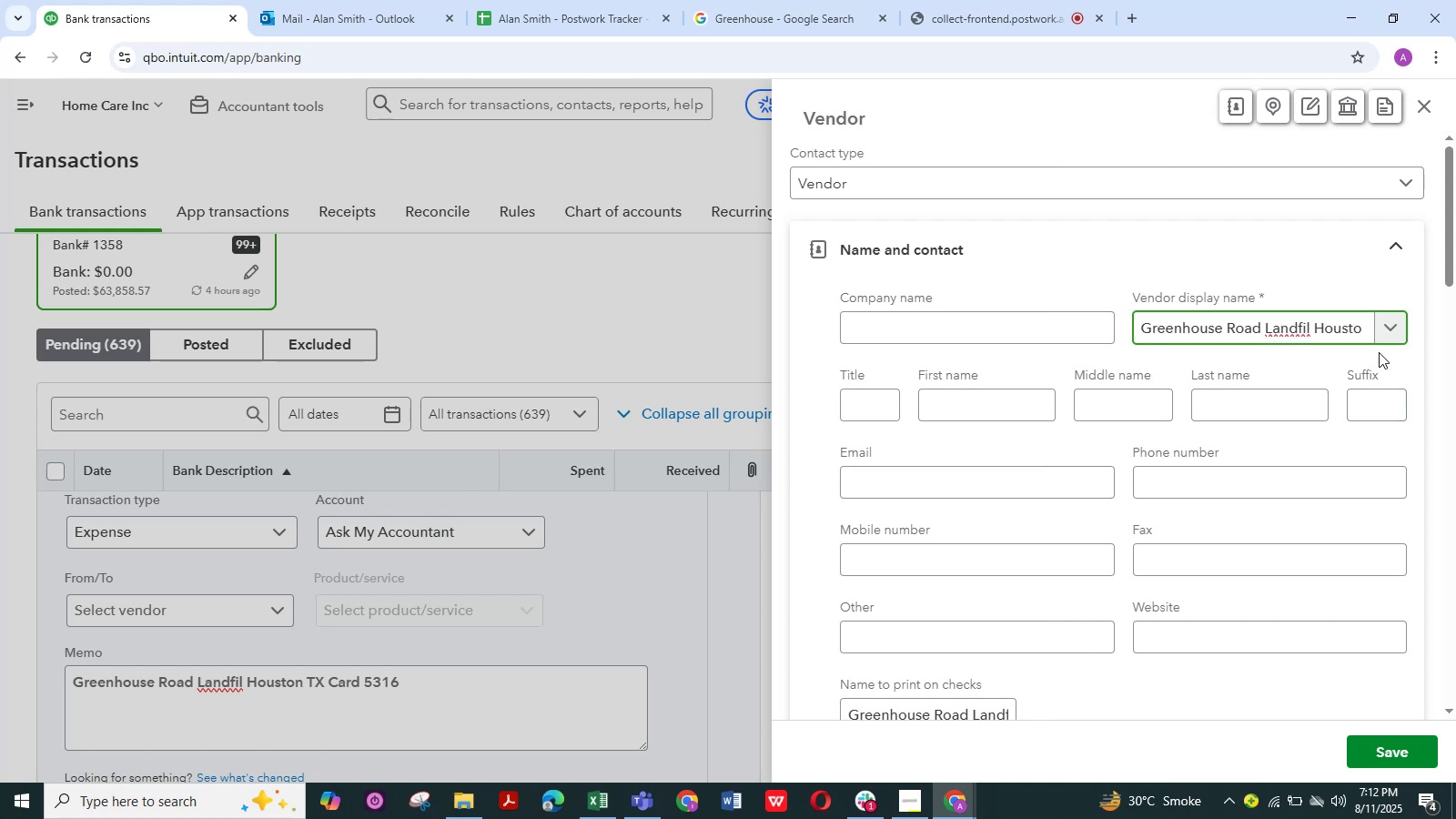 
key(Backspace)
 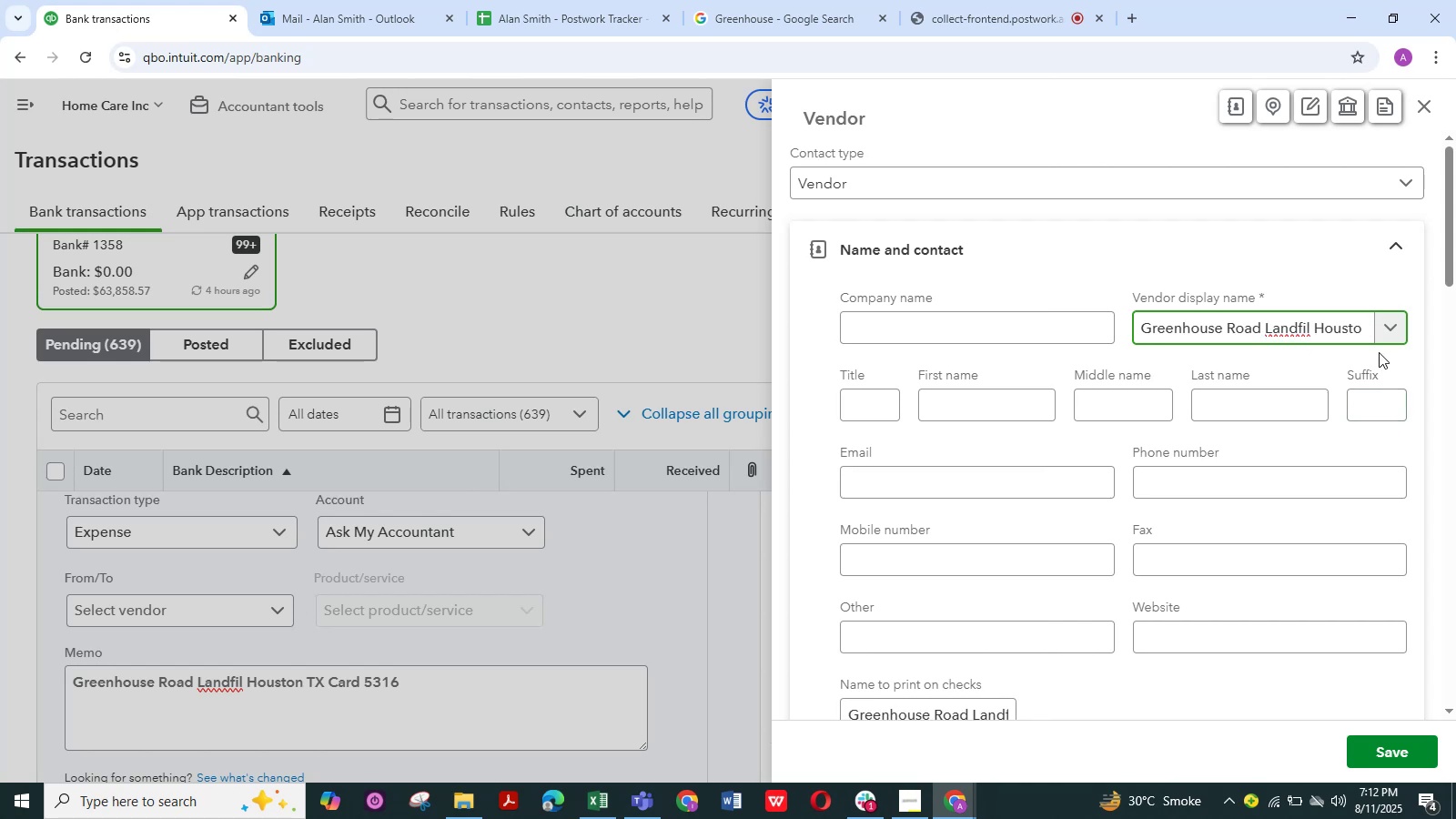 
key(Backspace)
 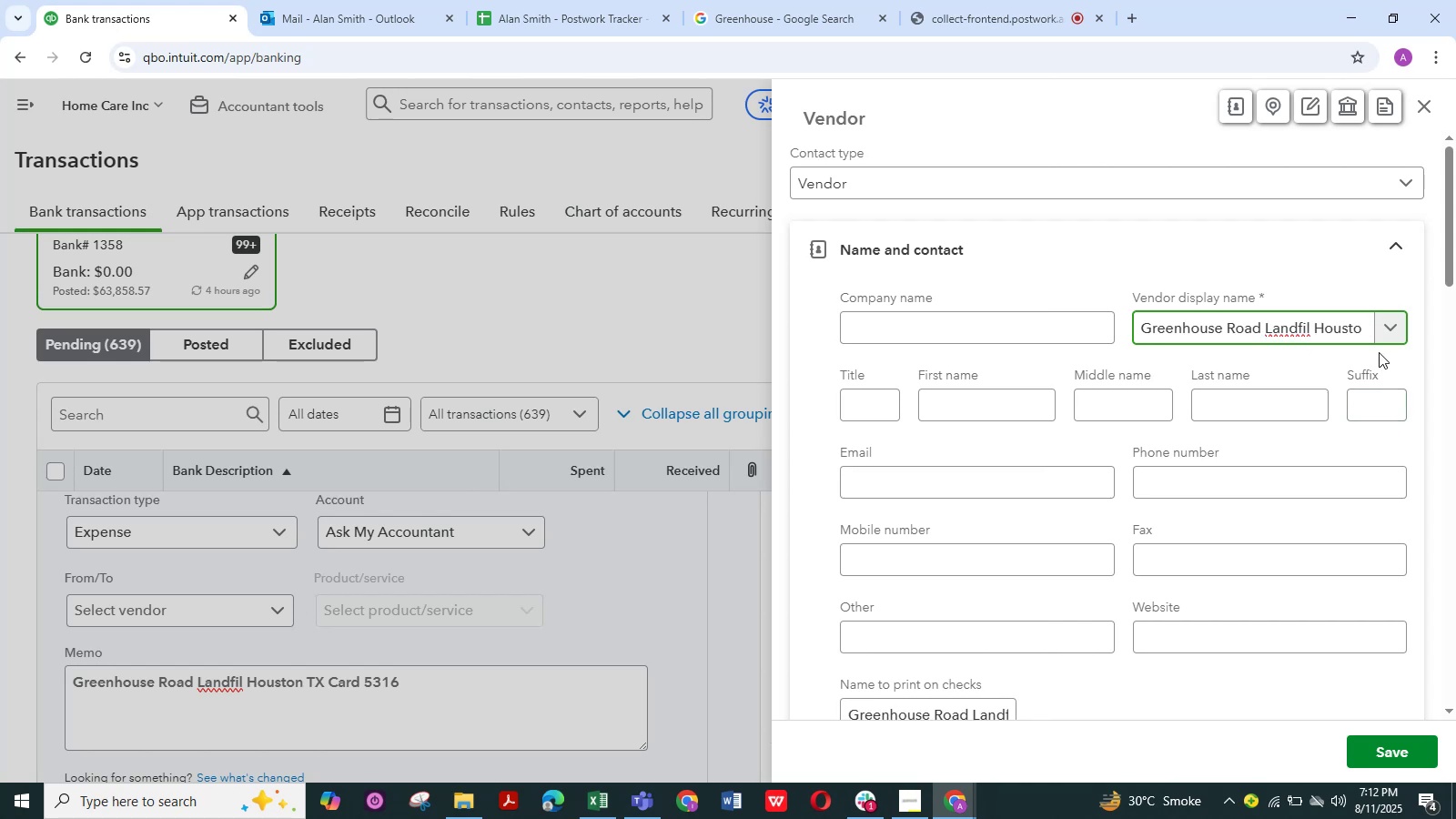 
key(Backspace)
 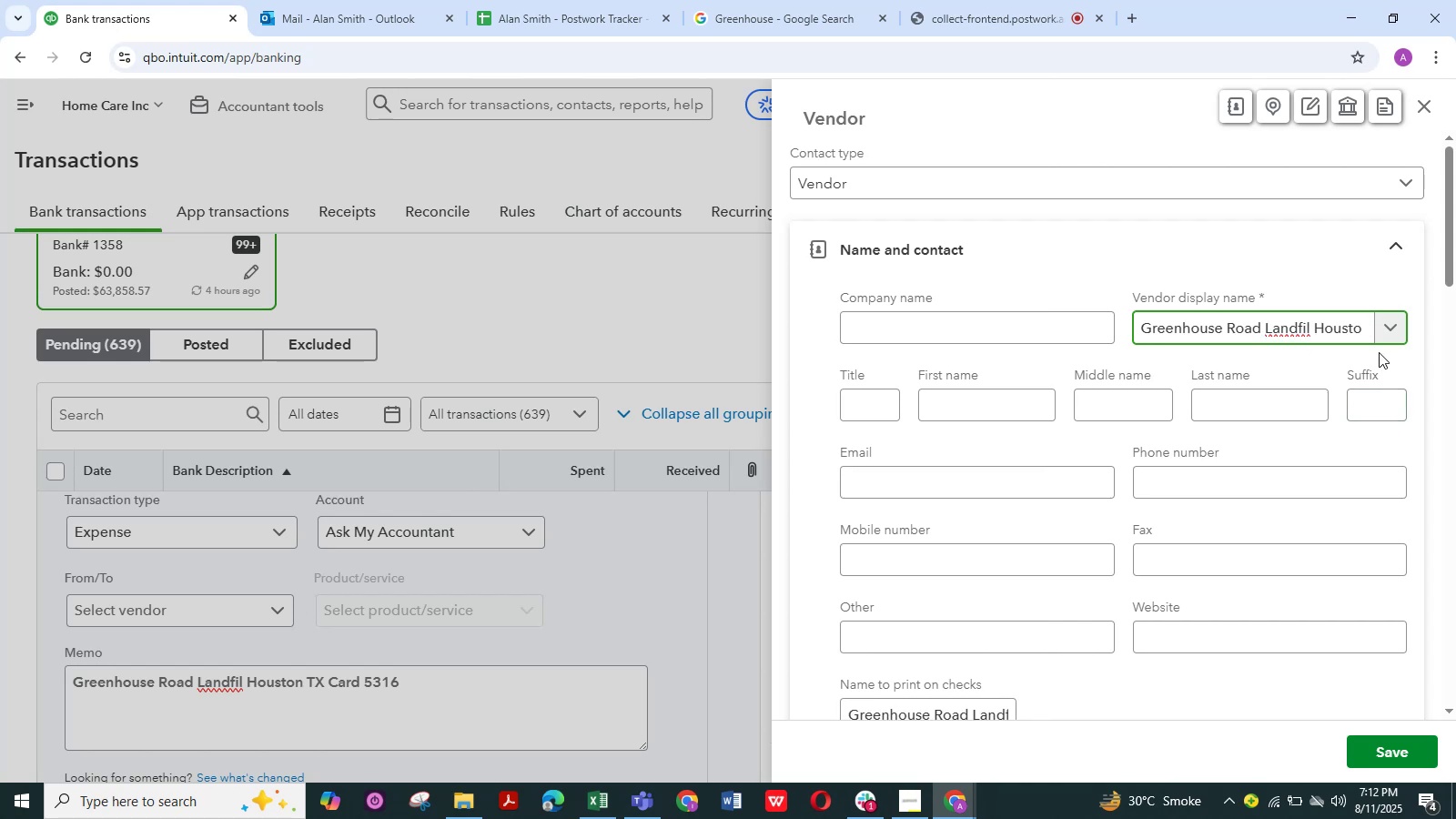 
key(Backspace)
 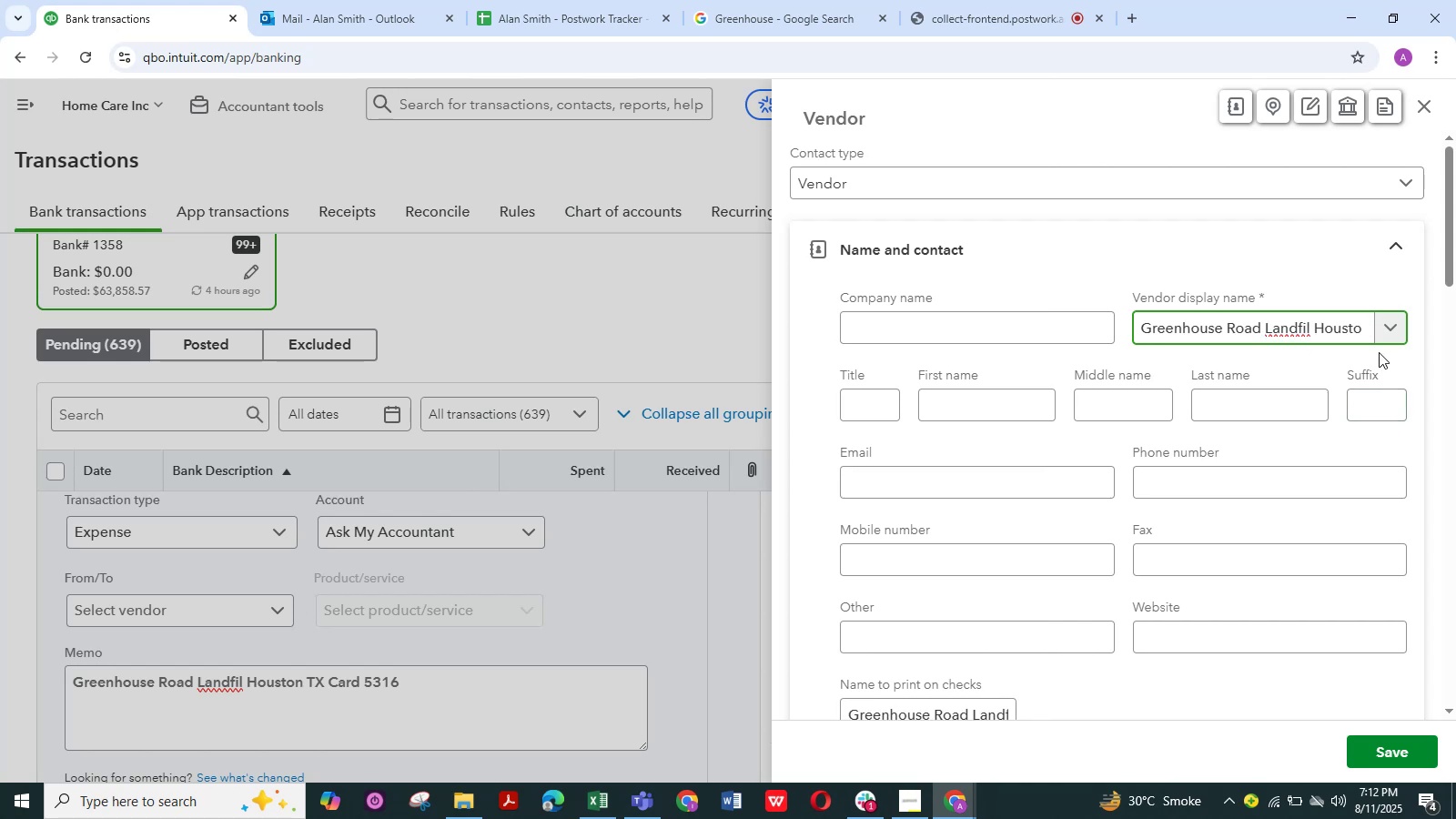 
key(Backspace)
 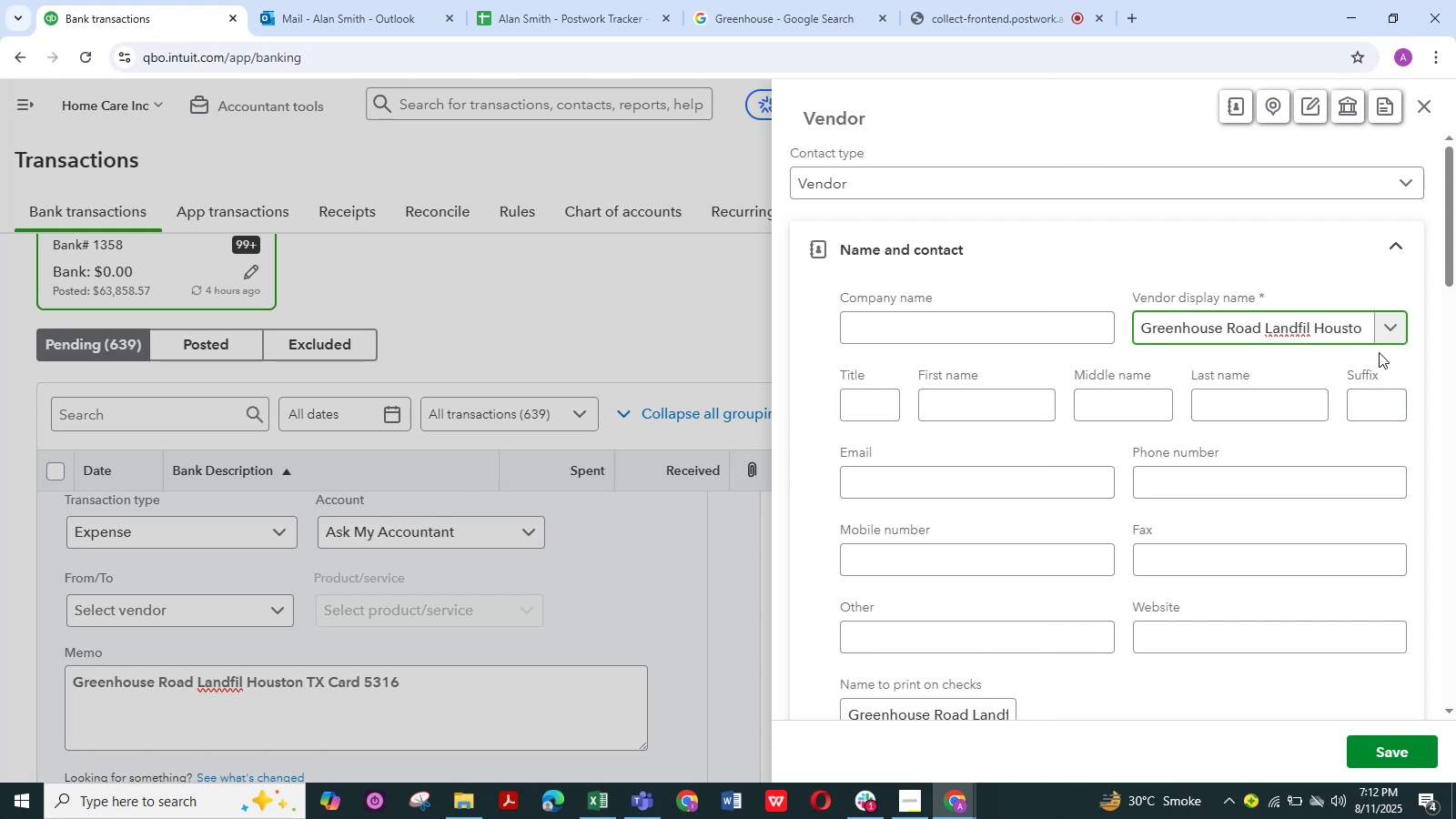 
key(Backspace)
 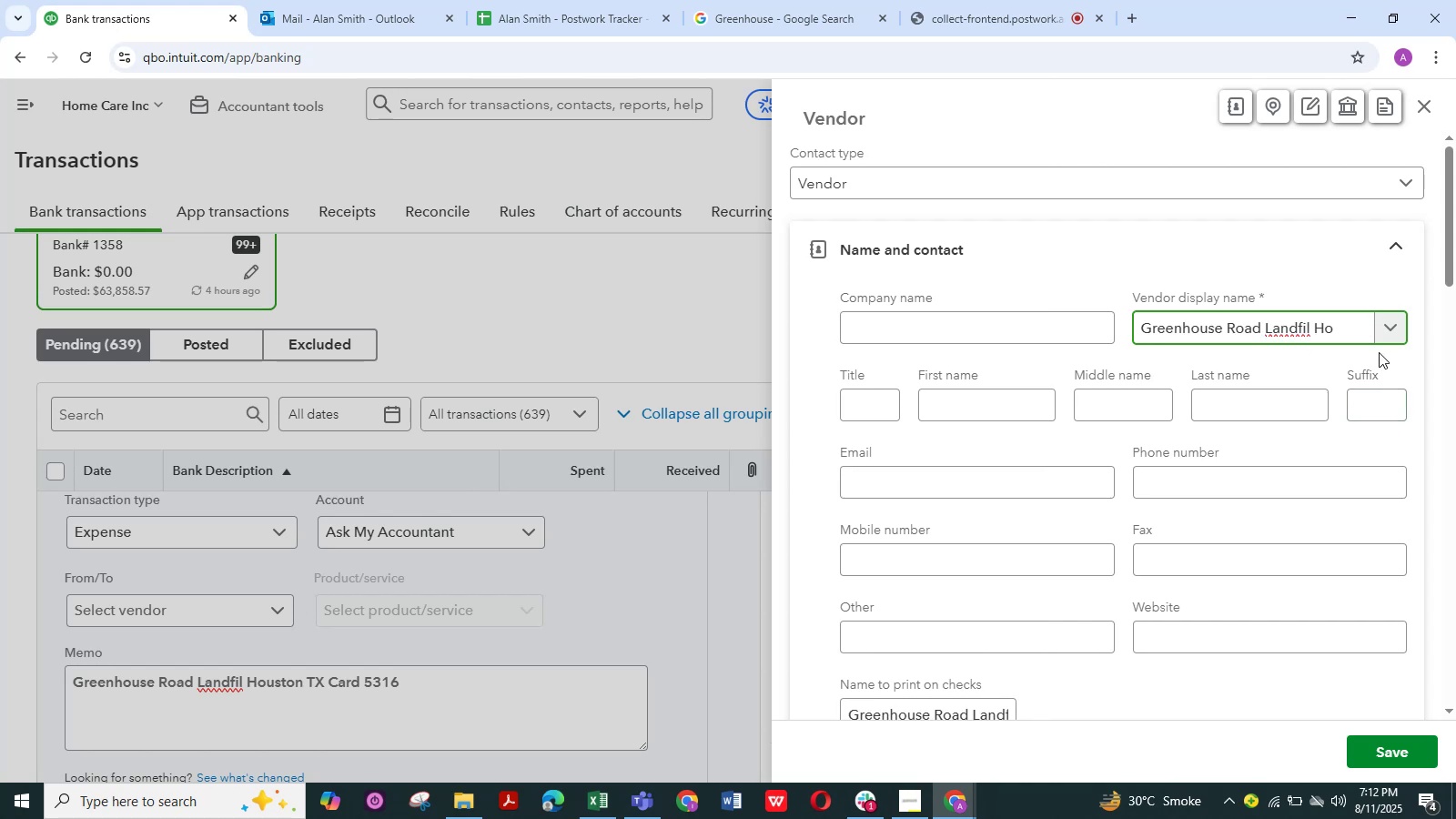 
key(Backspace)
 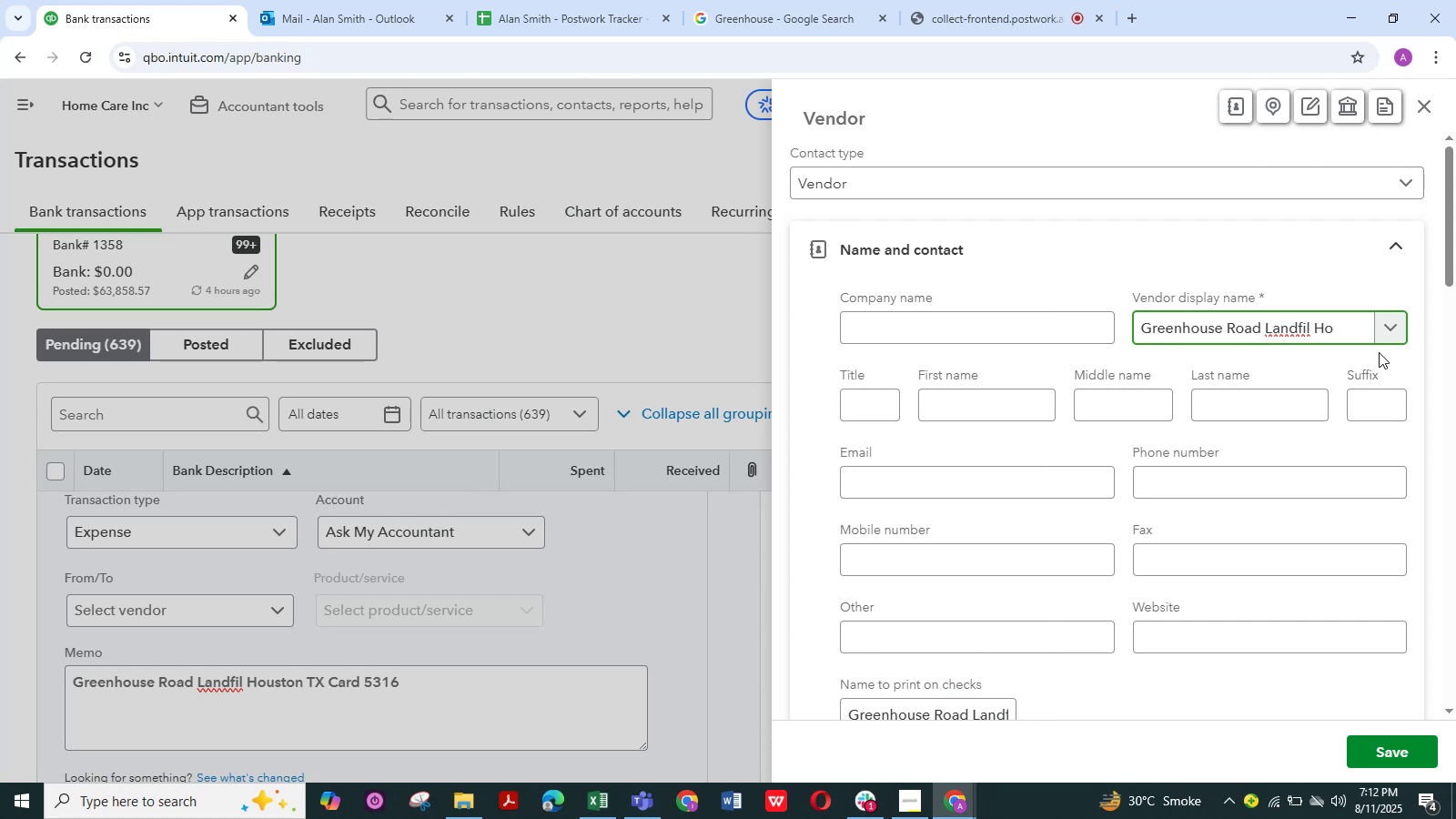 
key(Backspace)
 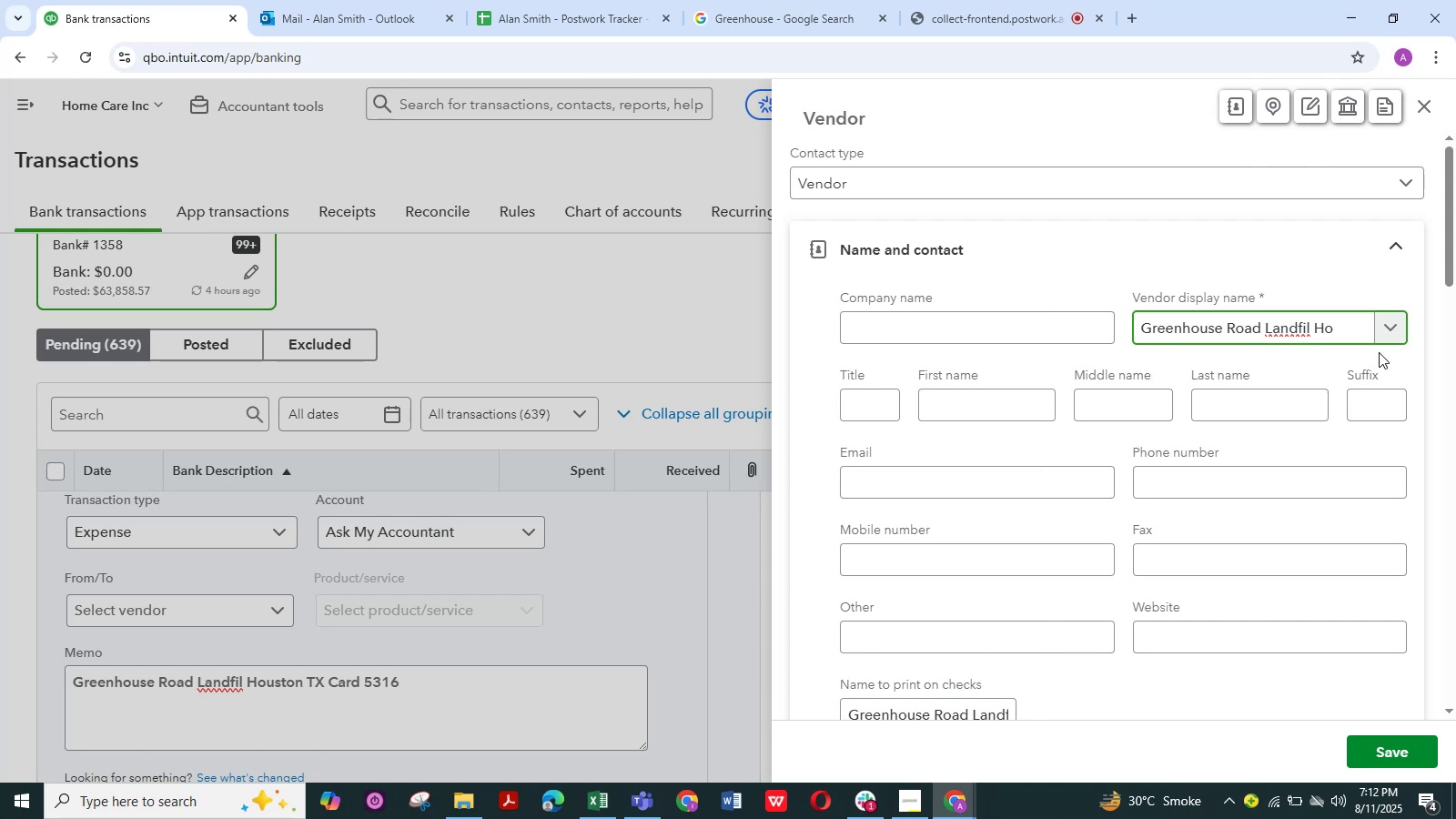 
key(Backspace)
 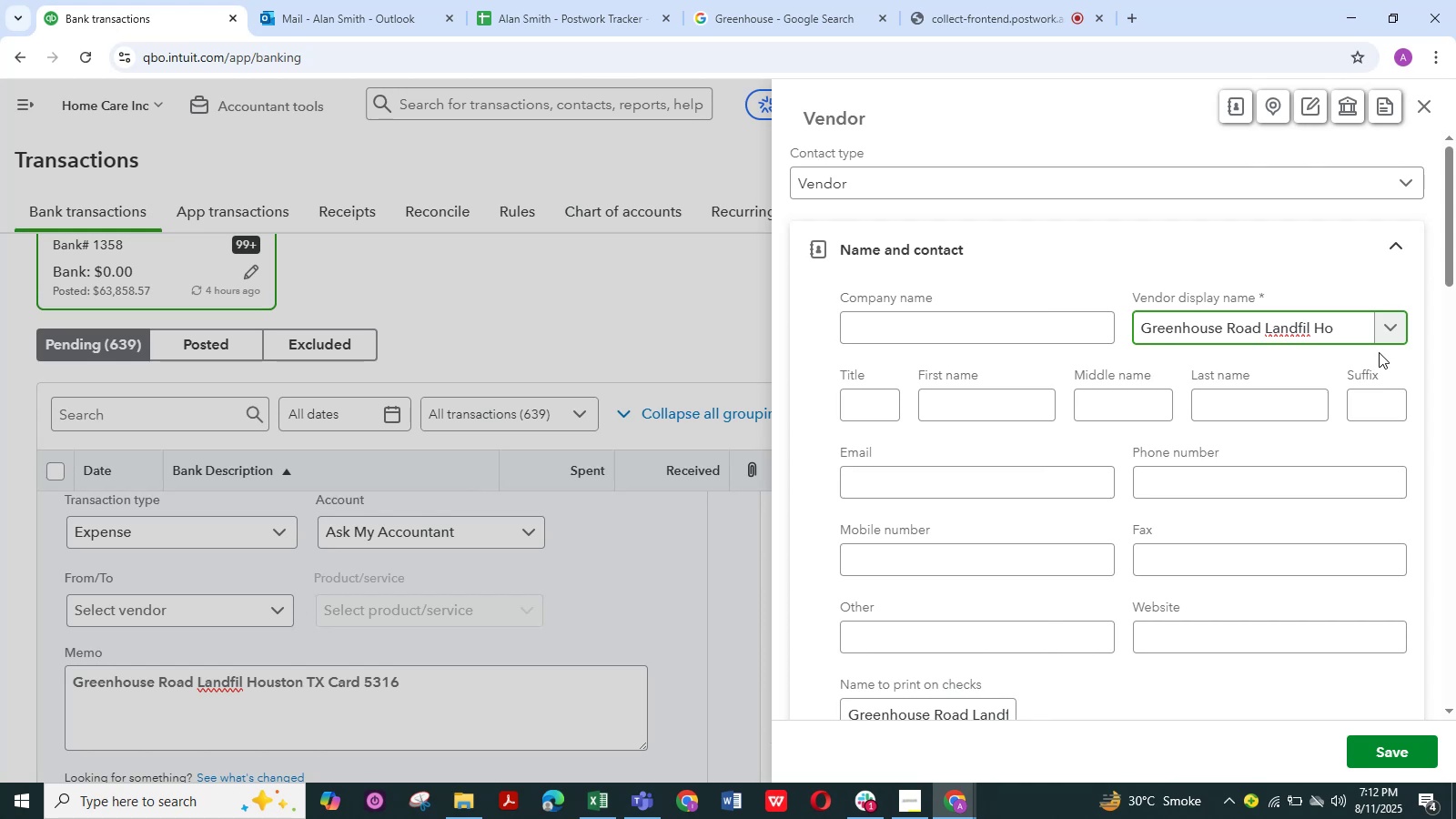 
key(Backspace)
 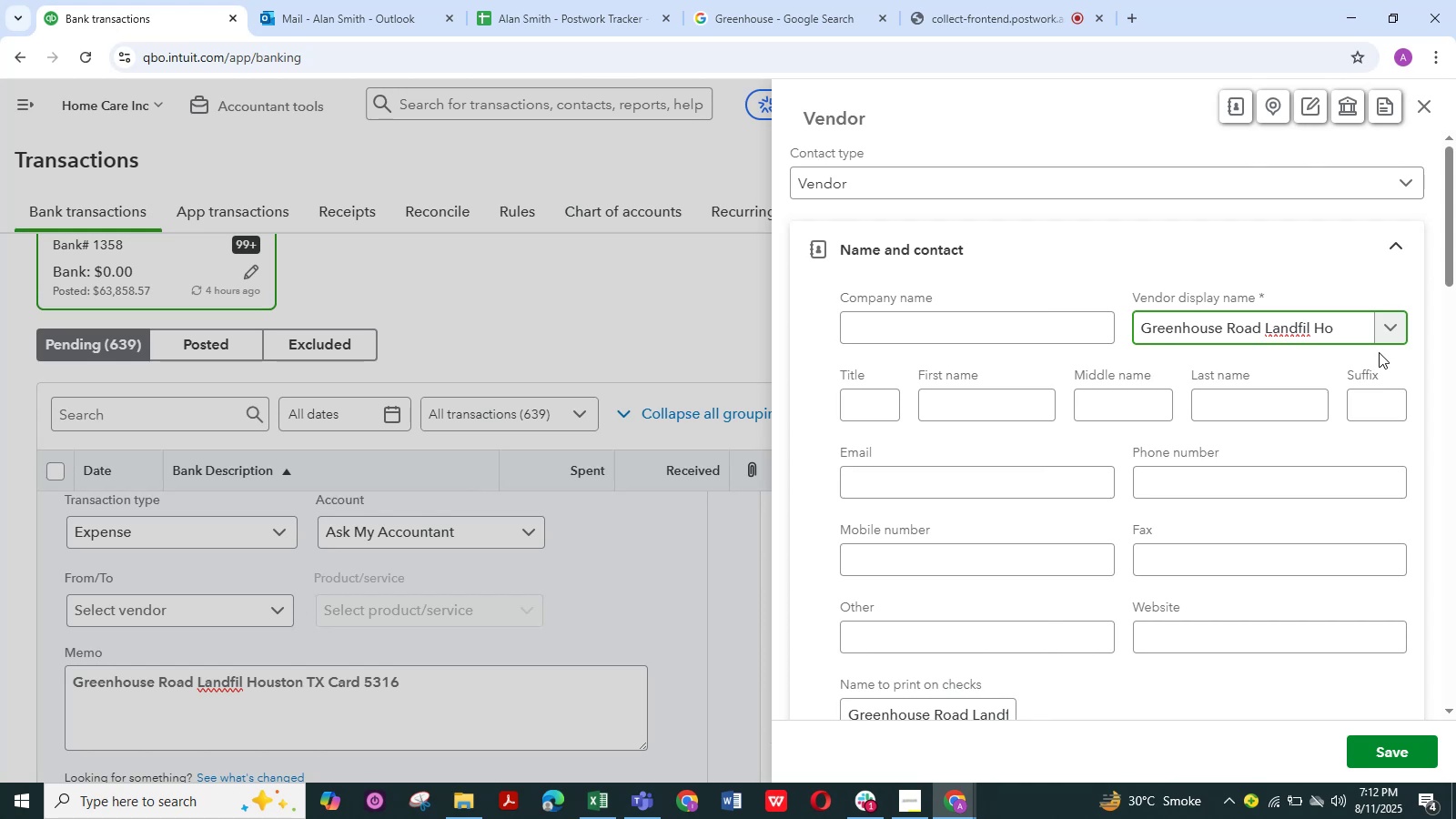 
key(Backspace)
 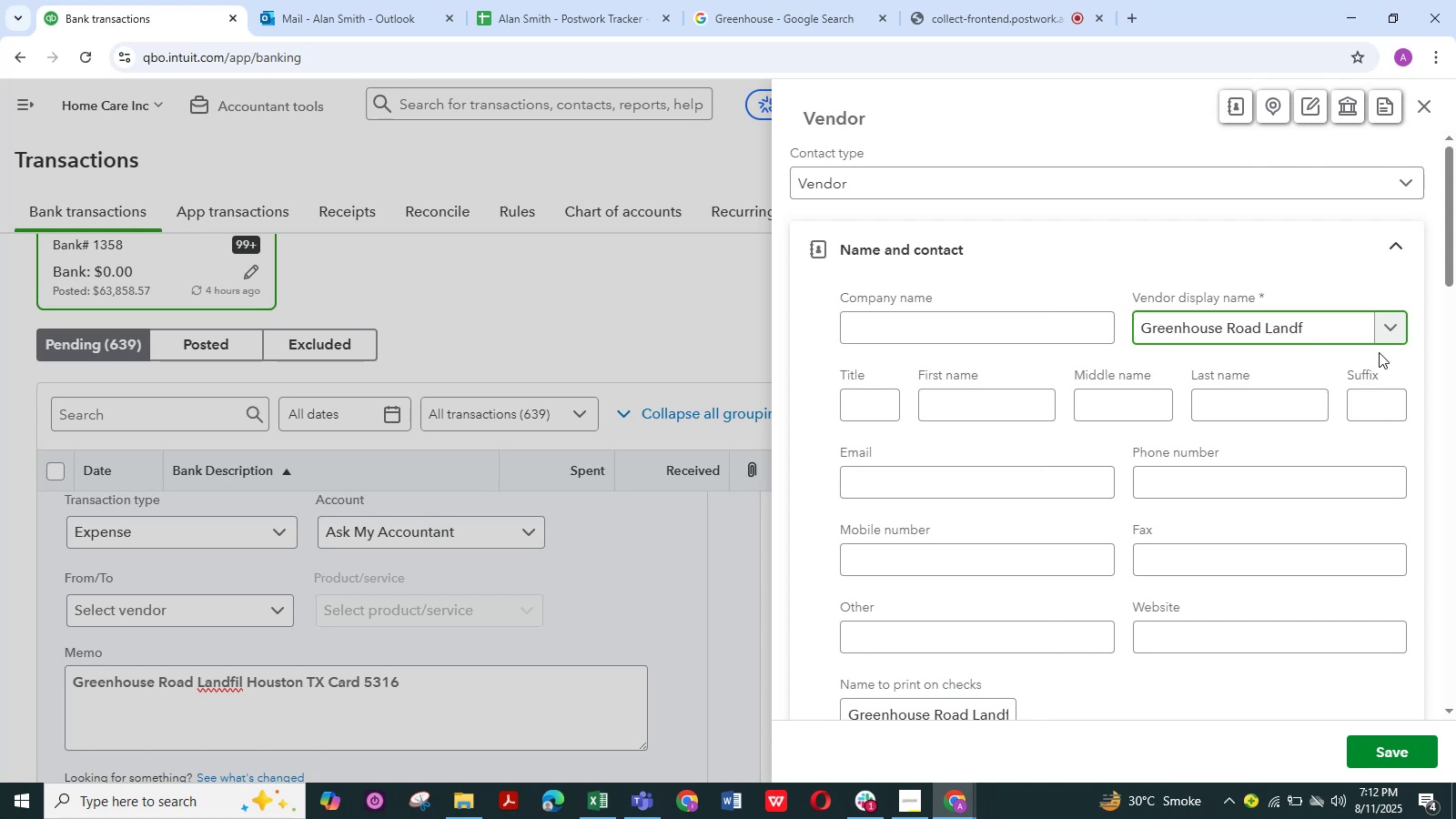 
key(Backspace)
 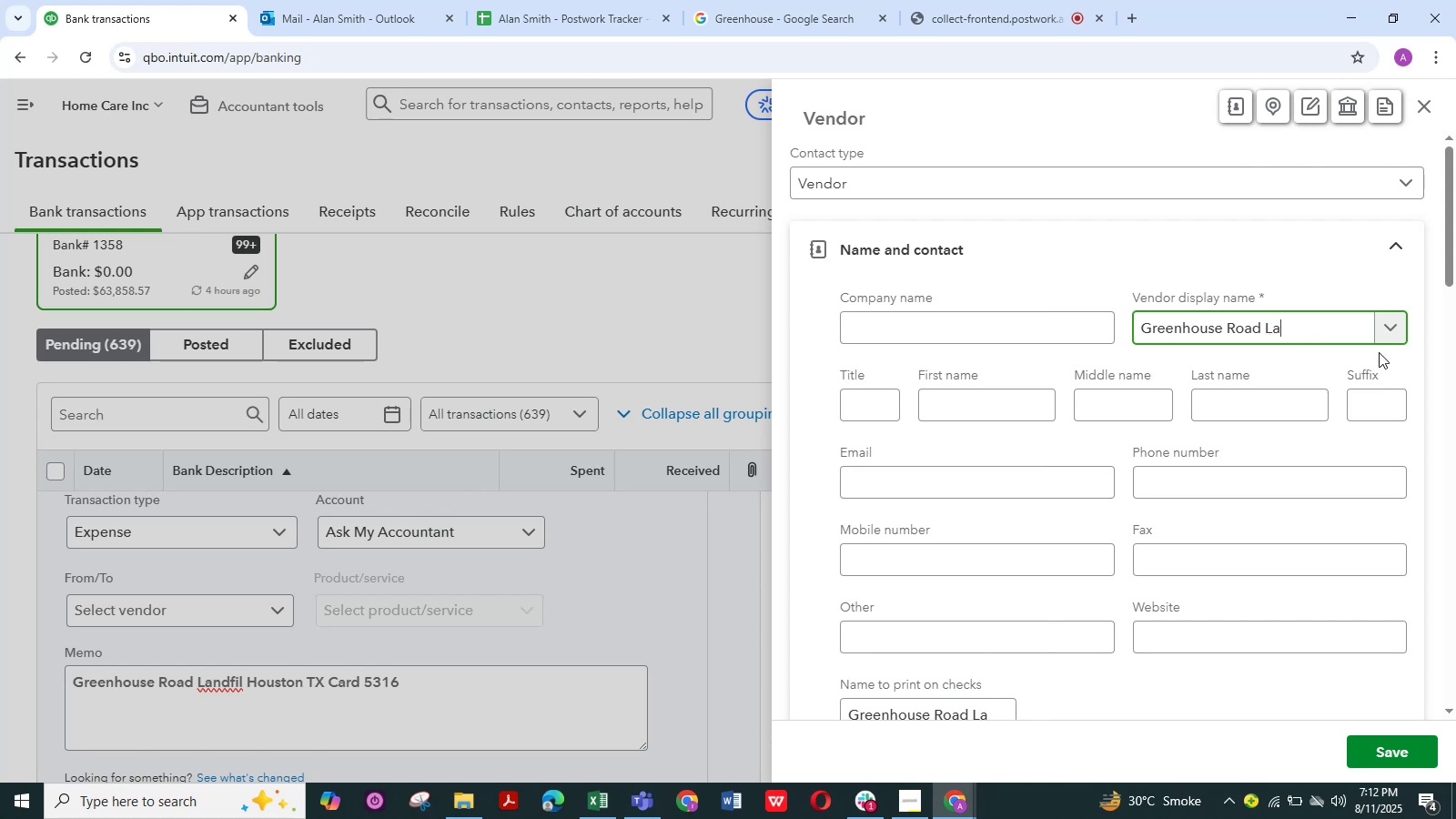 
key(Backspace)
 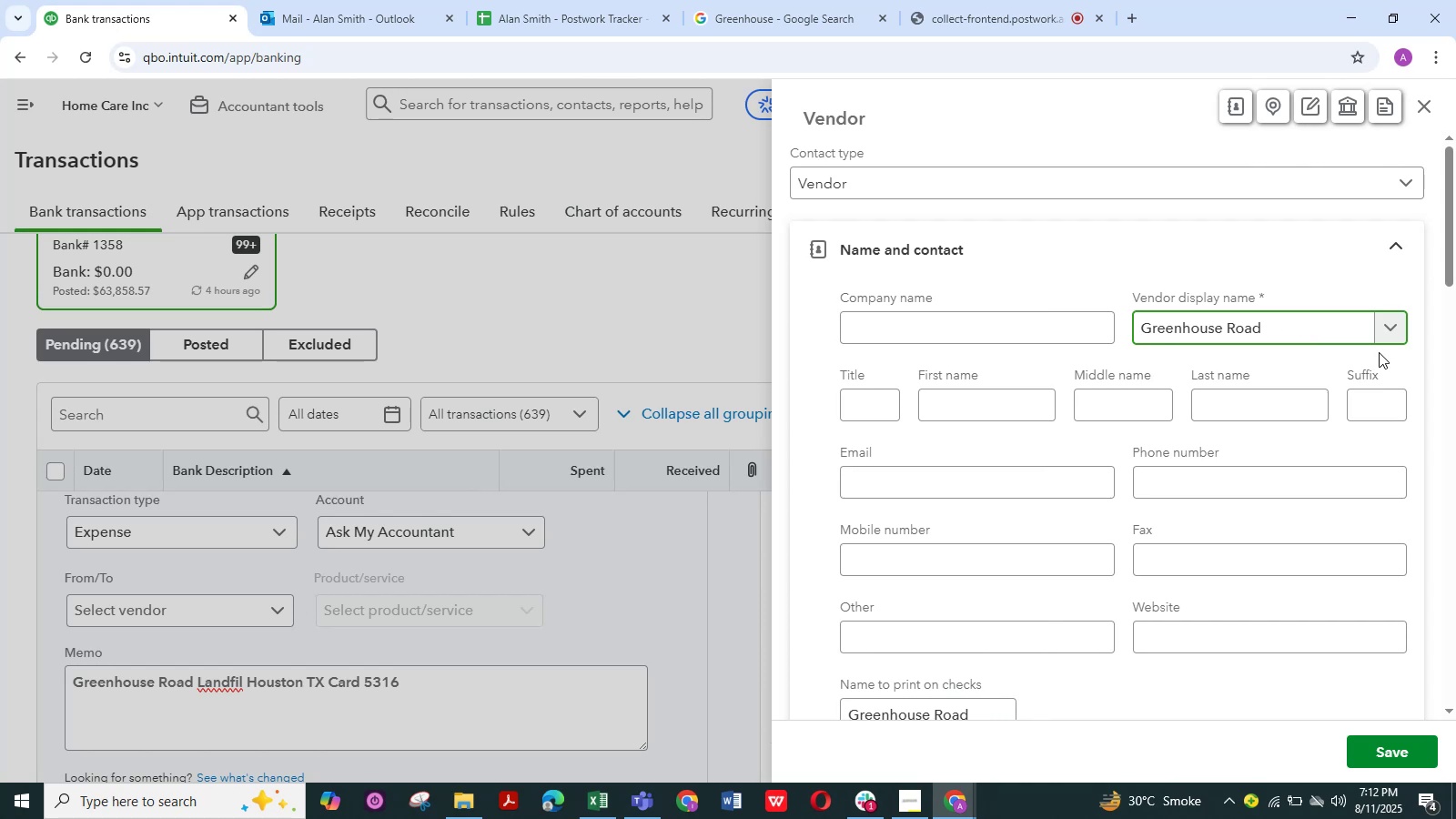 
wait(5.95)
 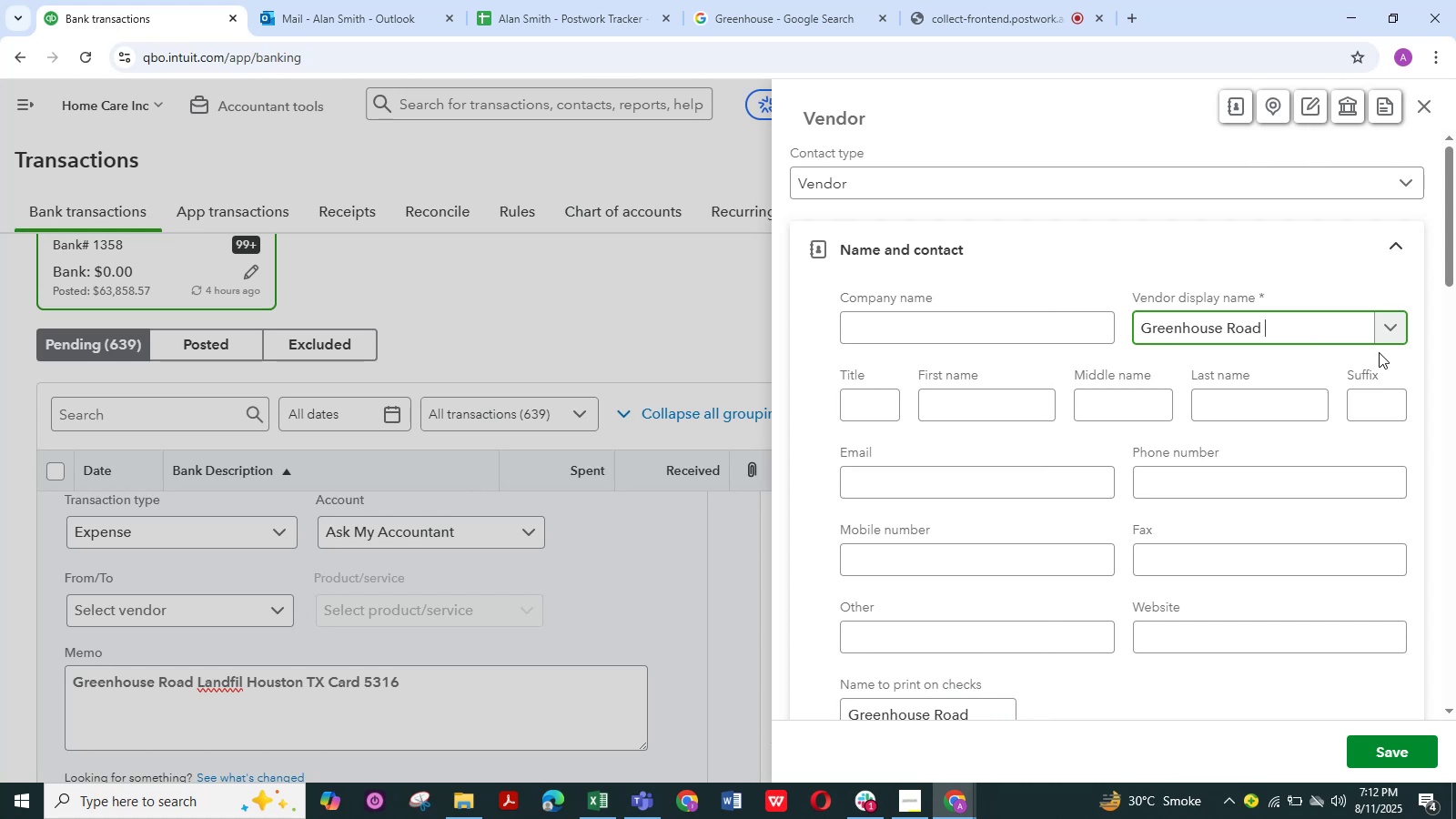 
key(Backspace)
 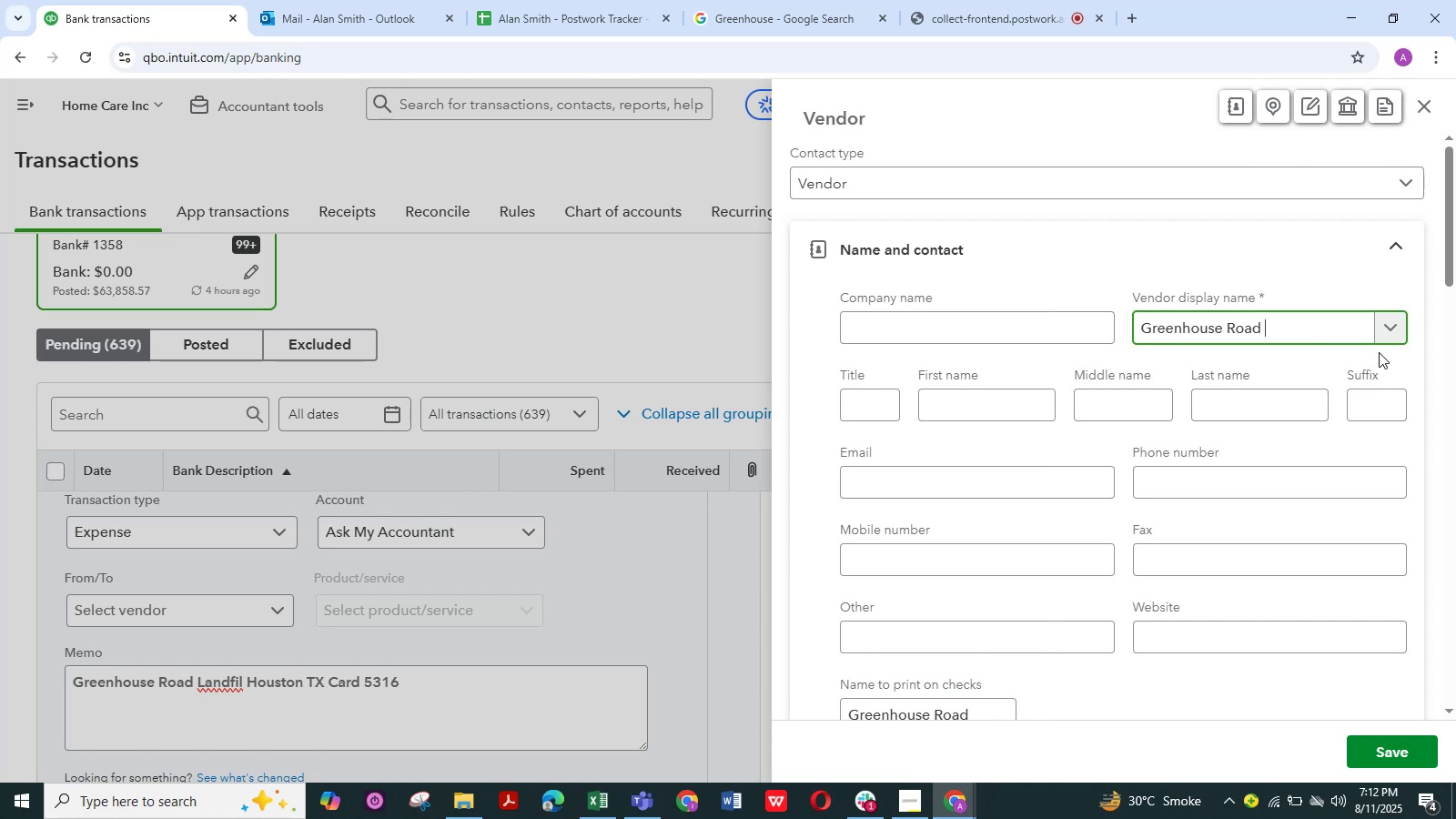 
key(Backspace)
 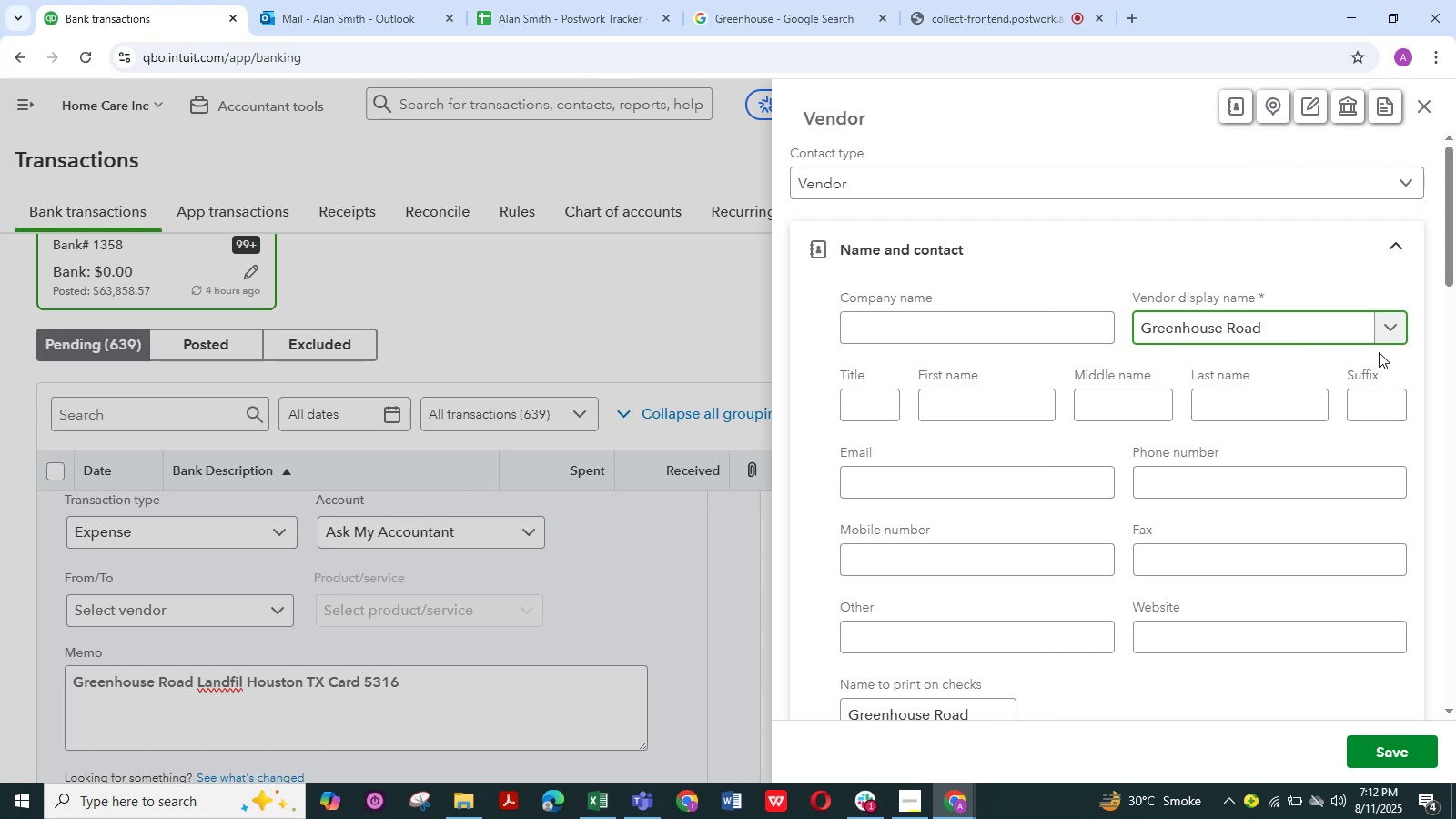 
key(Backspace)
 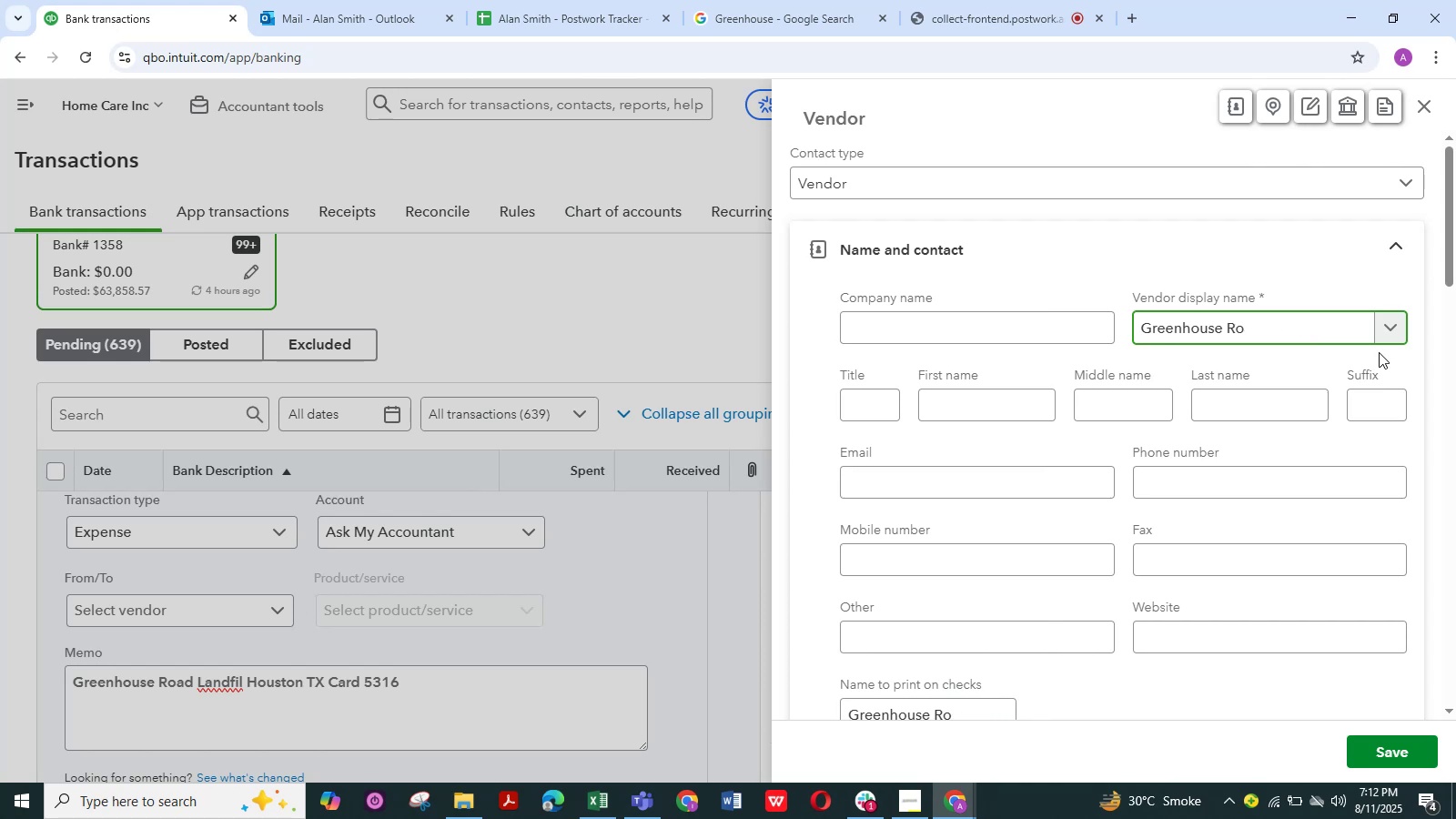 
key(Backspace)
 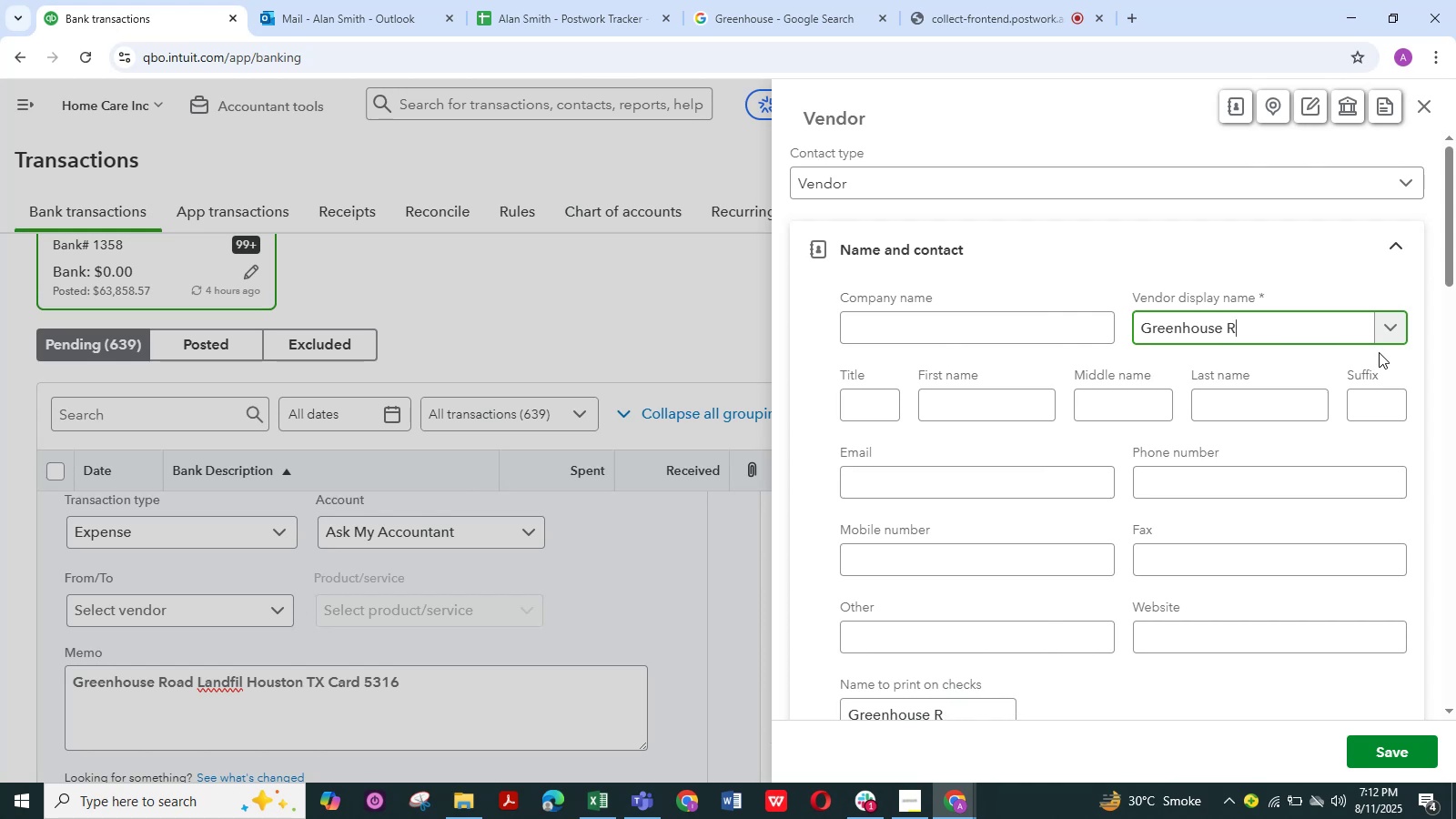 
key(Backspace)
 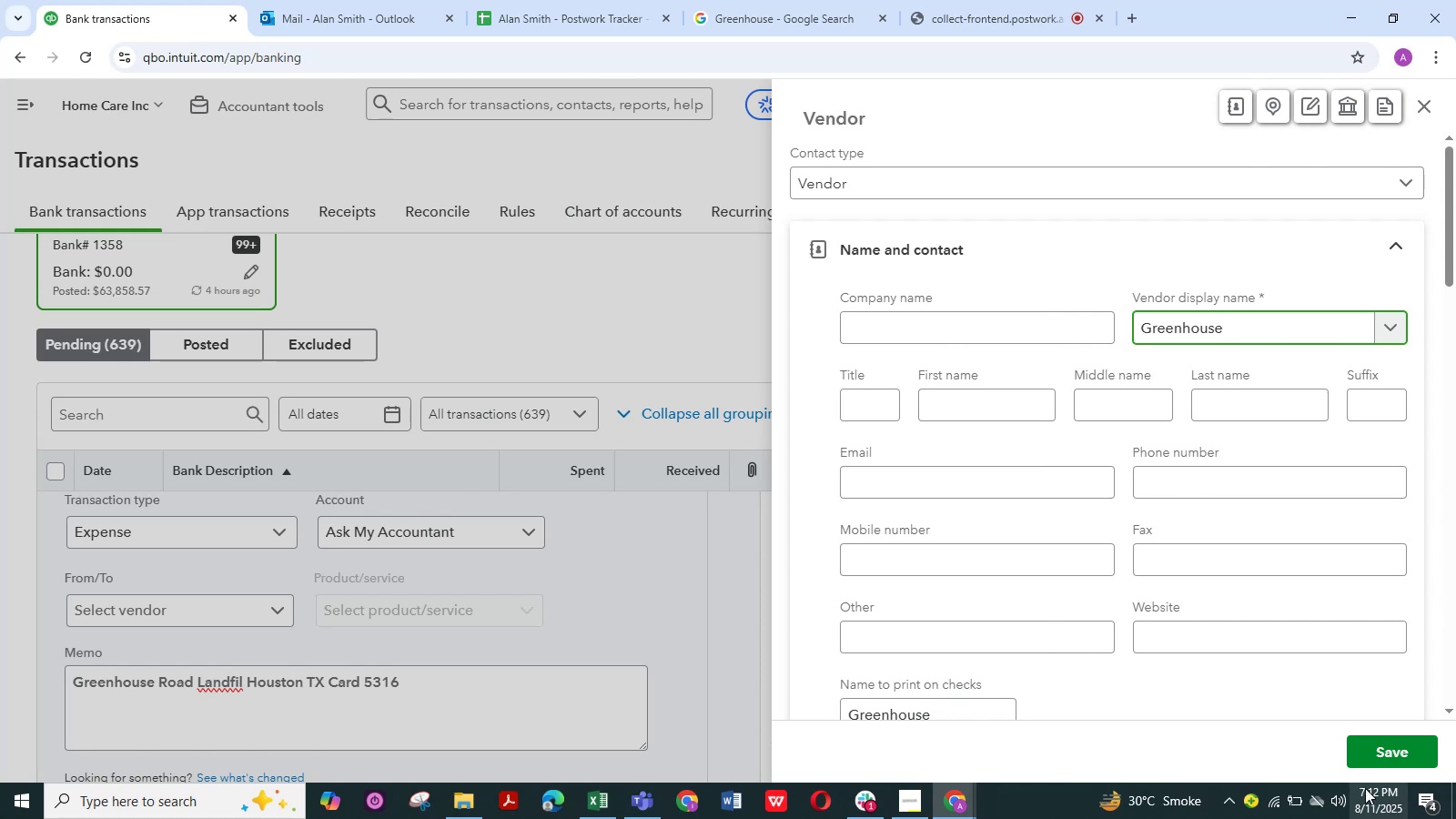 
left_click([1393, 757])
 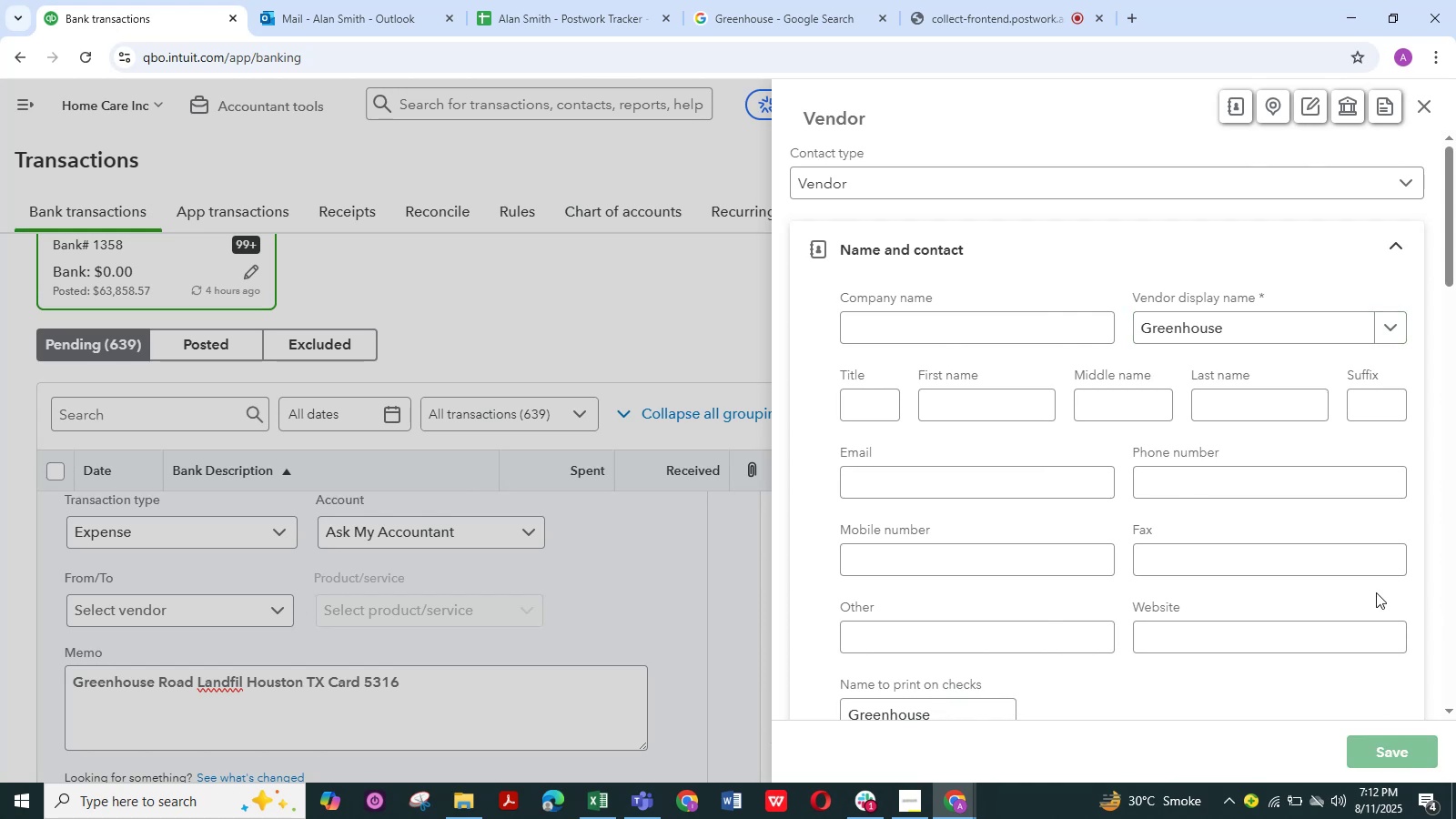 
mouse_move([1413, 542])
 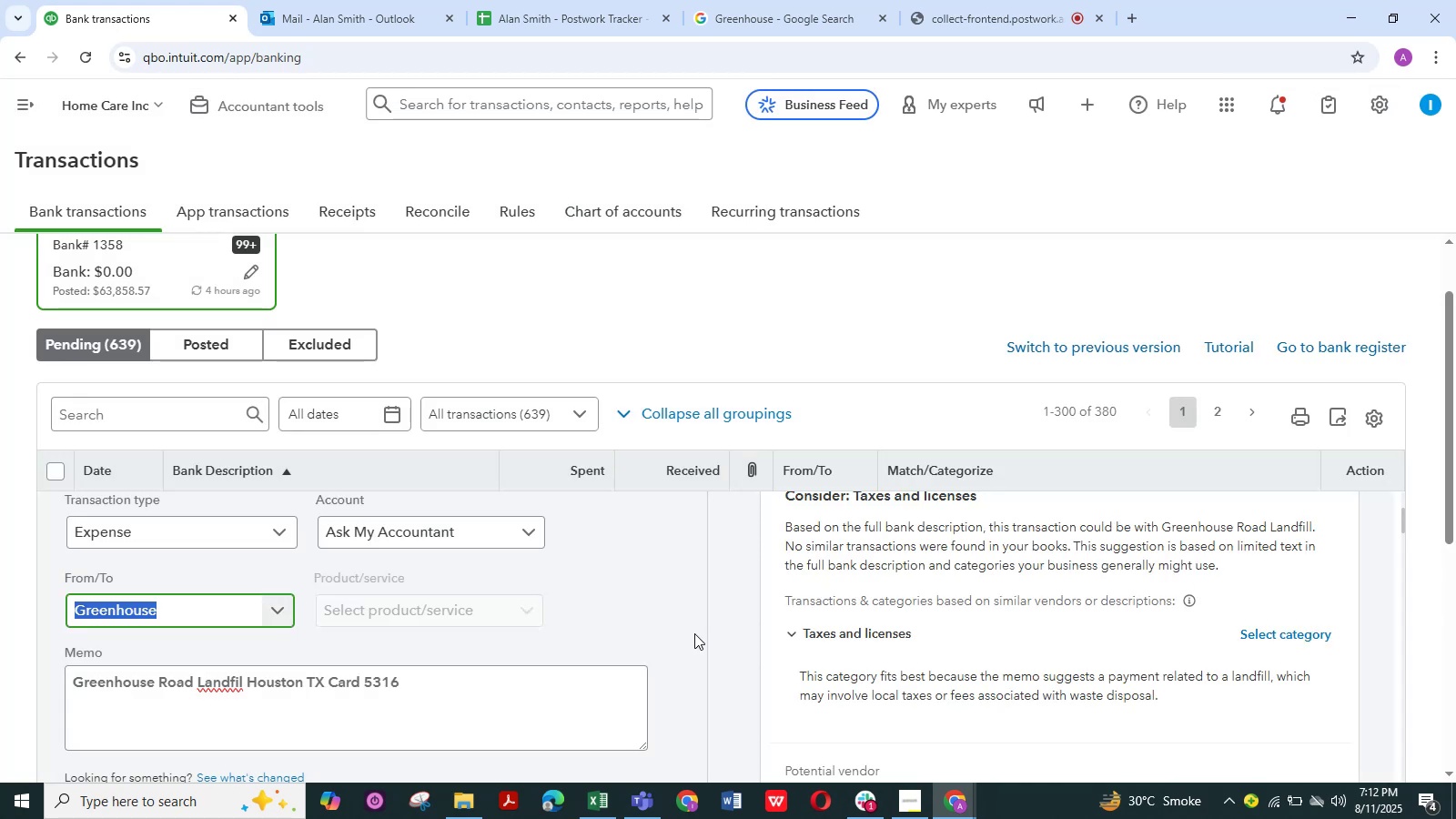 
scroll: coordinate [376, 665], scroll_direction: down, amount: 4.0
 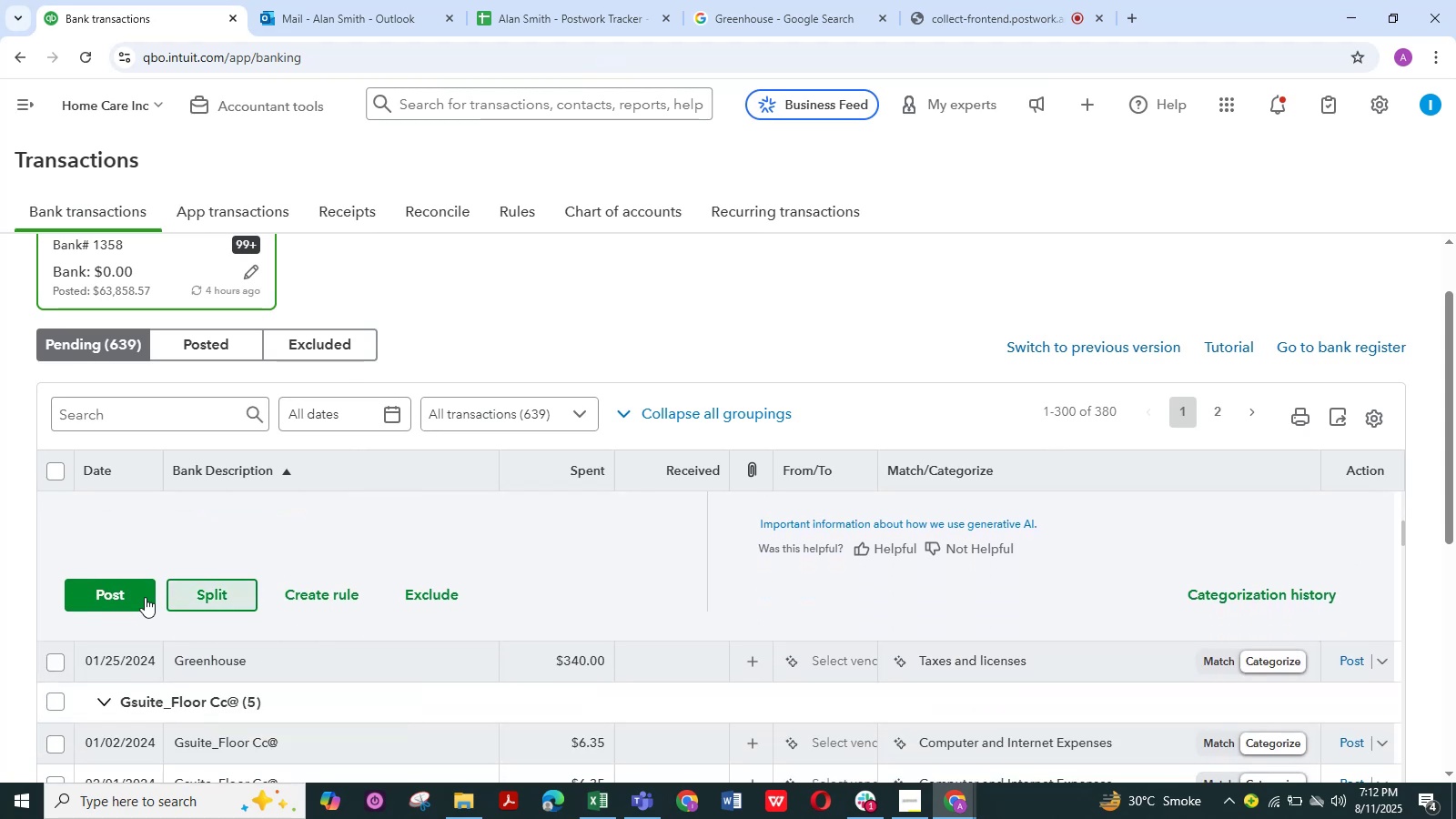 
scroll: coordinate [577, 575], scroll_direction: up, amount: 3.0
 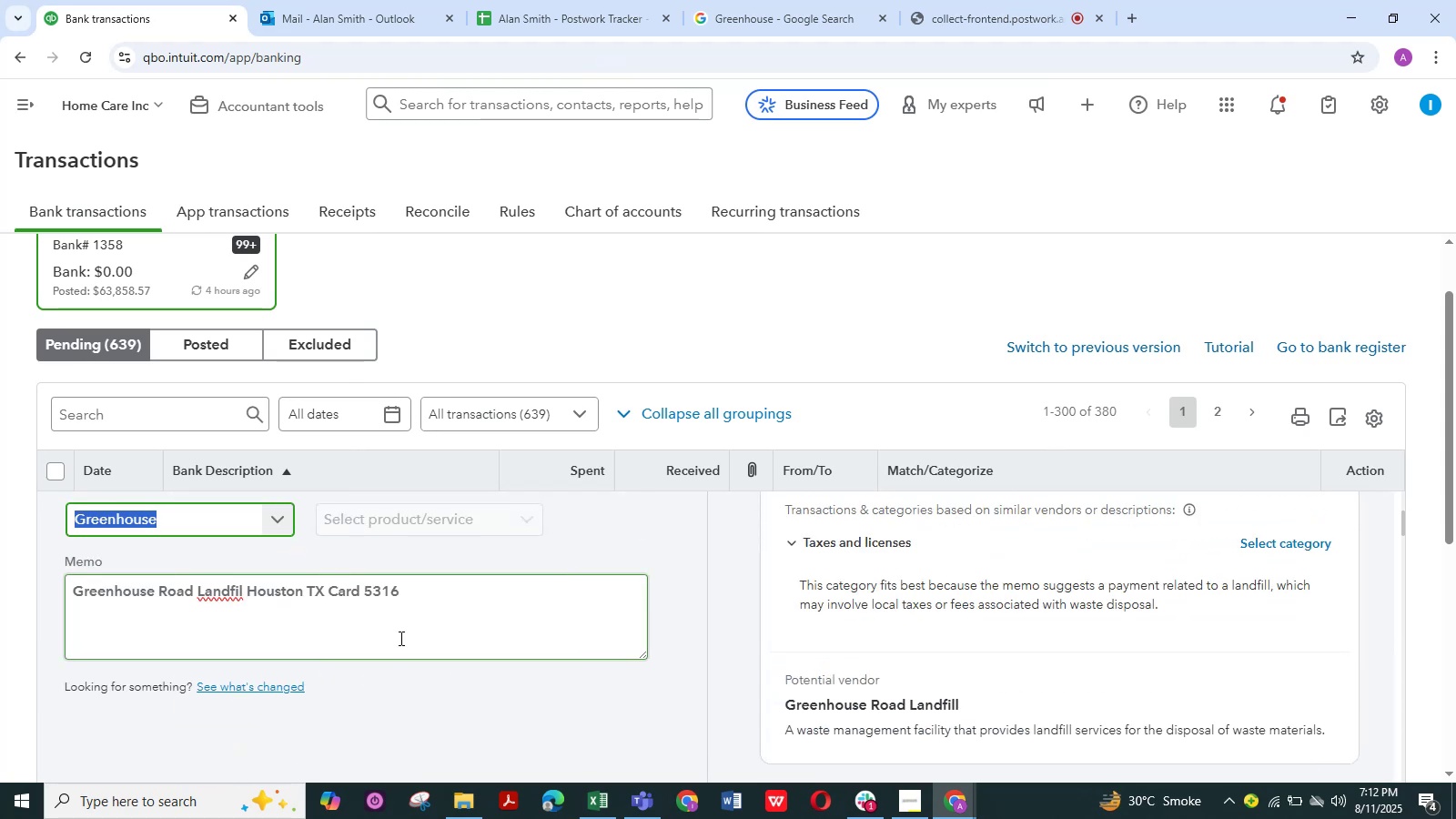 
scroll: coordinate [392, 643], scroll_direction: down, amount: 2.0
 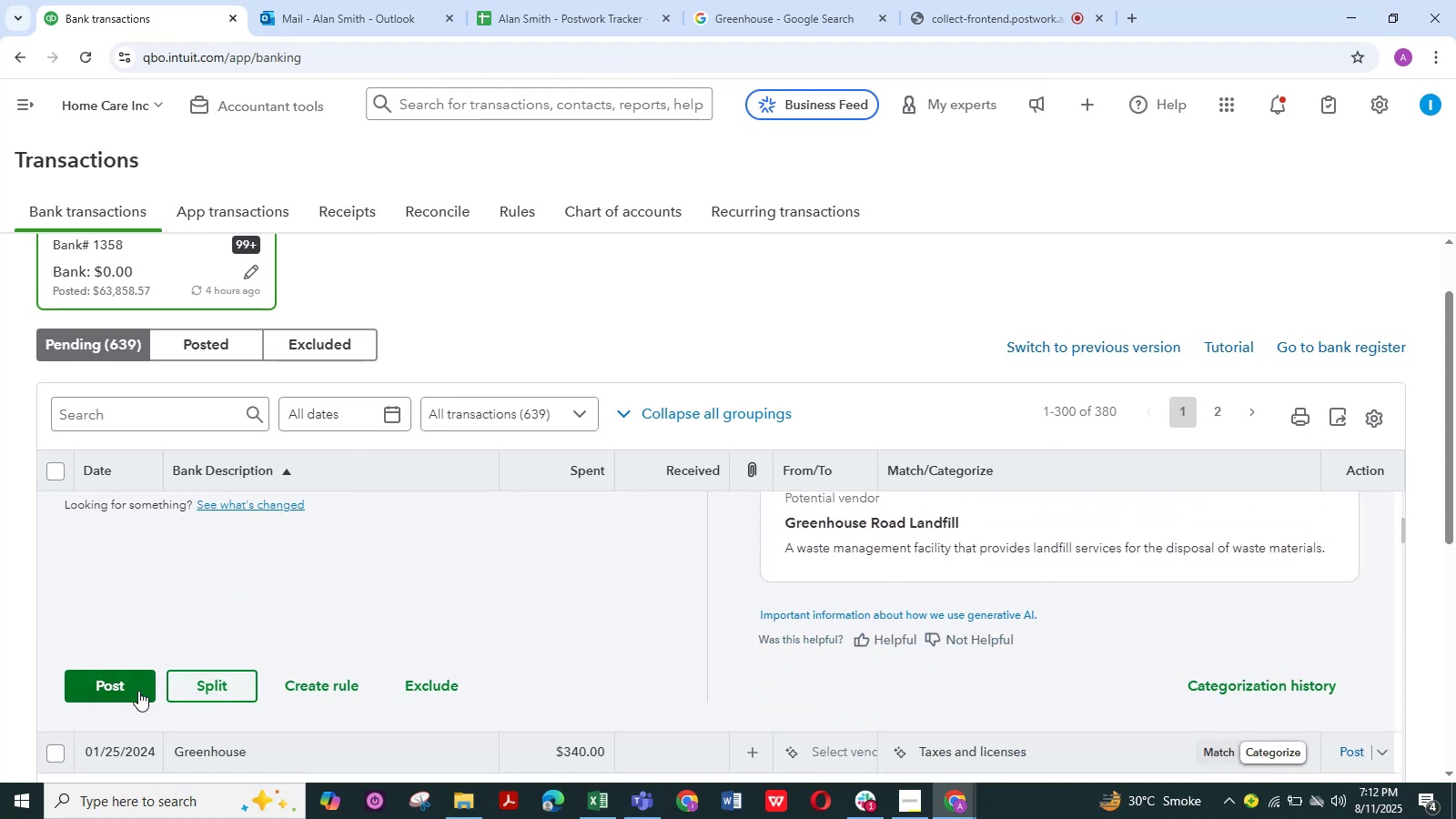 
left_click([138, 690])
 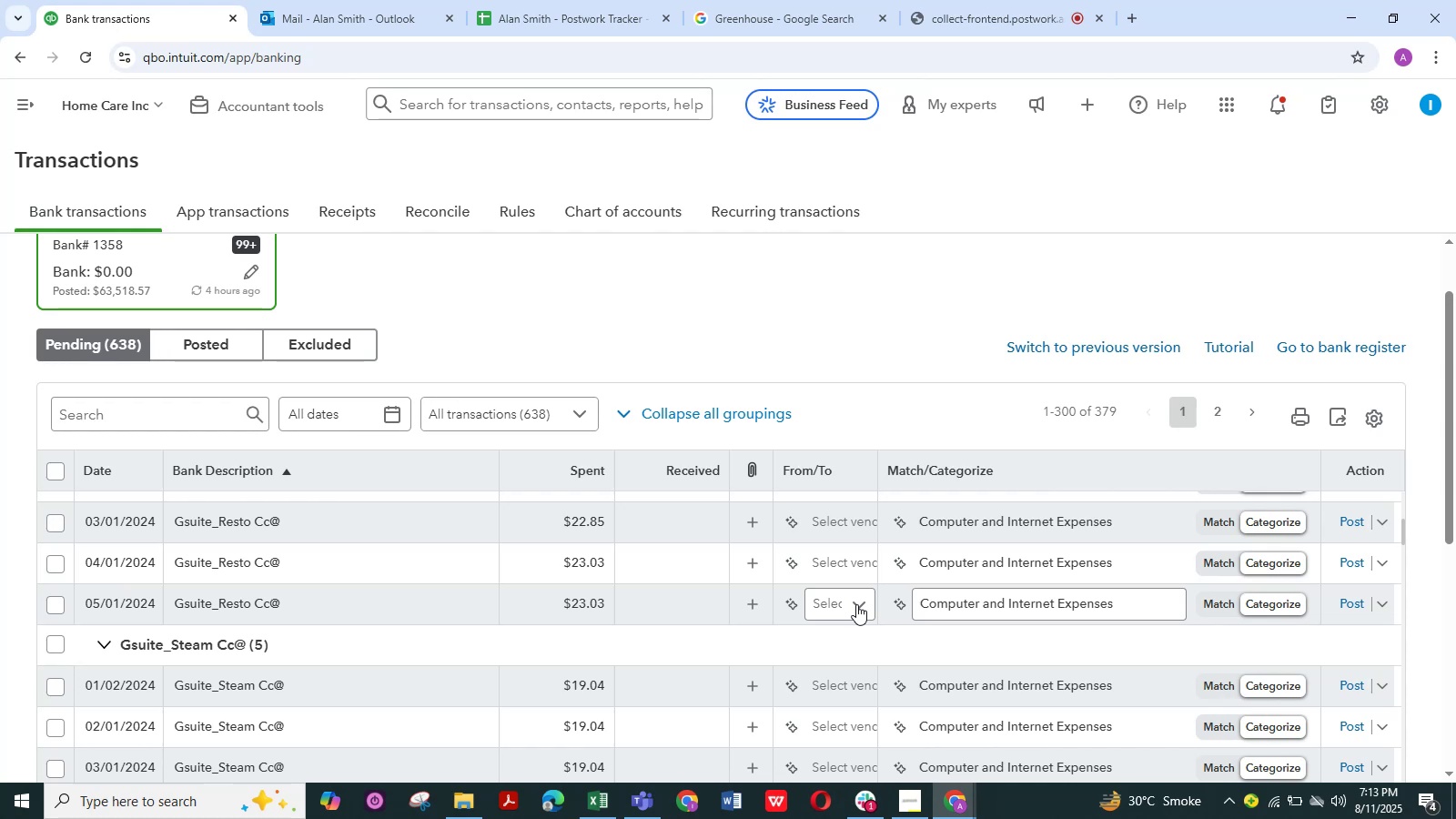 
wait(37.11)
 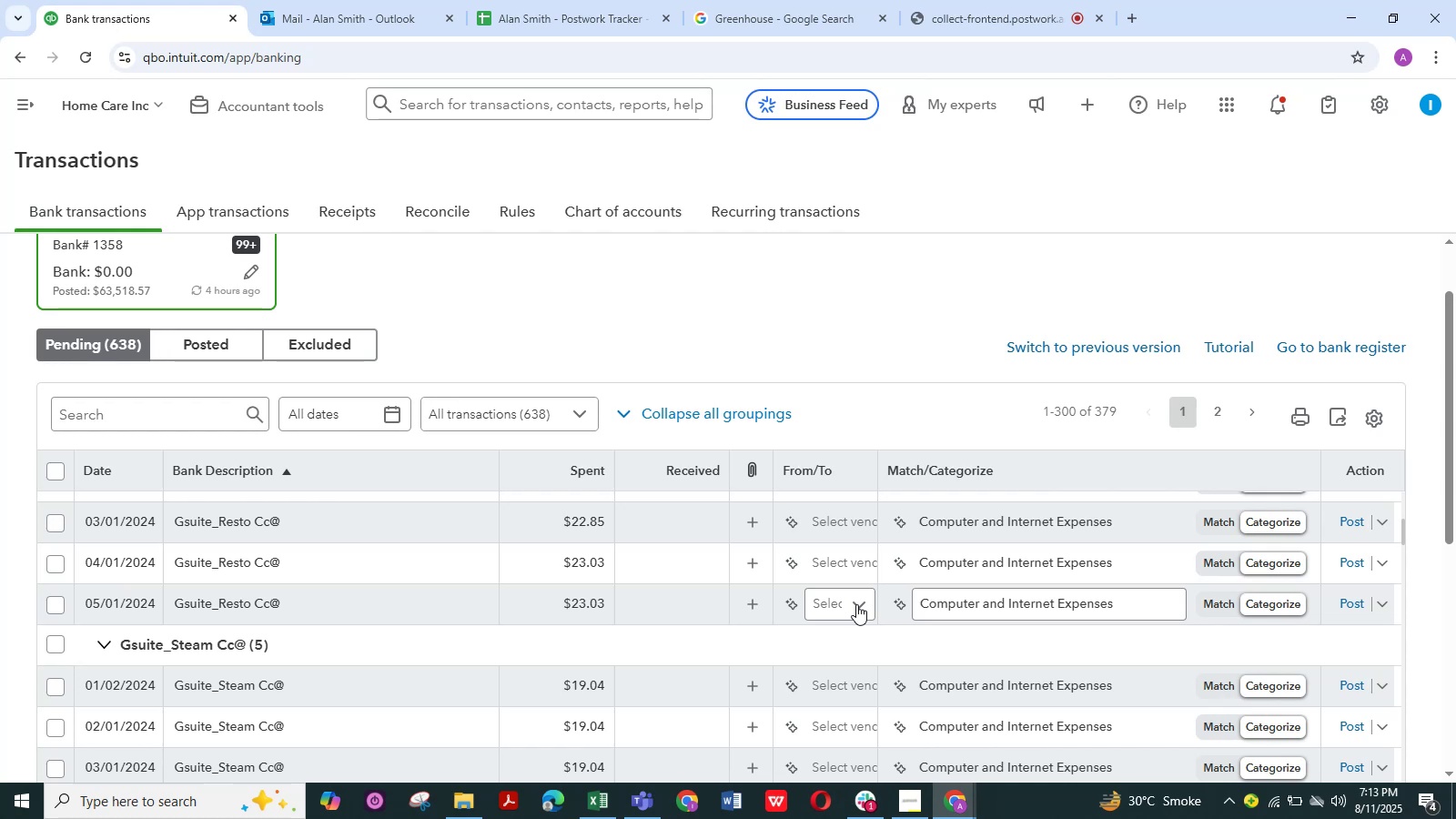 
mouse_move([860, 563])
 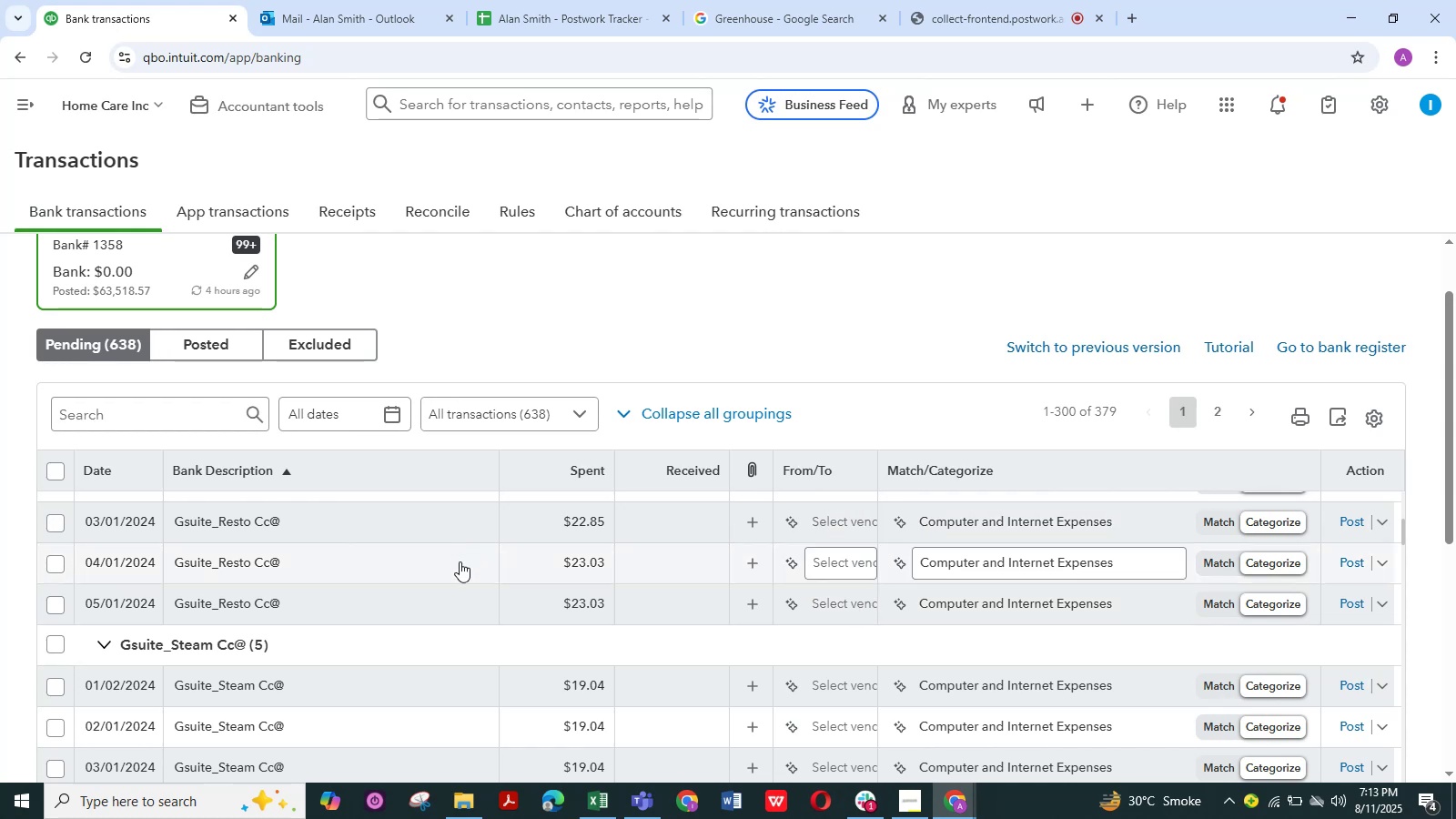 
scroll: coordinate [481, 569], scroll_direction: up, amount: 11.0
 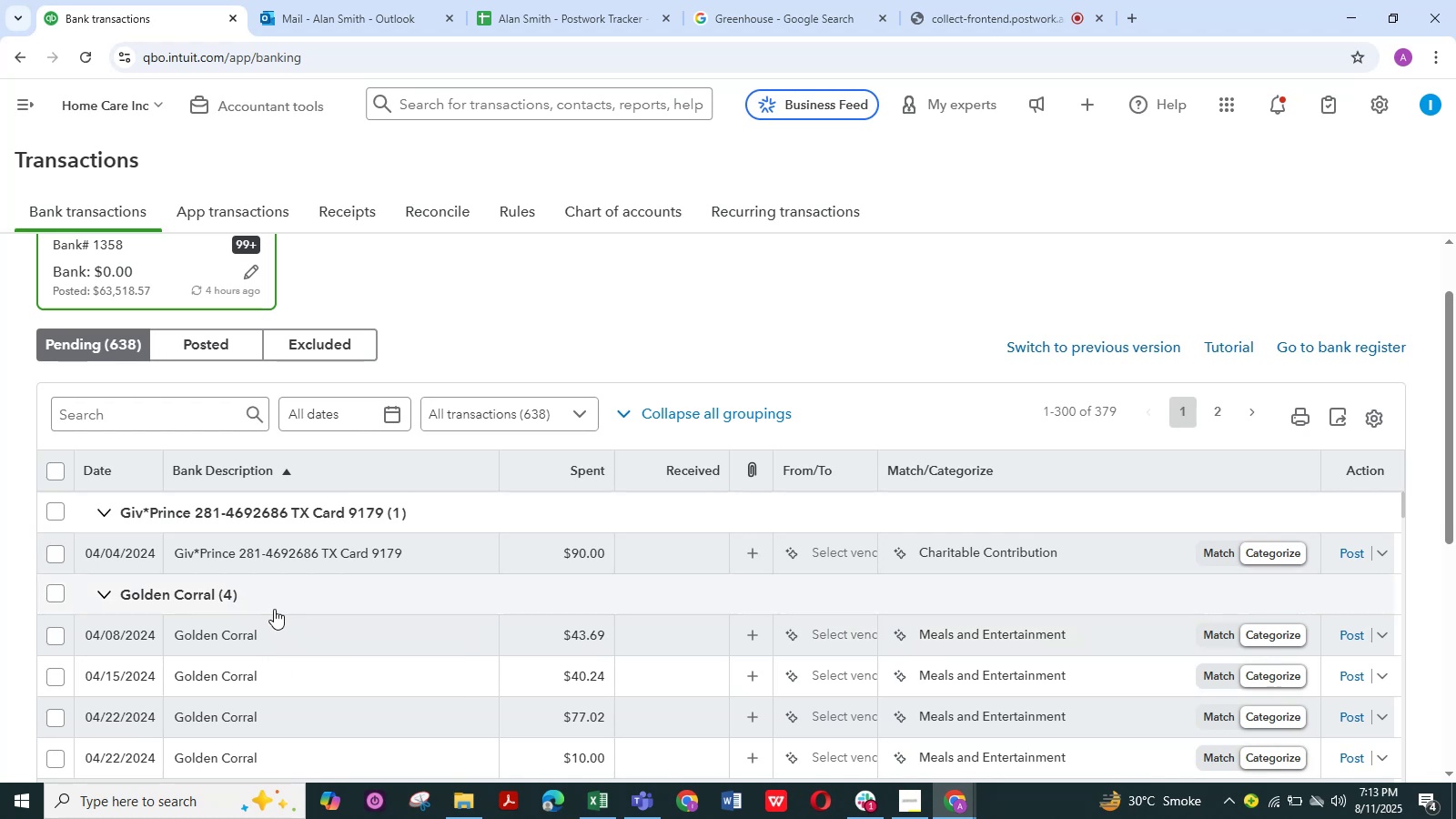 
left_click([264, 560])
 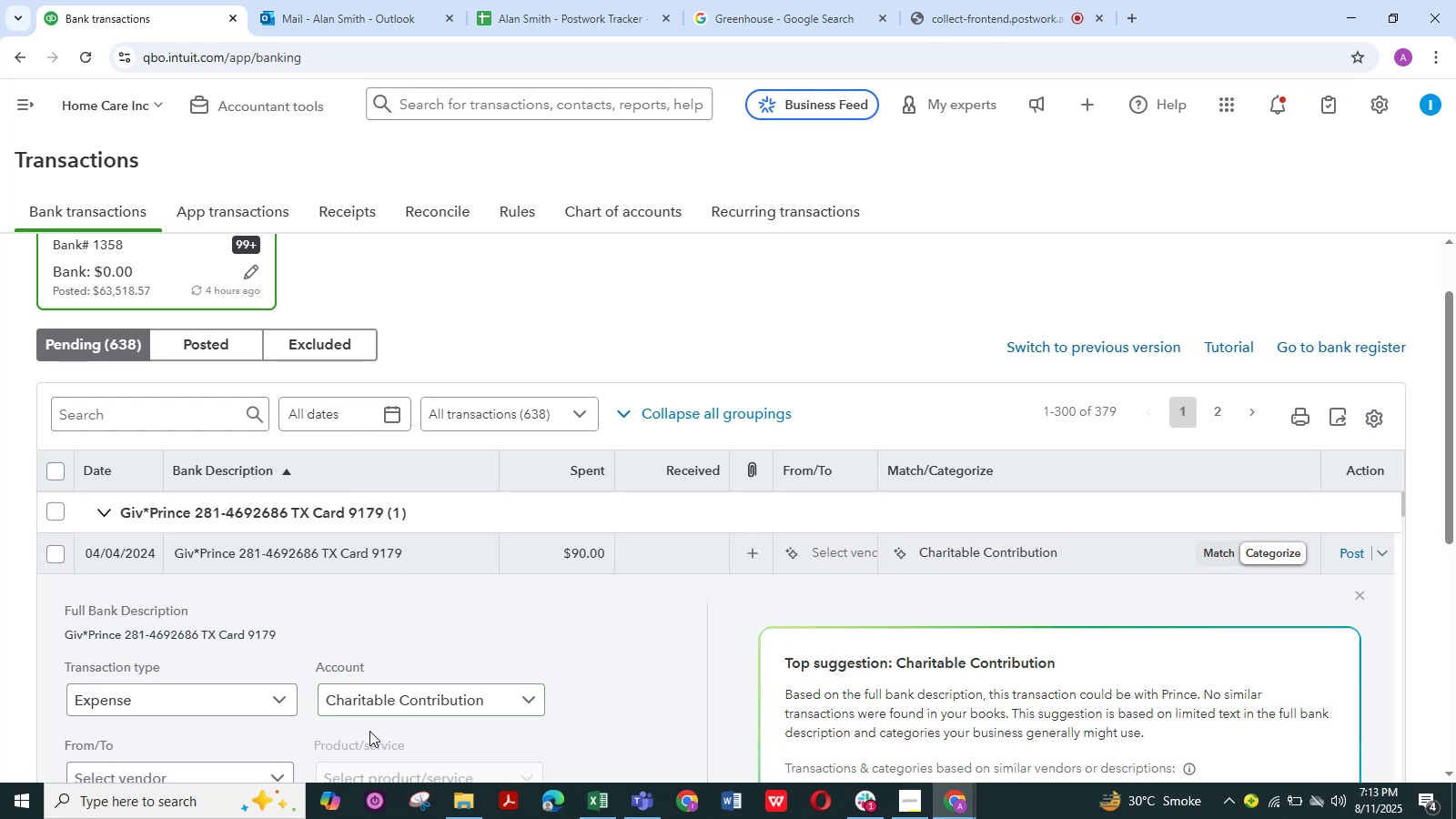 
scroll: coordinate [525, 629], scroll_direction: down, amount: 2.0
 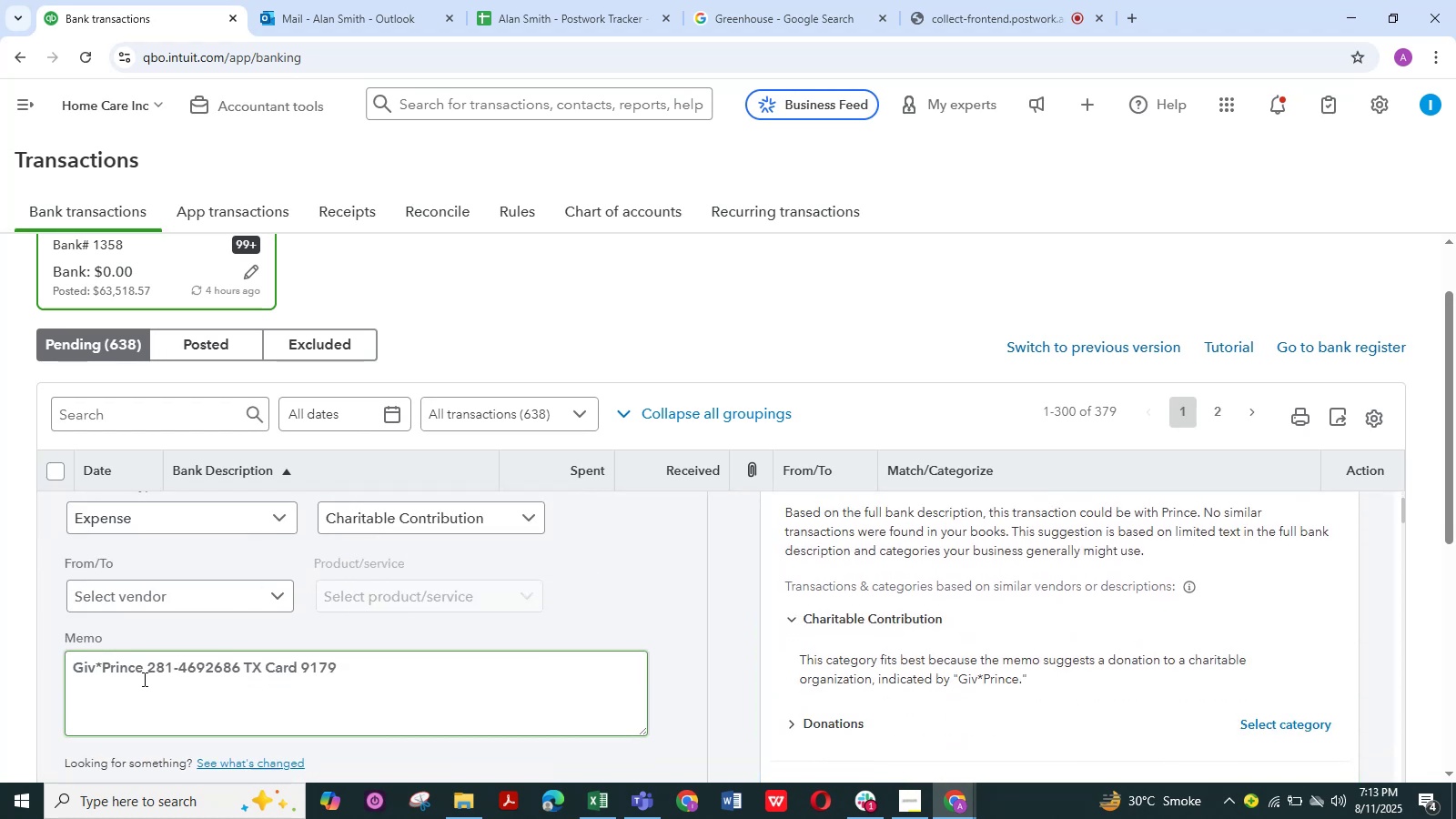 
left_click_drag(start_coordinate=[147, 671], to_coordinate=[0, 671])
 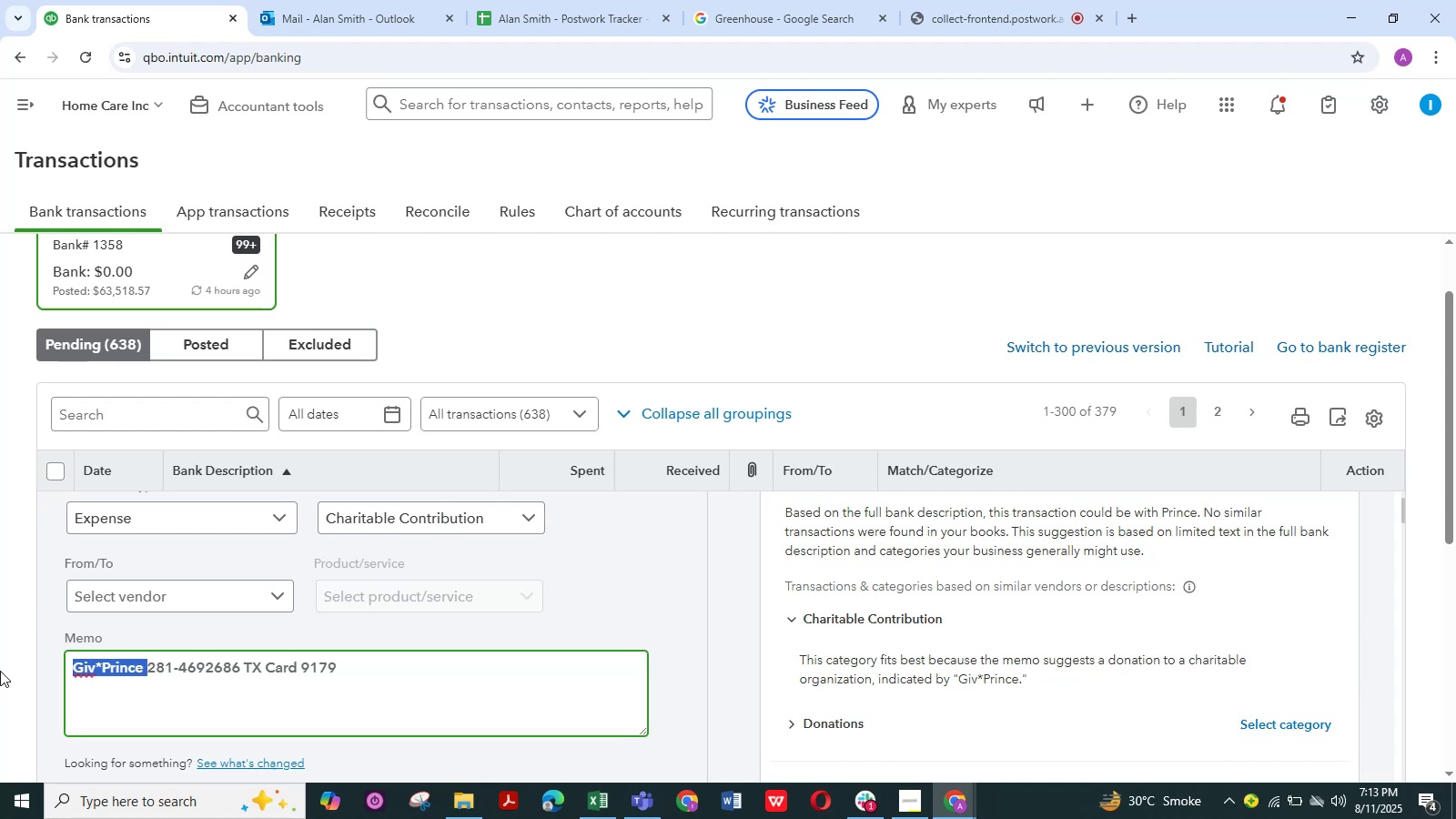 
key(Control+C)
 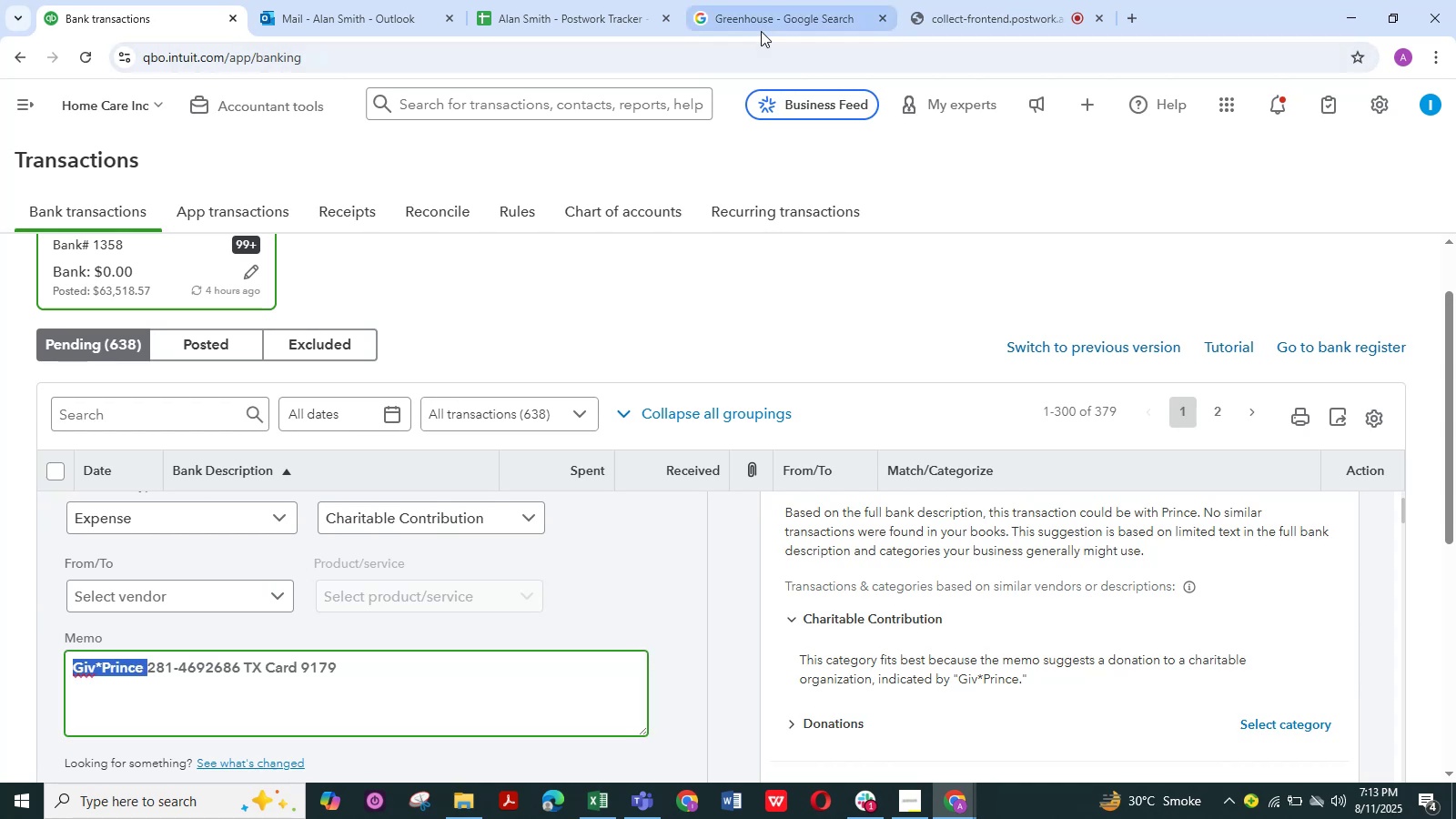 
left_click([760, 24])
 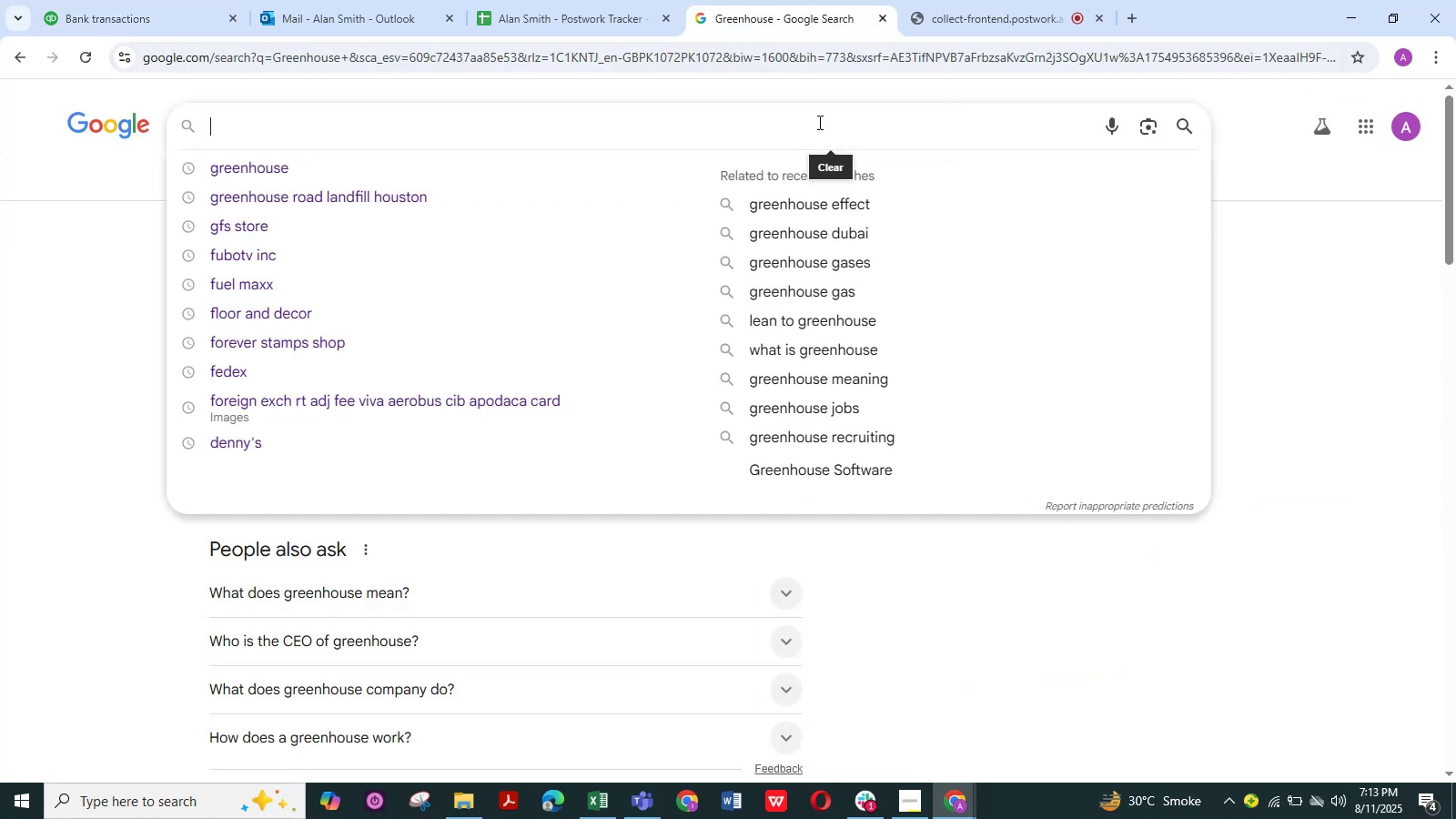 
left_click([763, 126])
 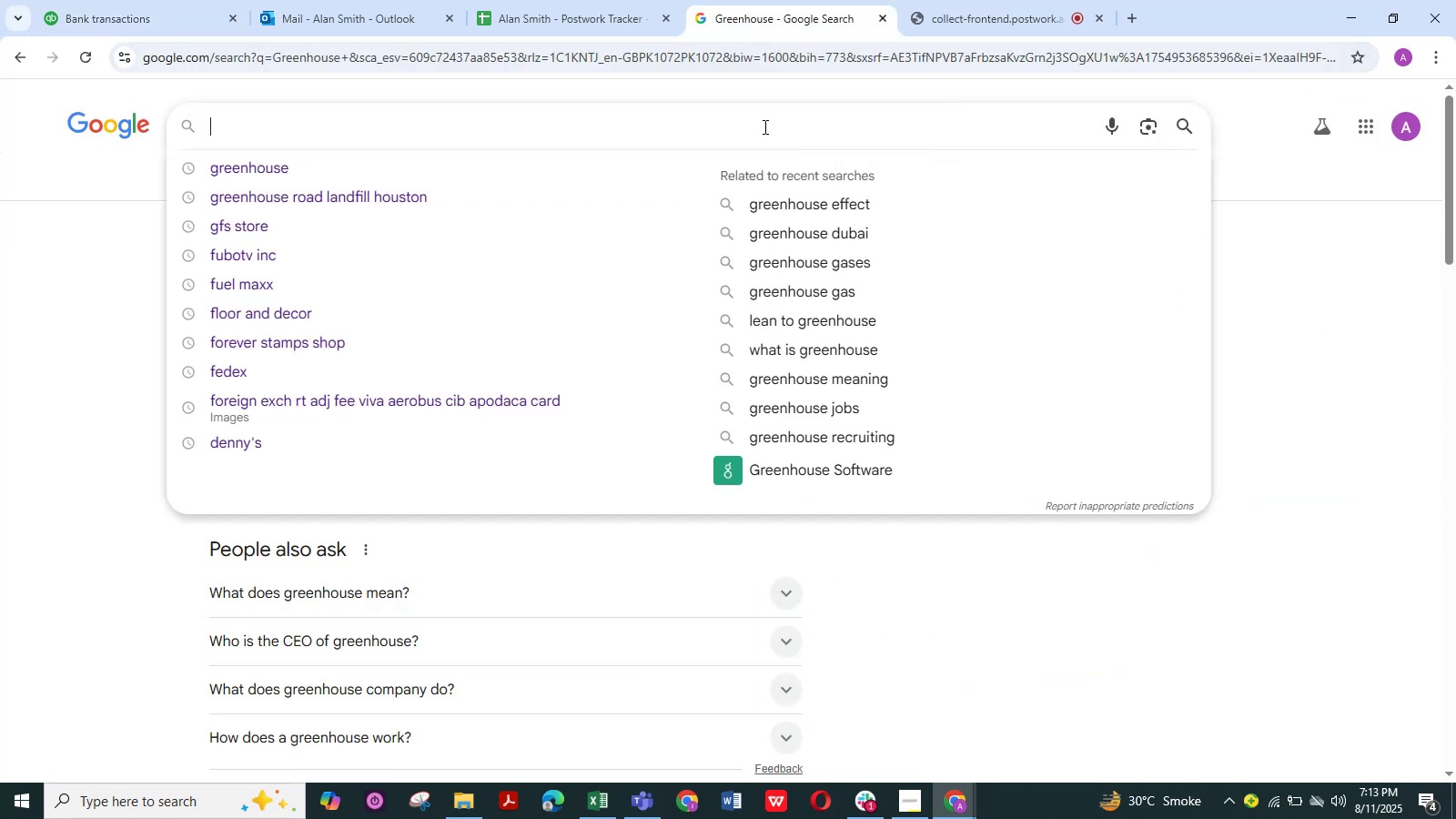 
key(Control+V)
 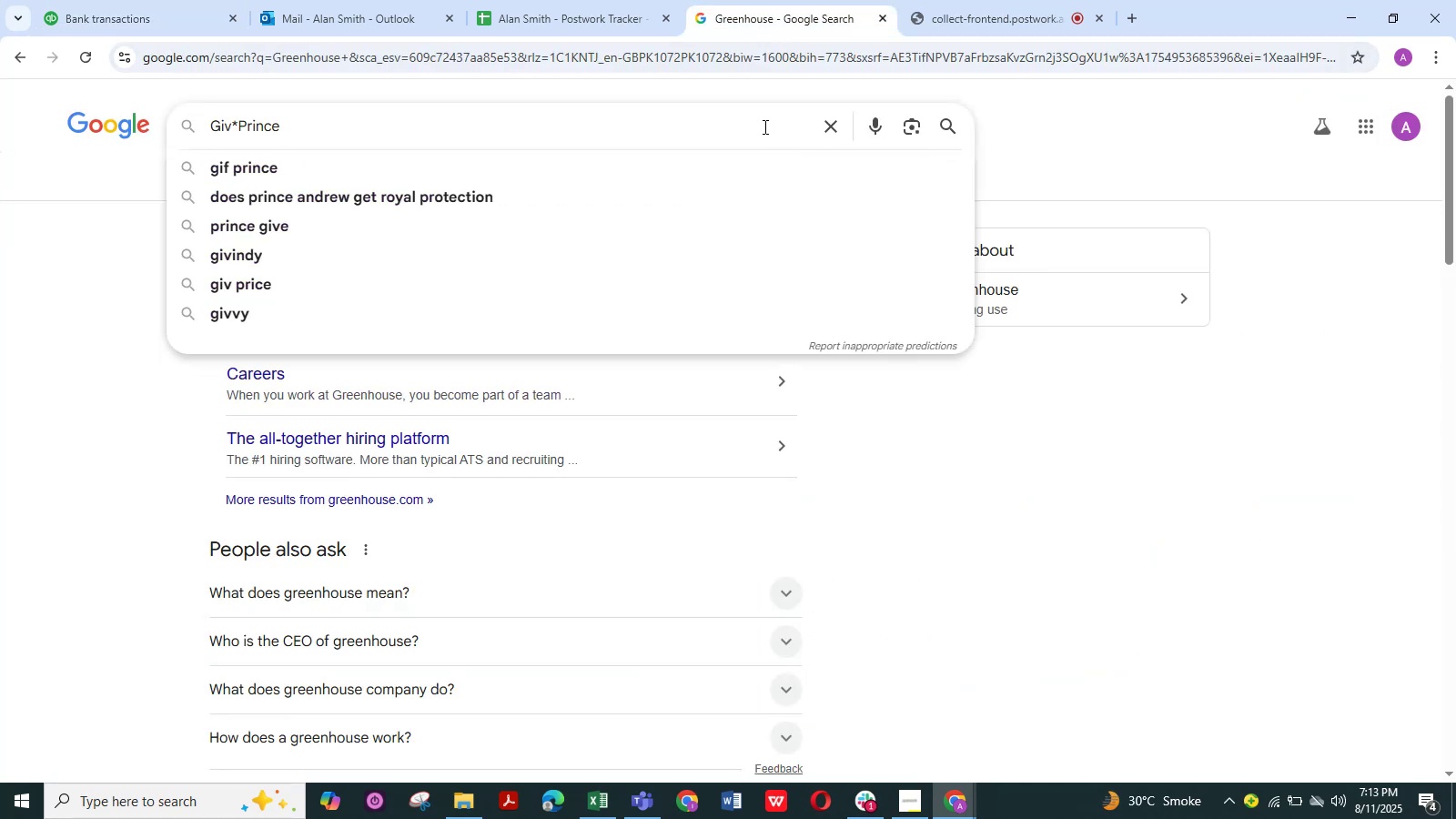 
key(NumpadEnter)
 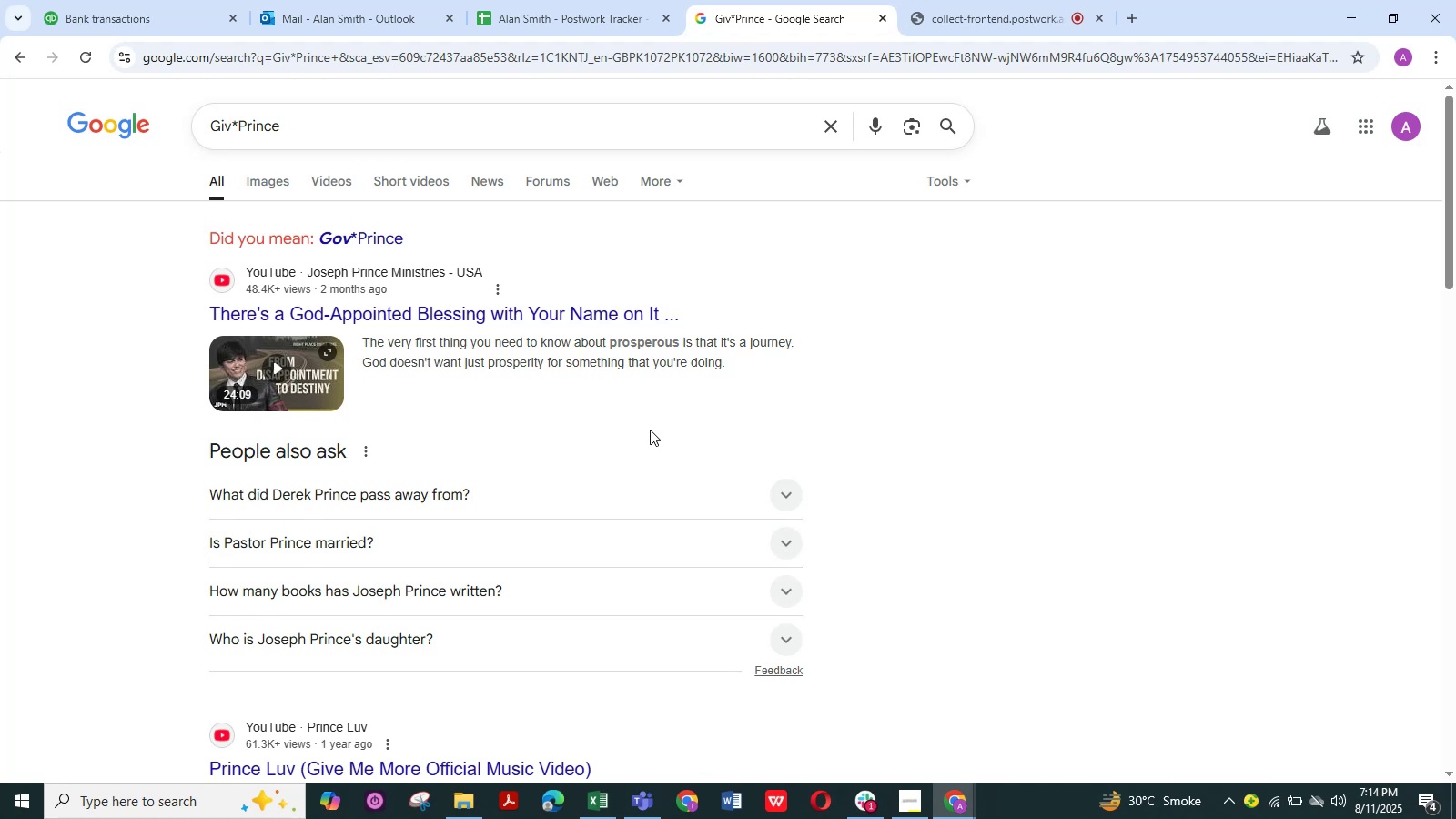 
wait(17.96)
 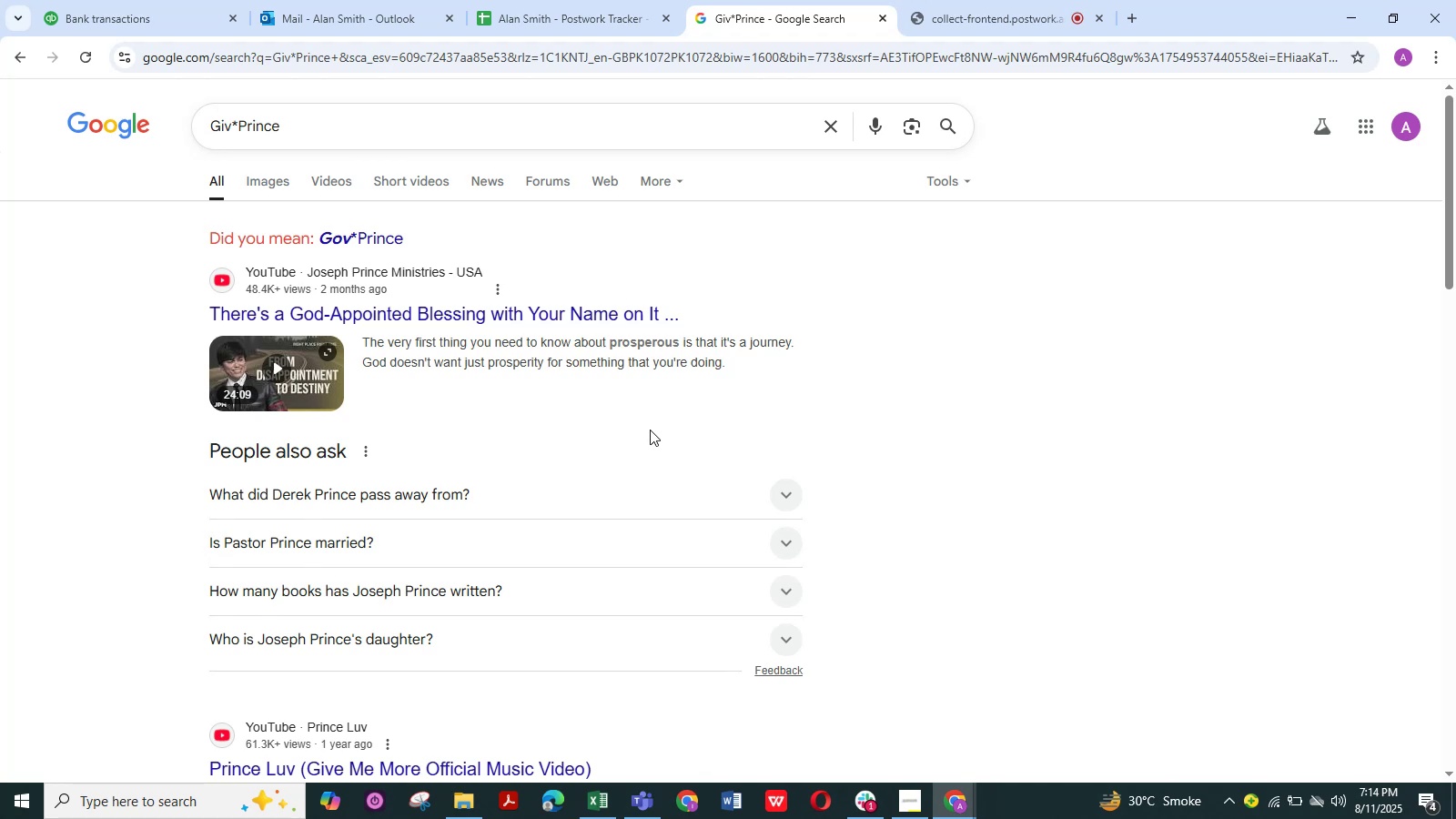 
scroll: coordinate [961, 457], scroll_direction: down, amount: 8.0
 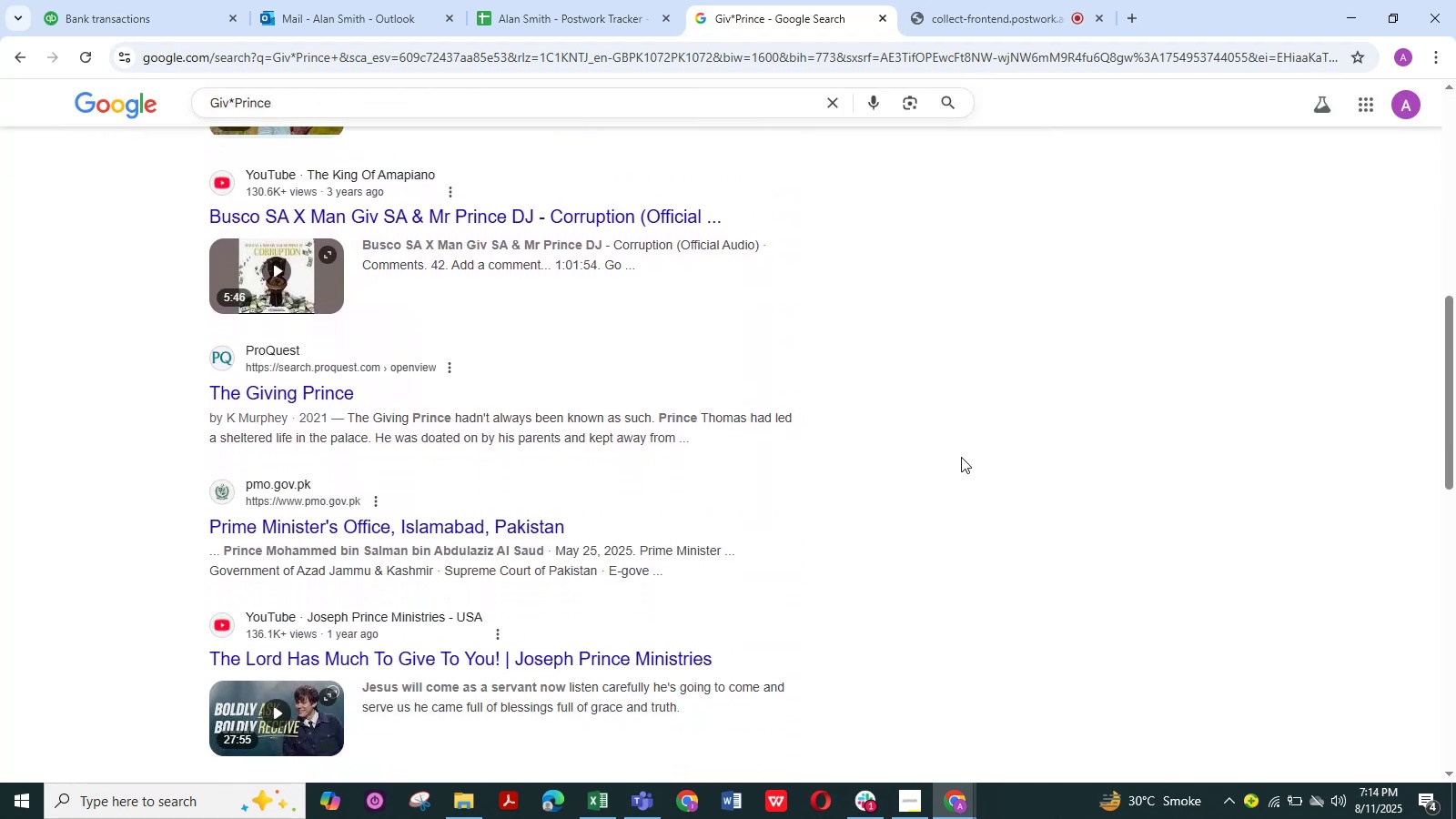 
scroll: coordinate [961, 457], scroll_direction: up, amount: 9.0
 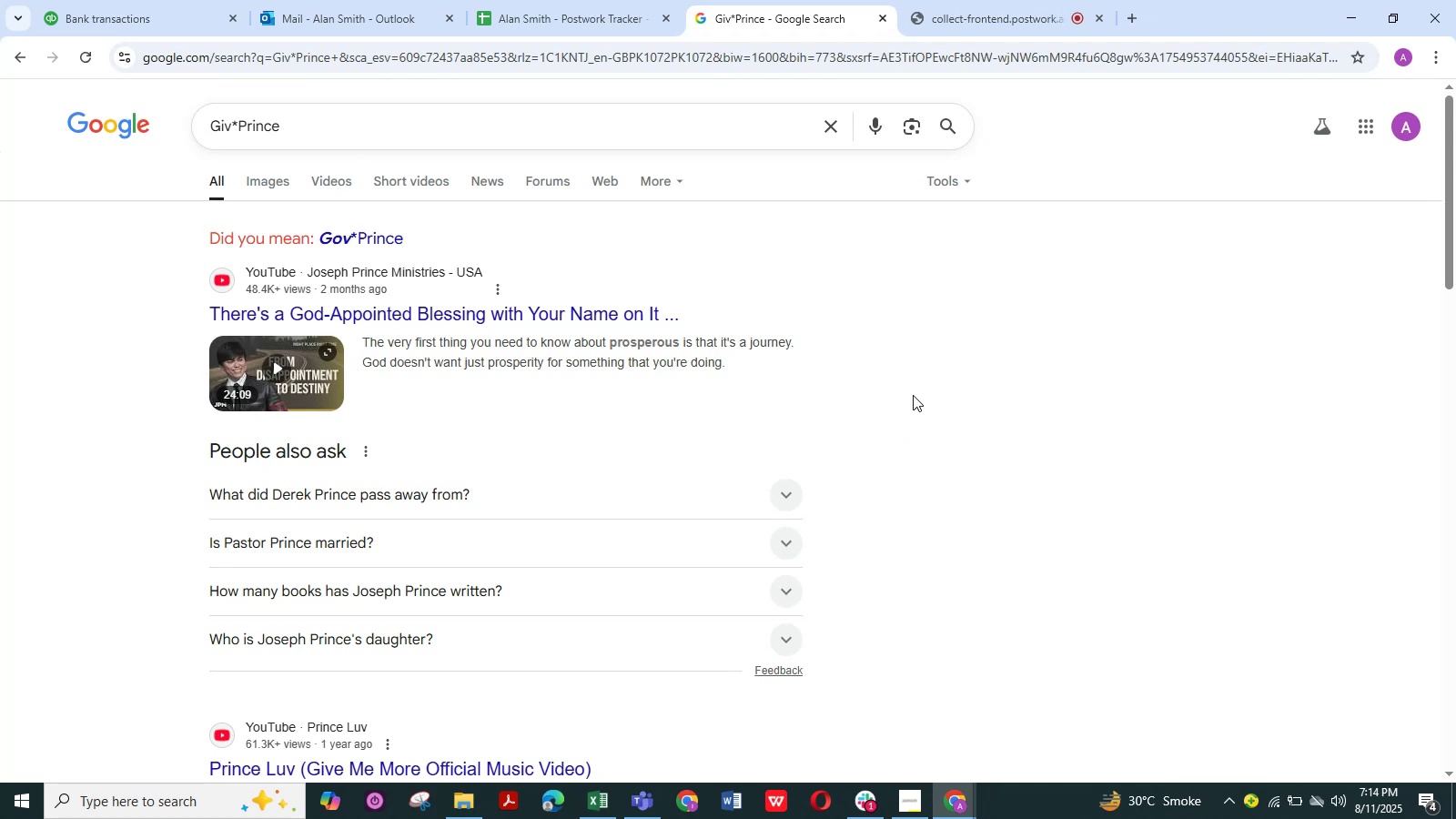 
wait(10.98)
 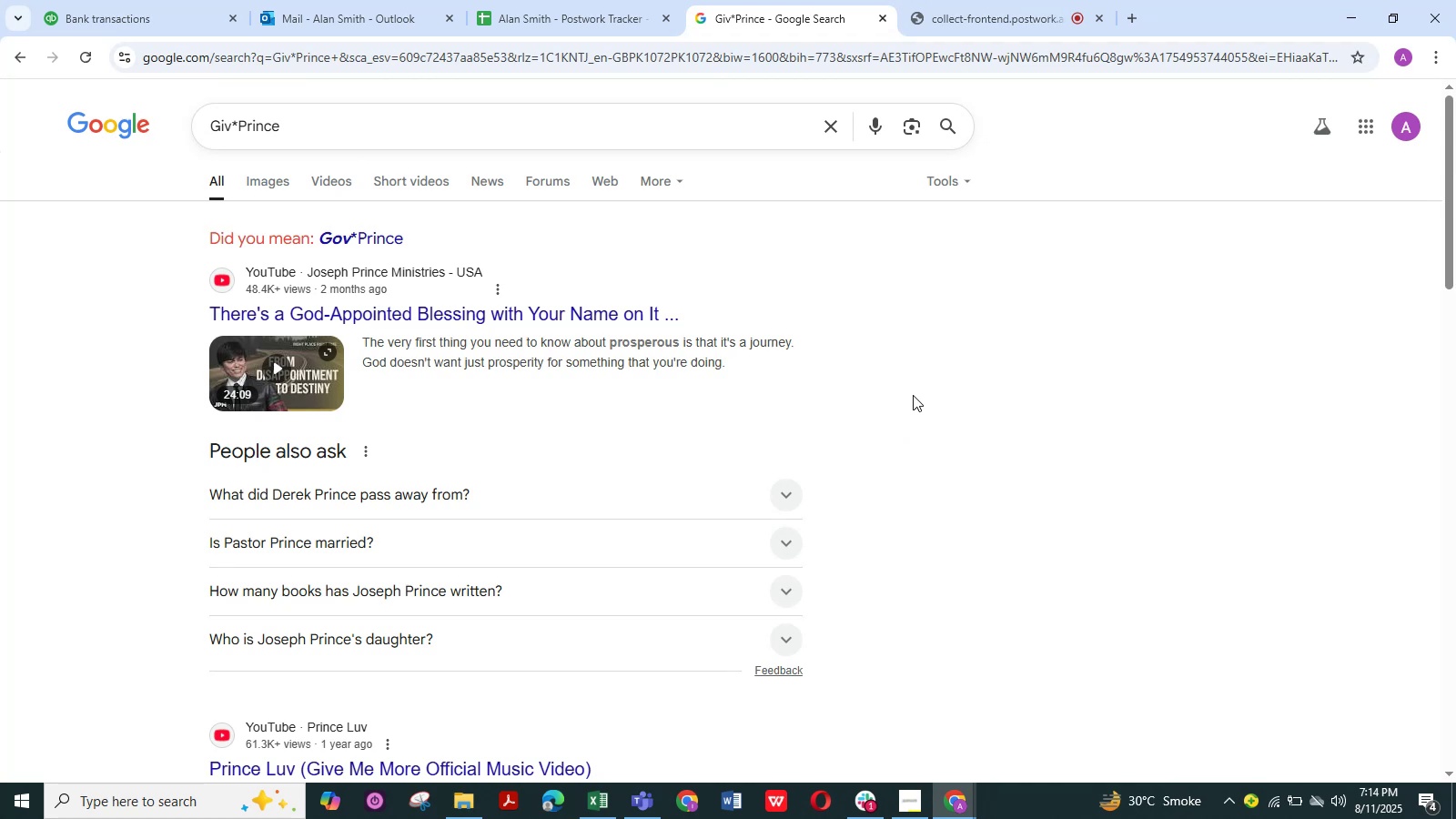 
left_click([380, 11])
 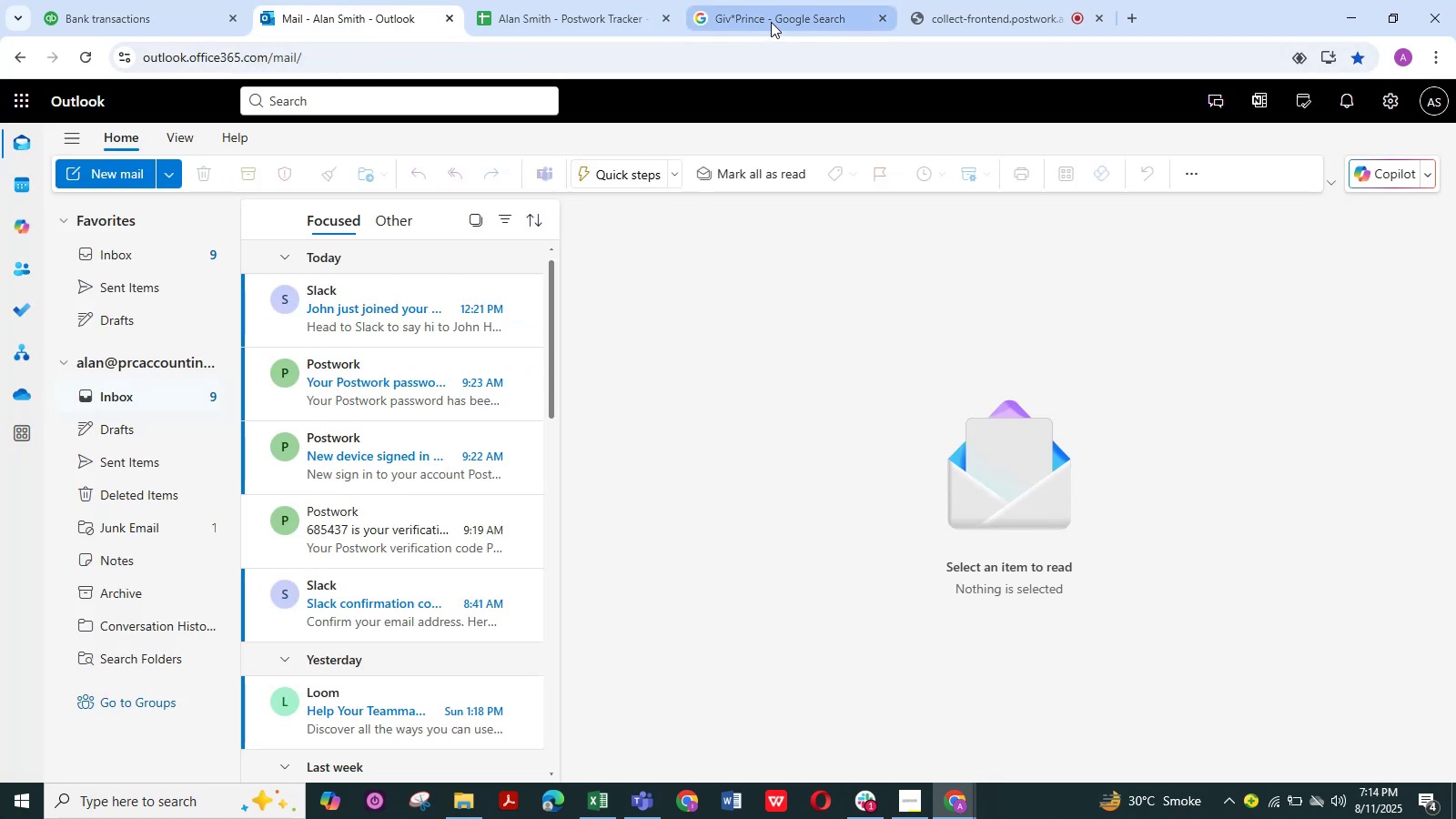 
left_click([771, 22])
 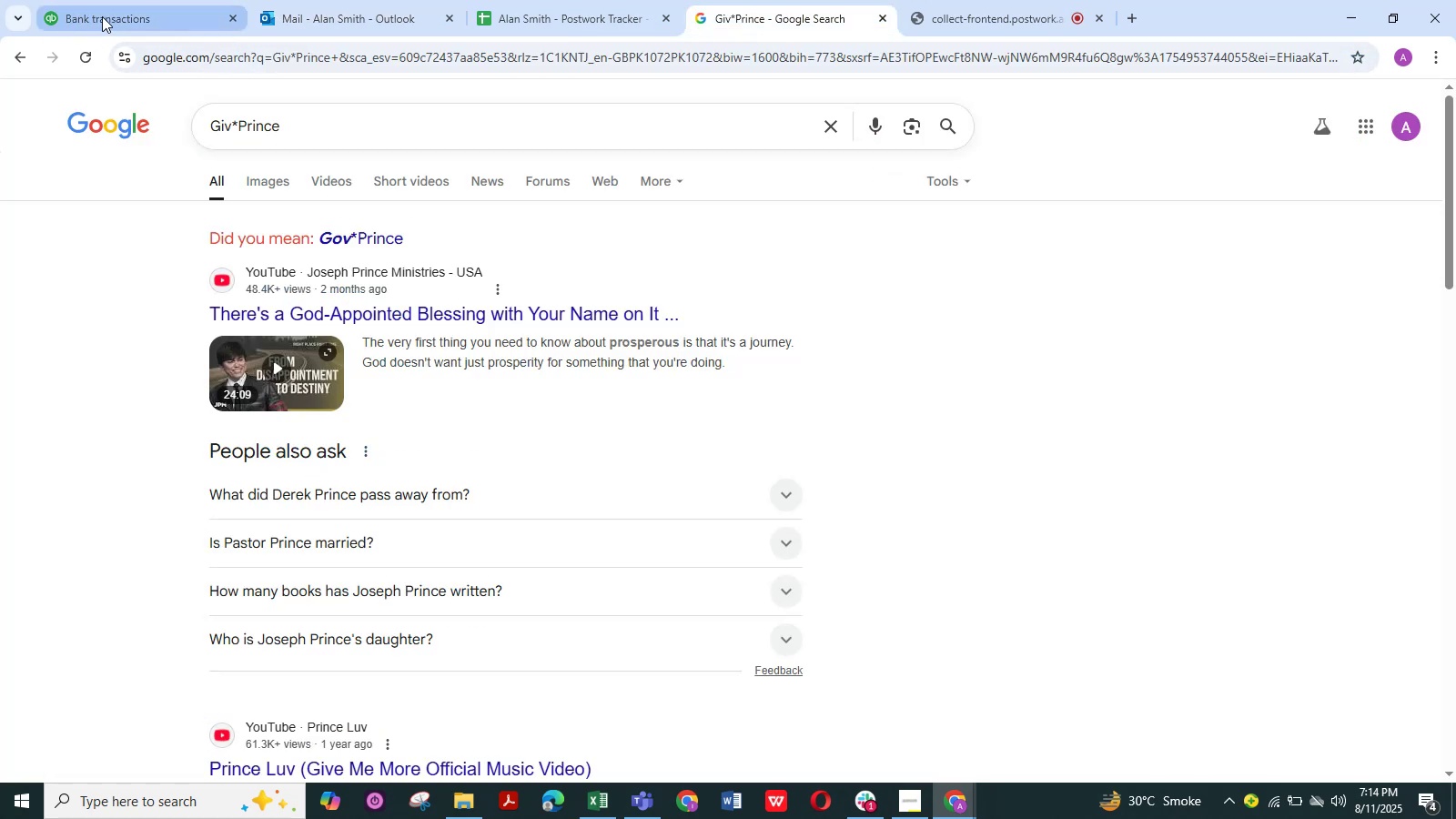 
left_click([103, 15])
 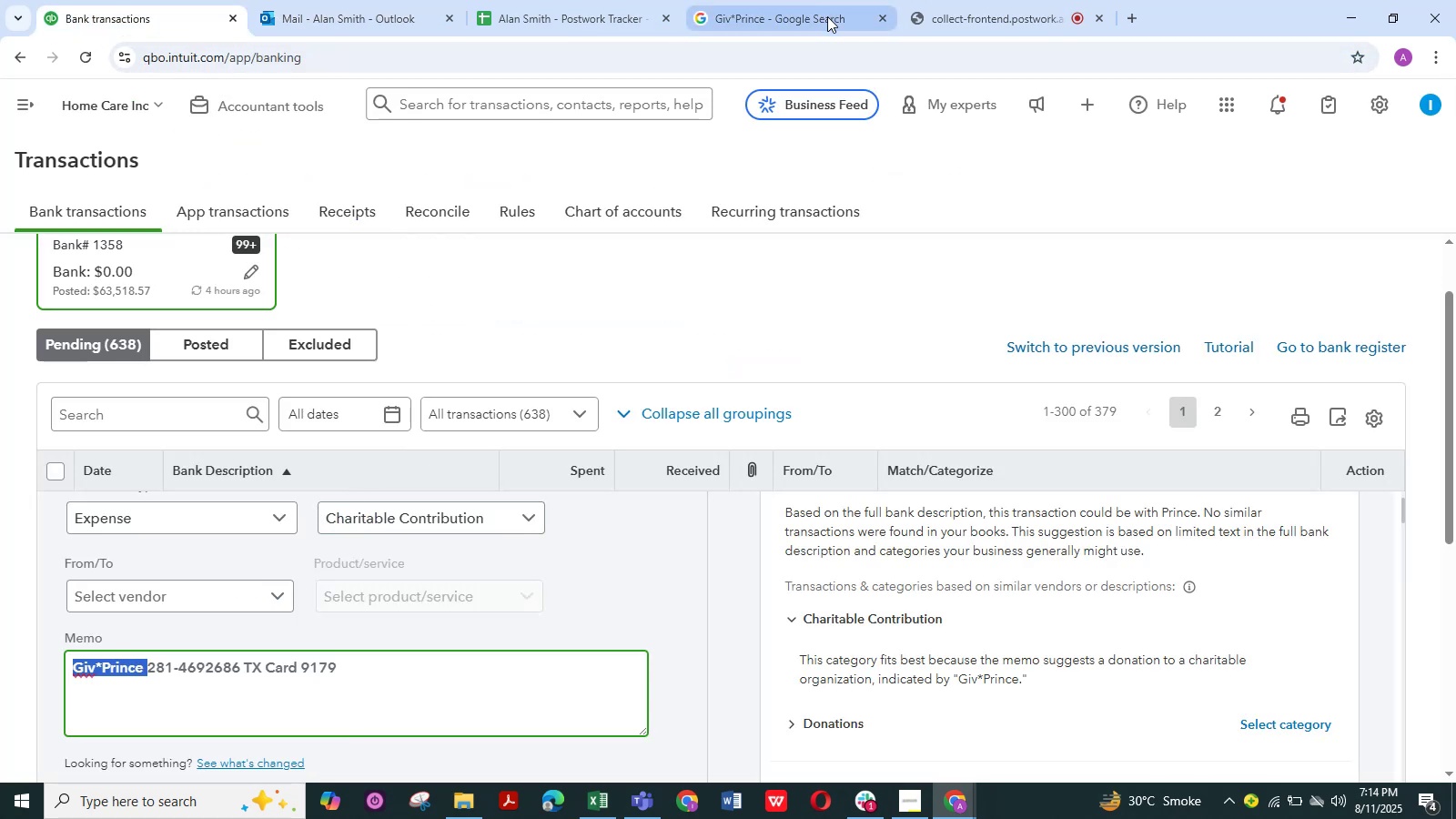 
left_click([814, 5])
 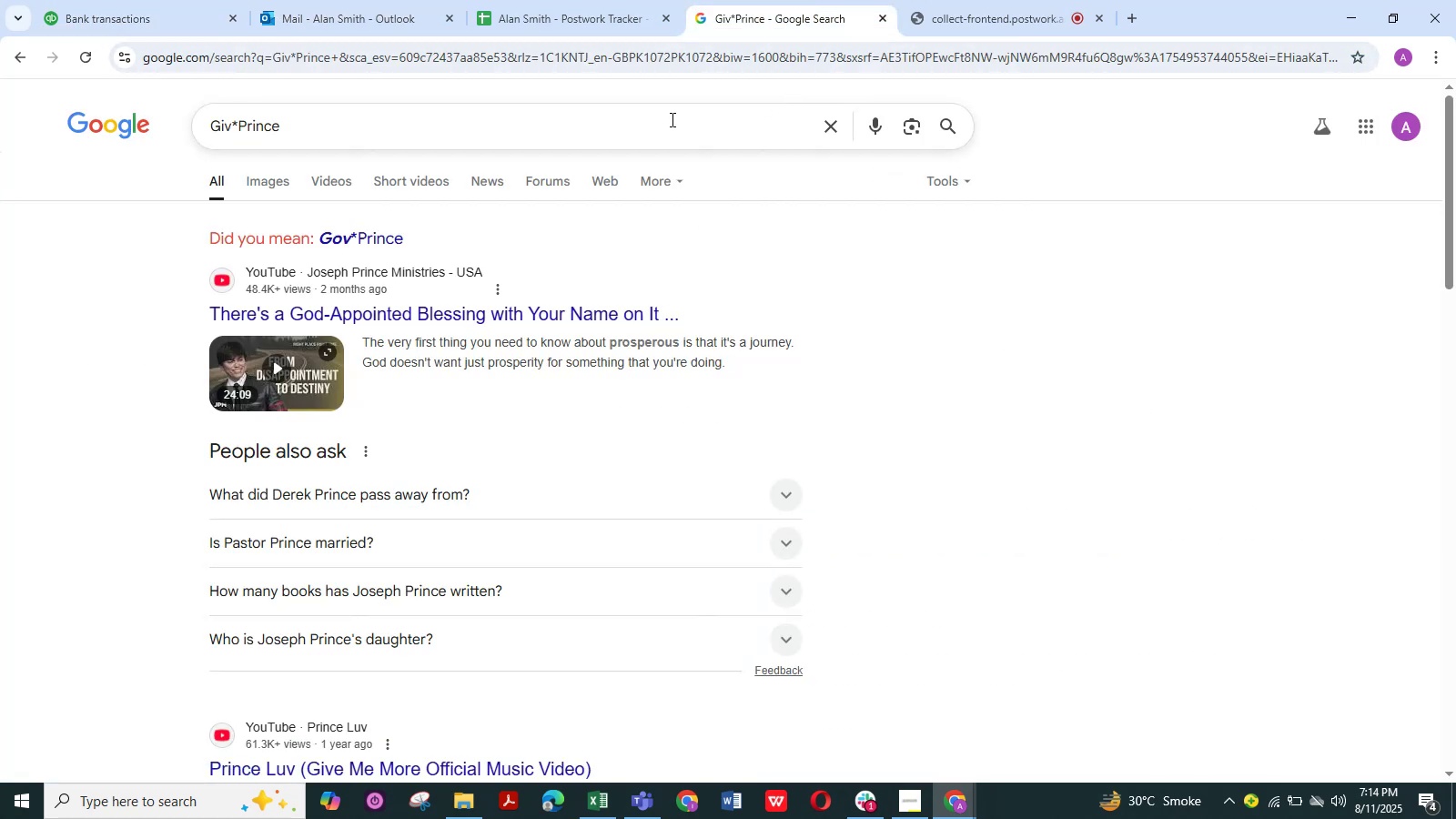 
left_click([561, 5])
 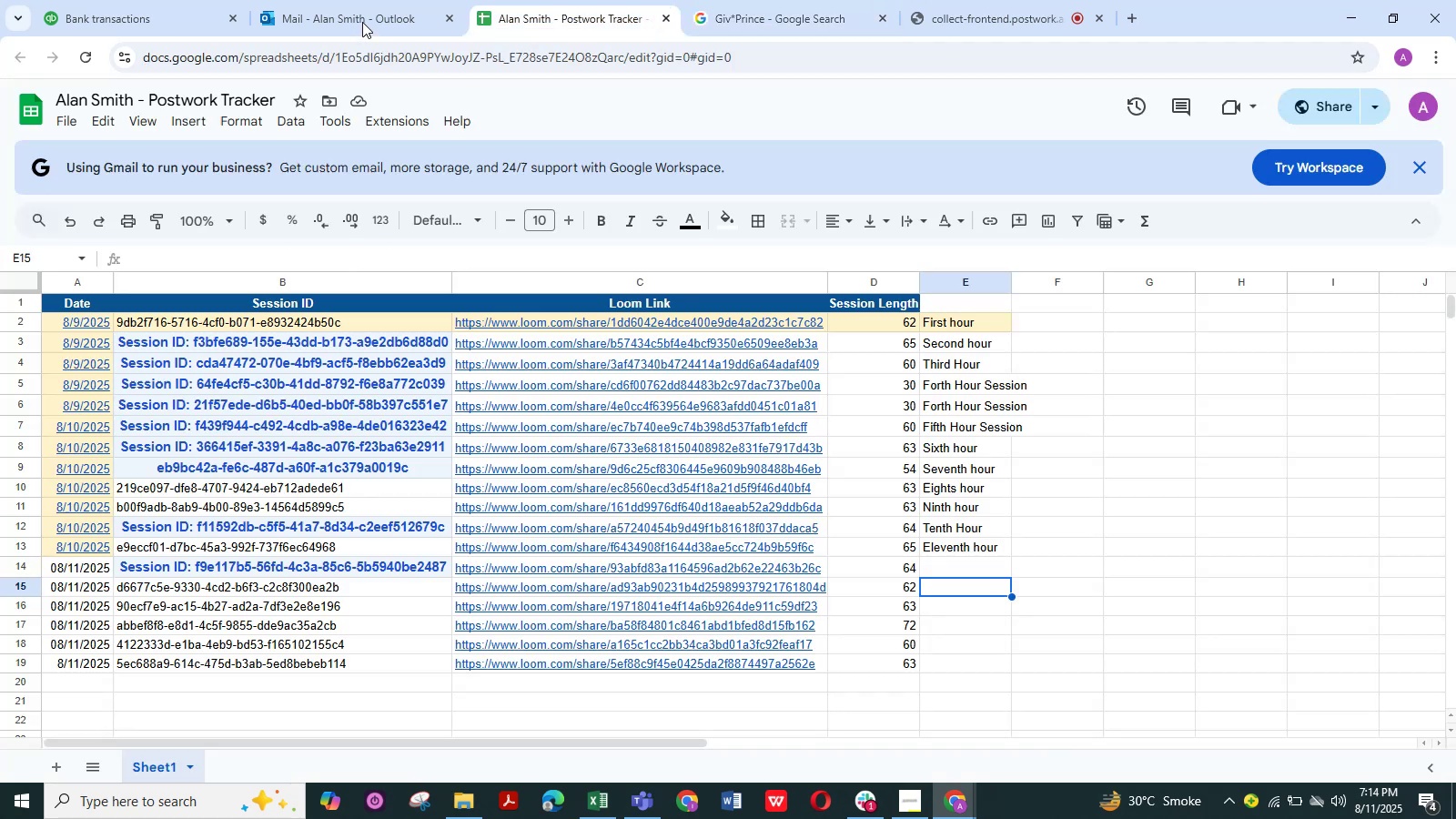 
left_click([362, 22])
 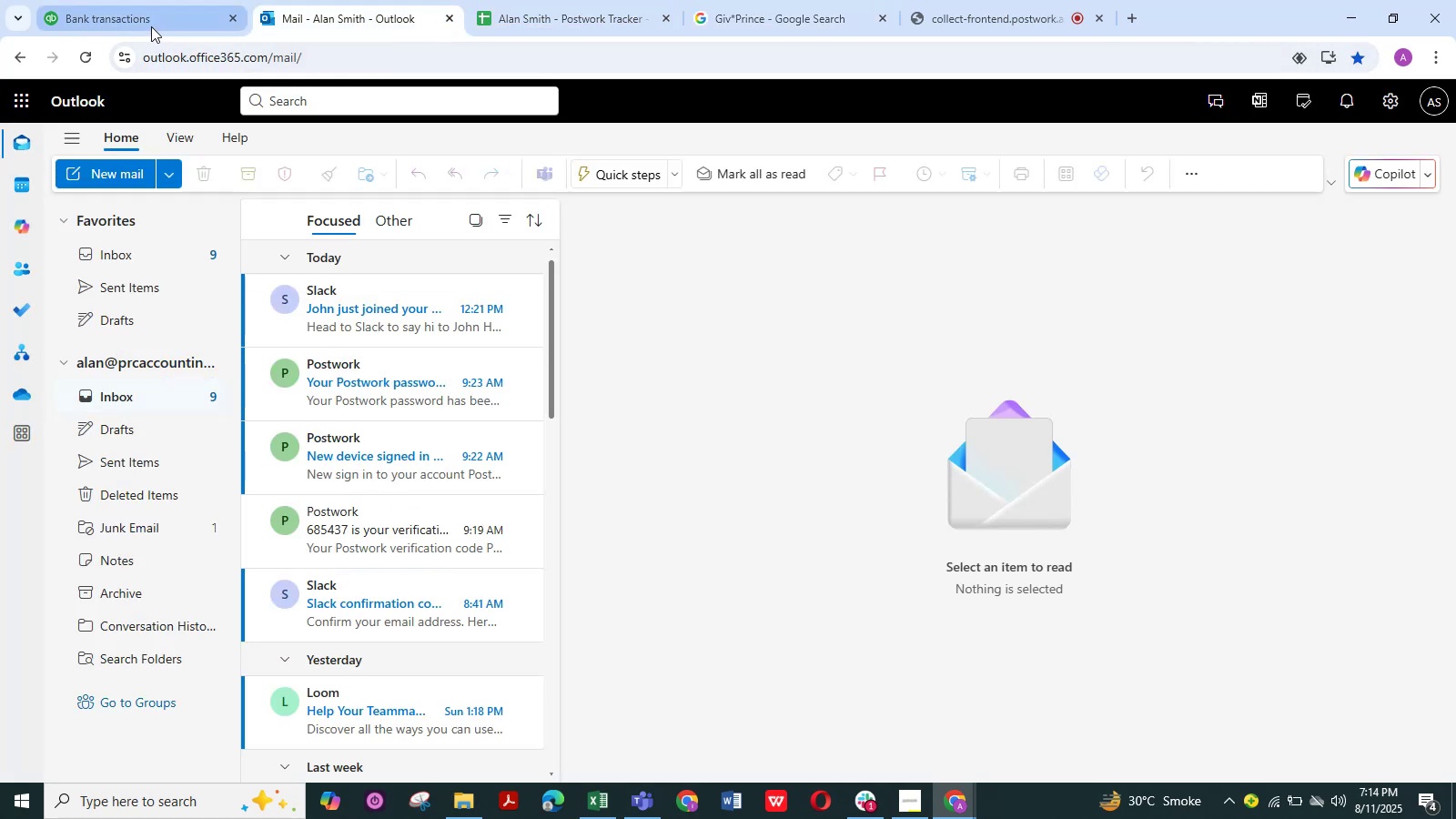 
left_click([150, 22])
 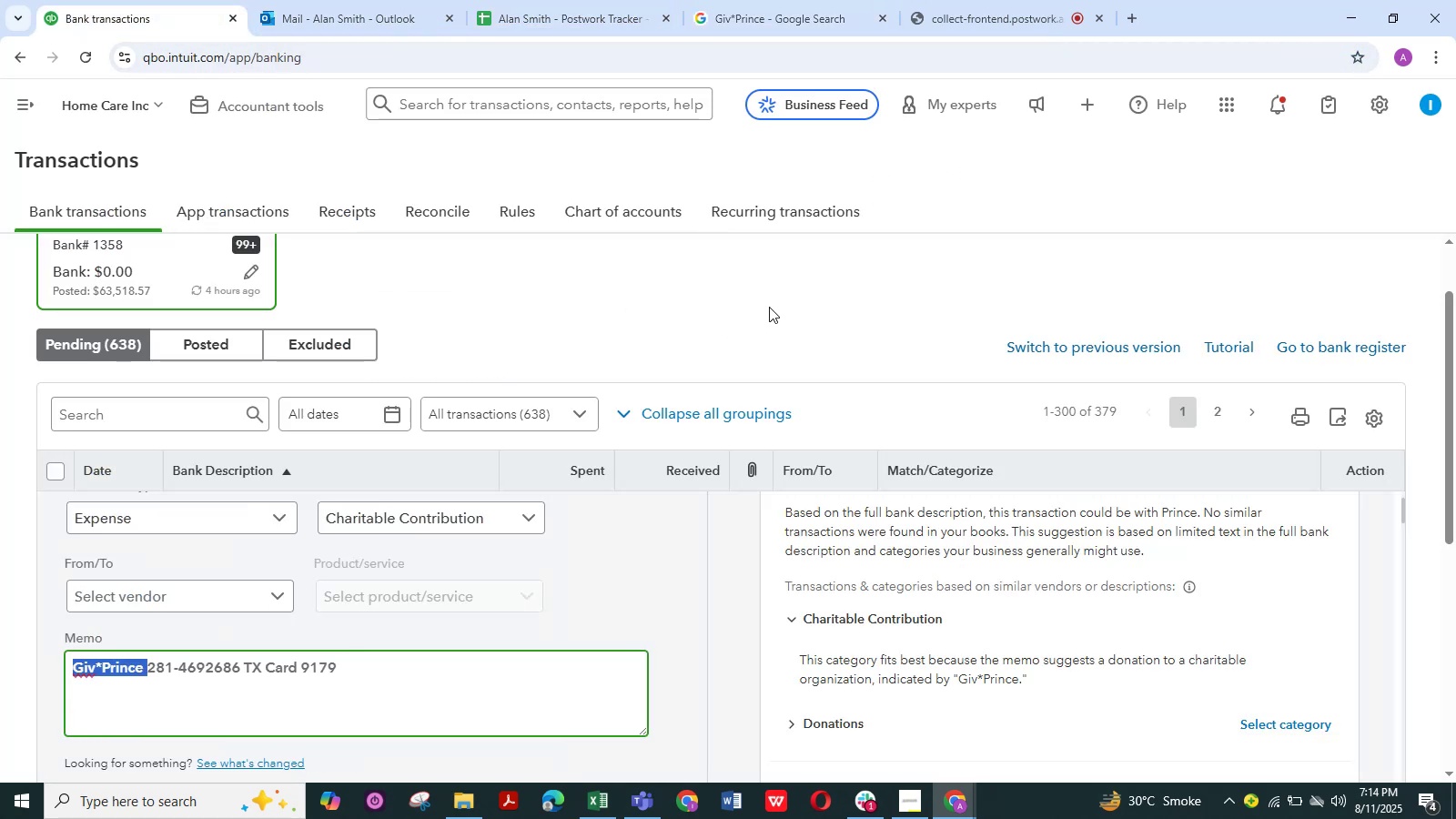 
left_click([749, 11])
 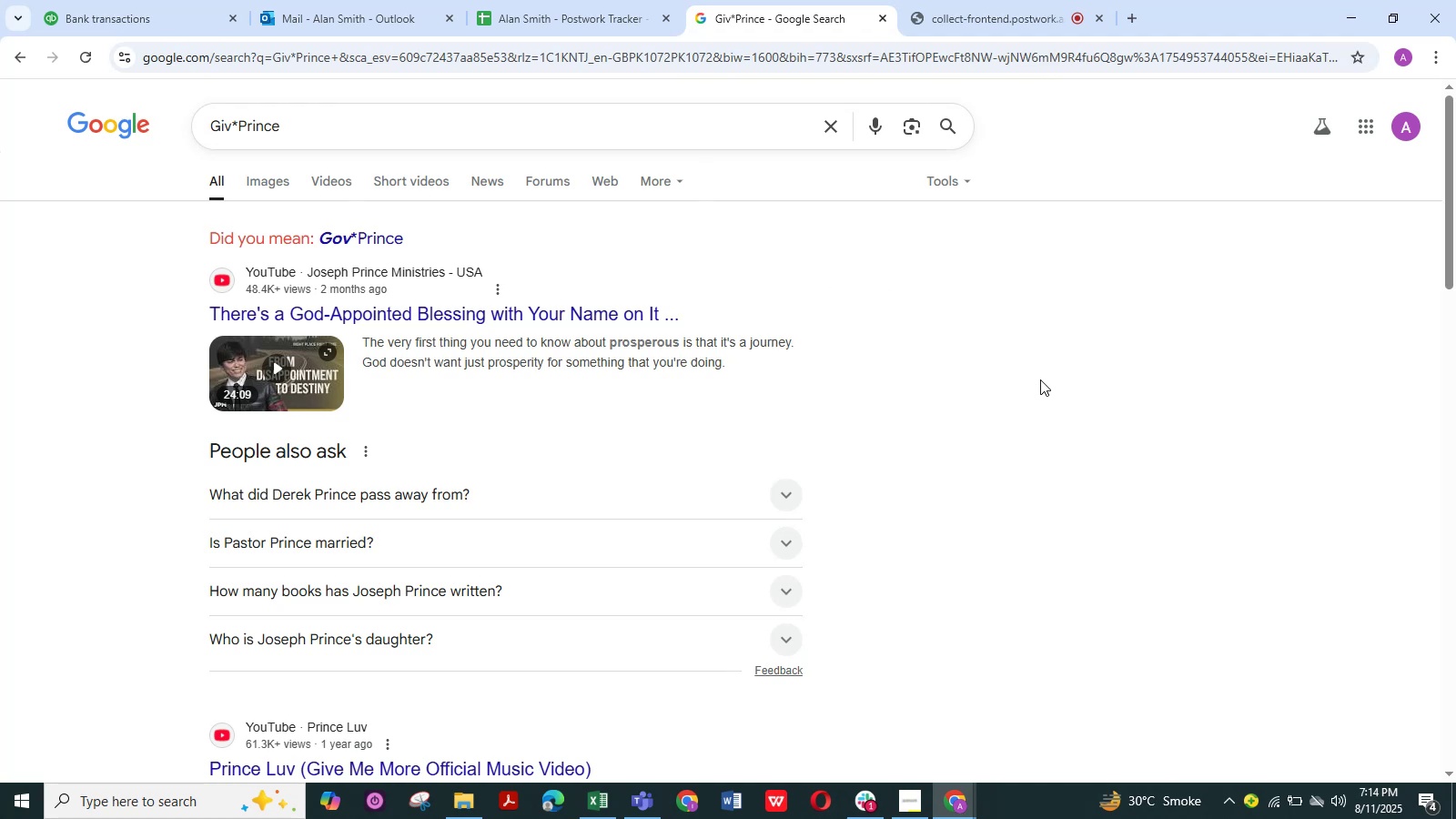 
wait(17.02)
 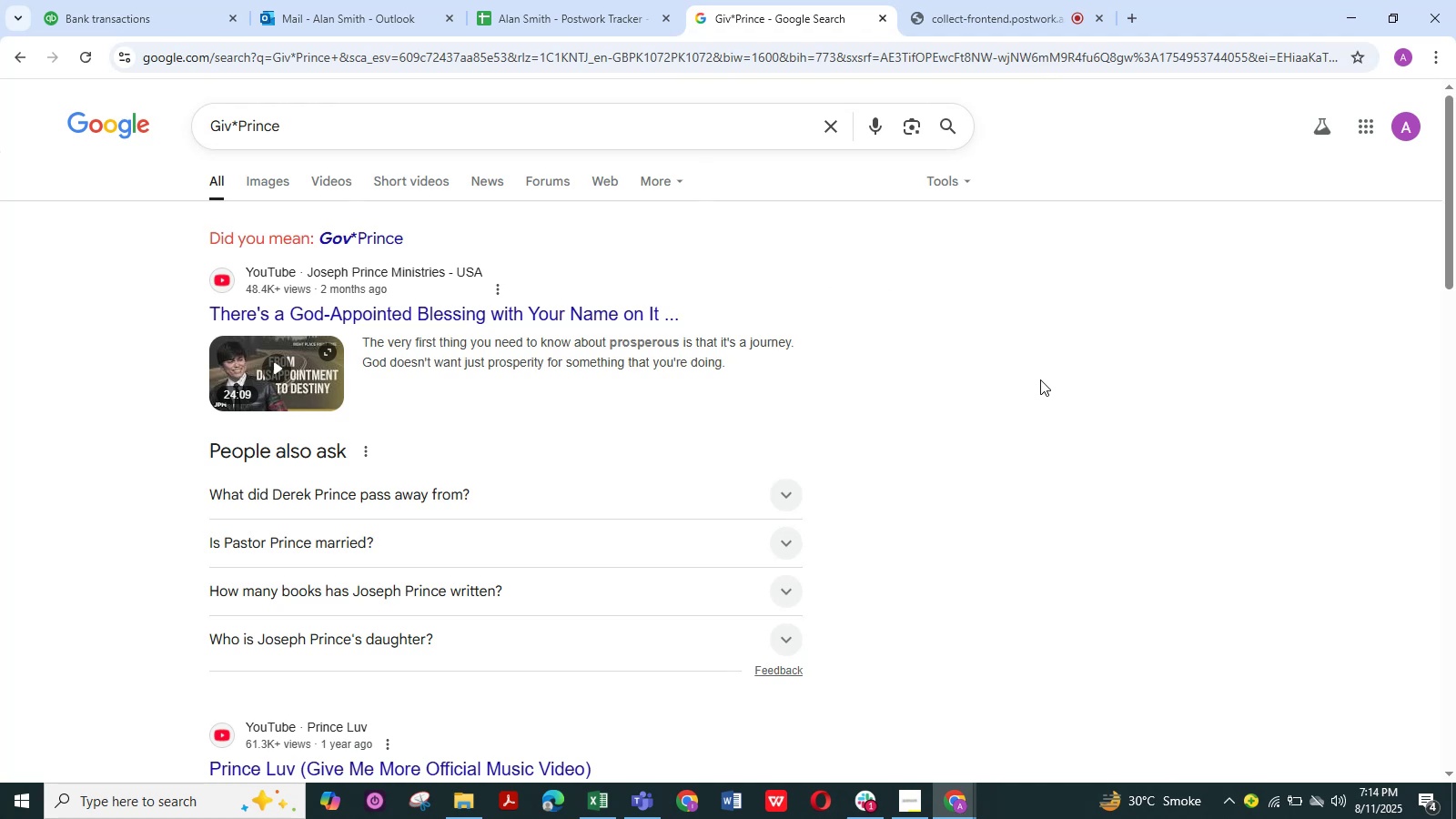 
left_click([985, 13])
 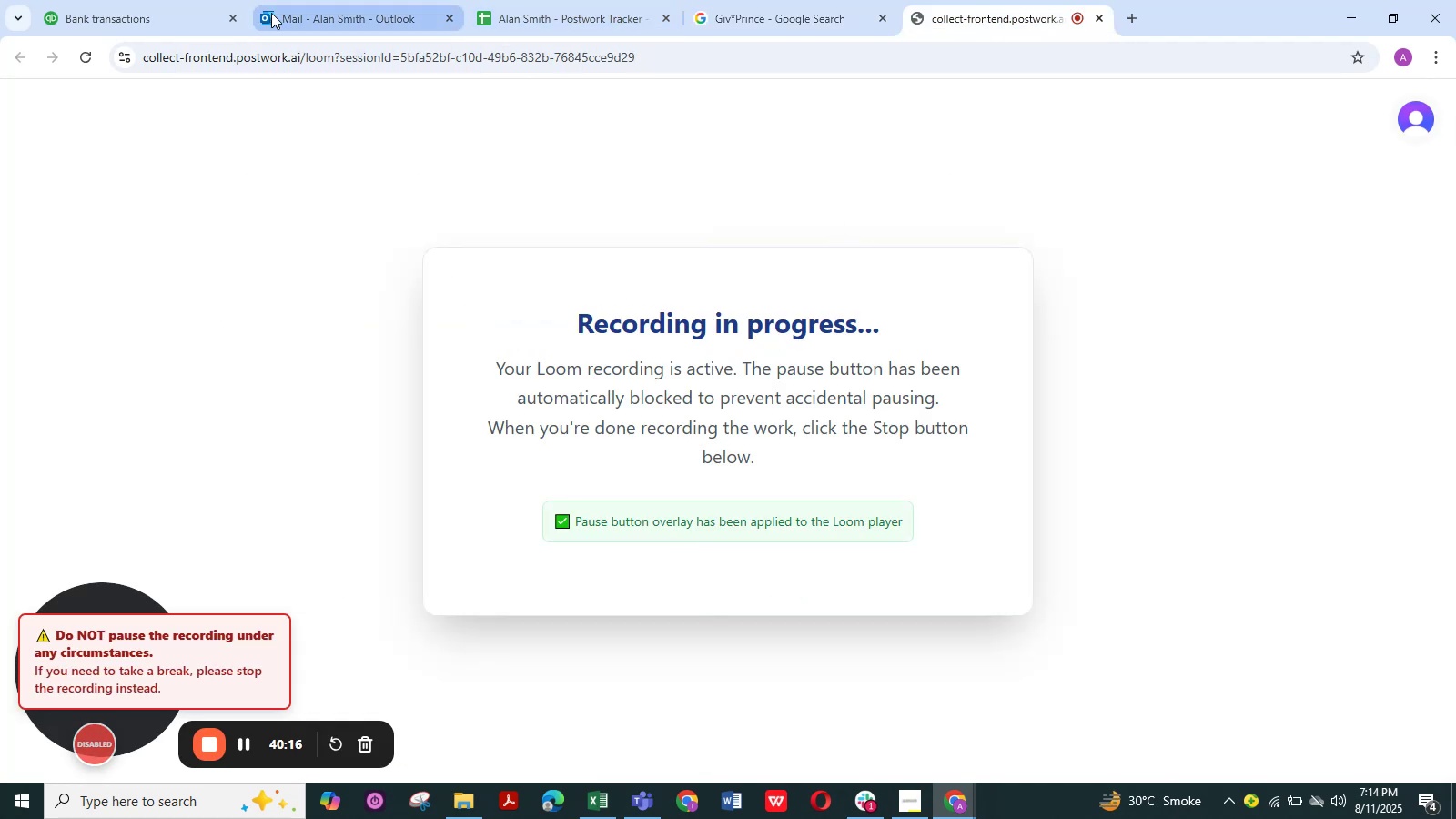 
left_click([107, 22])
 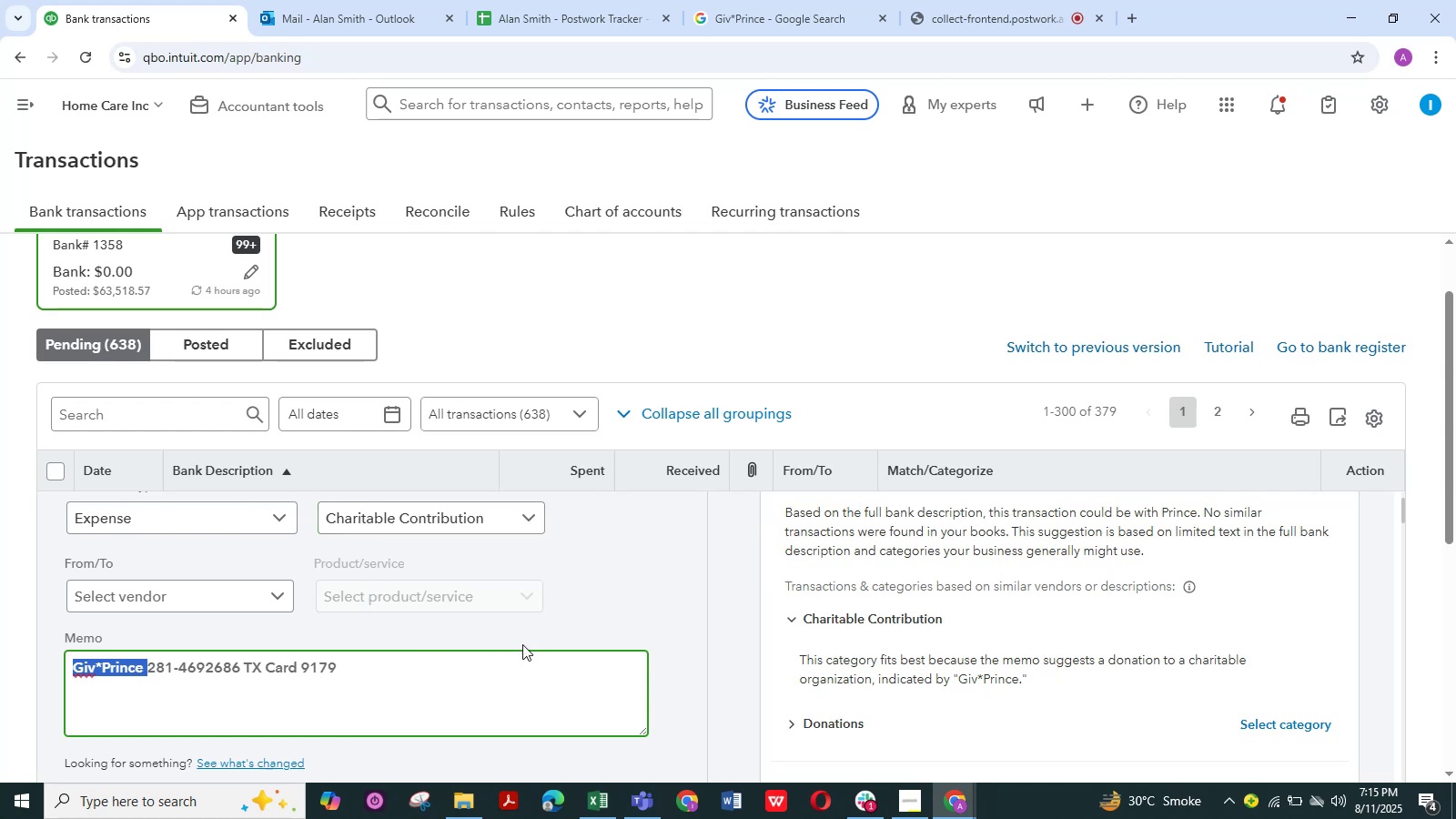 
scroll: coordinate [674, 632], scroll_direction: down, amount: 1.0
 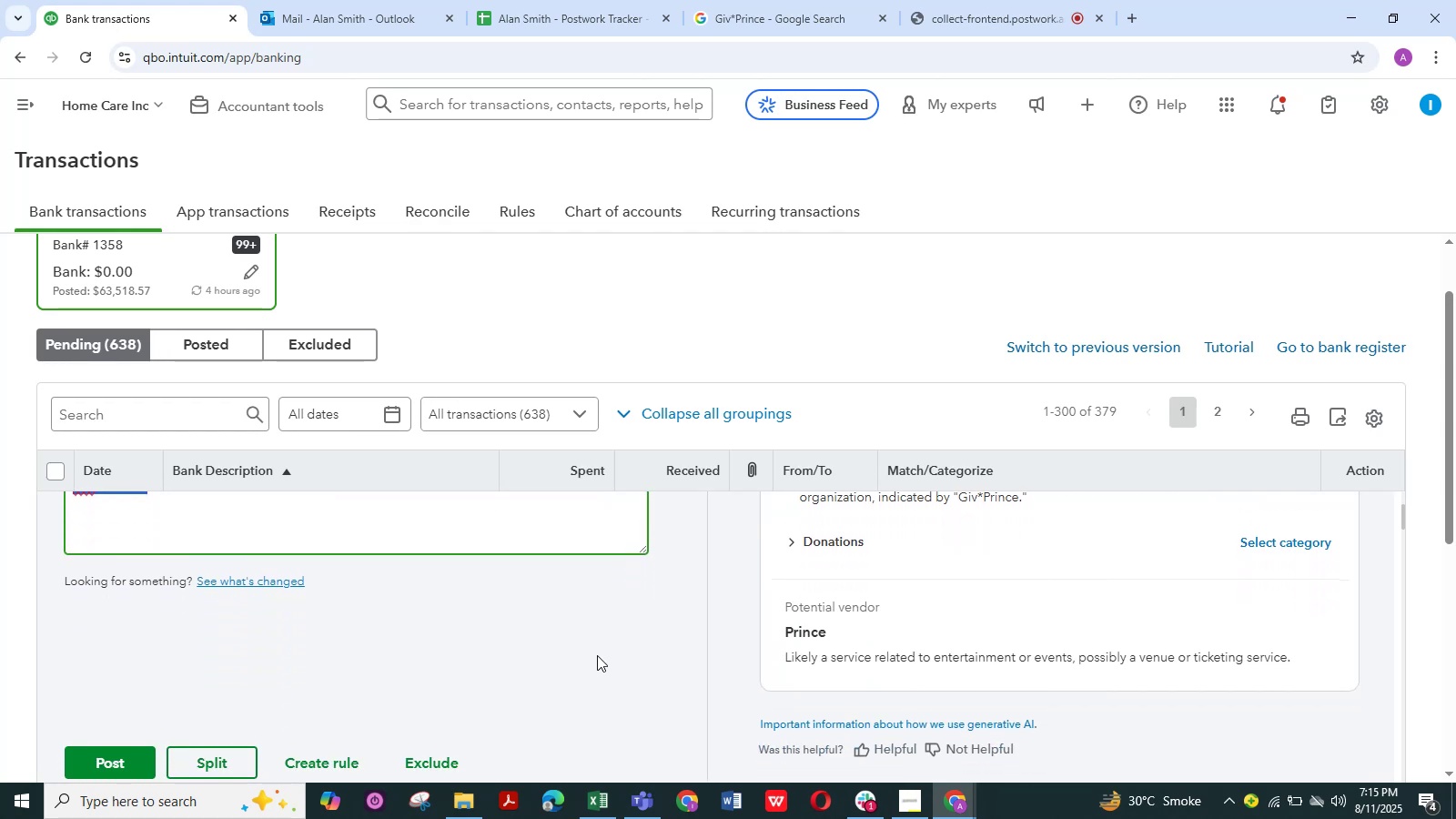 
scroll: coordinate [596, 626], scroll_direction: up, amount: 1.0
 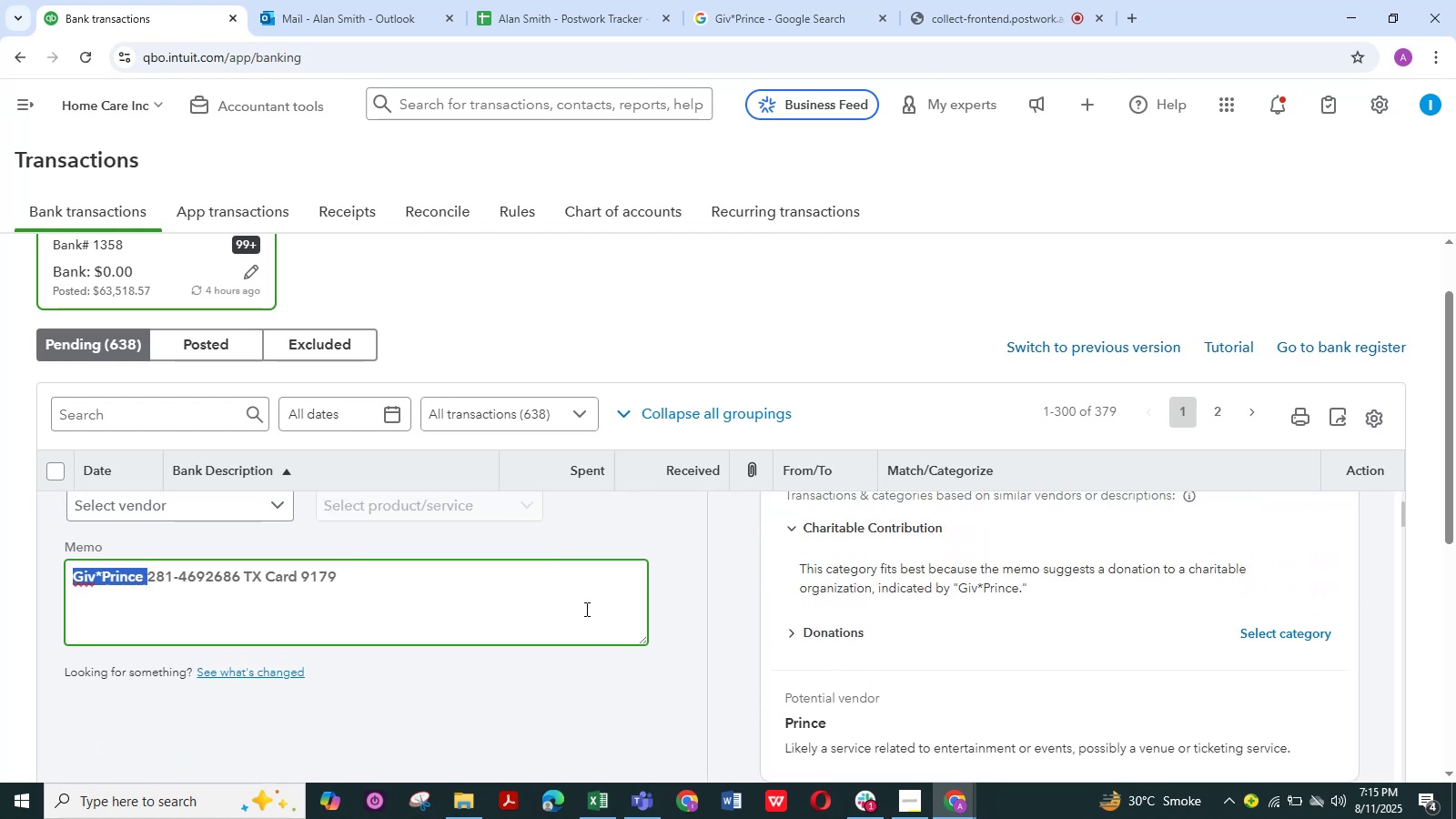 
scroll: coordinate [579, 612], scroll_direction: down, amount: 1.0
 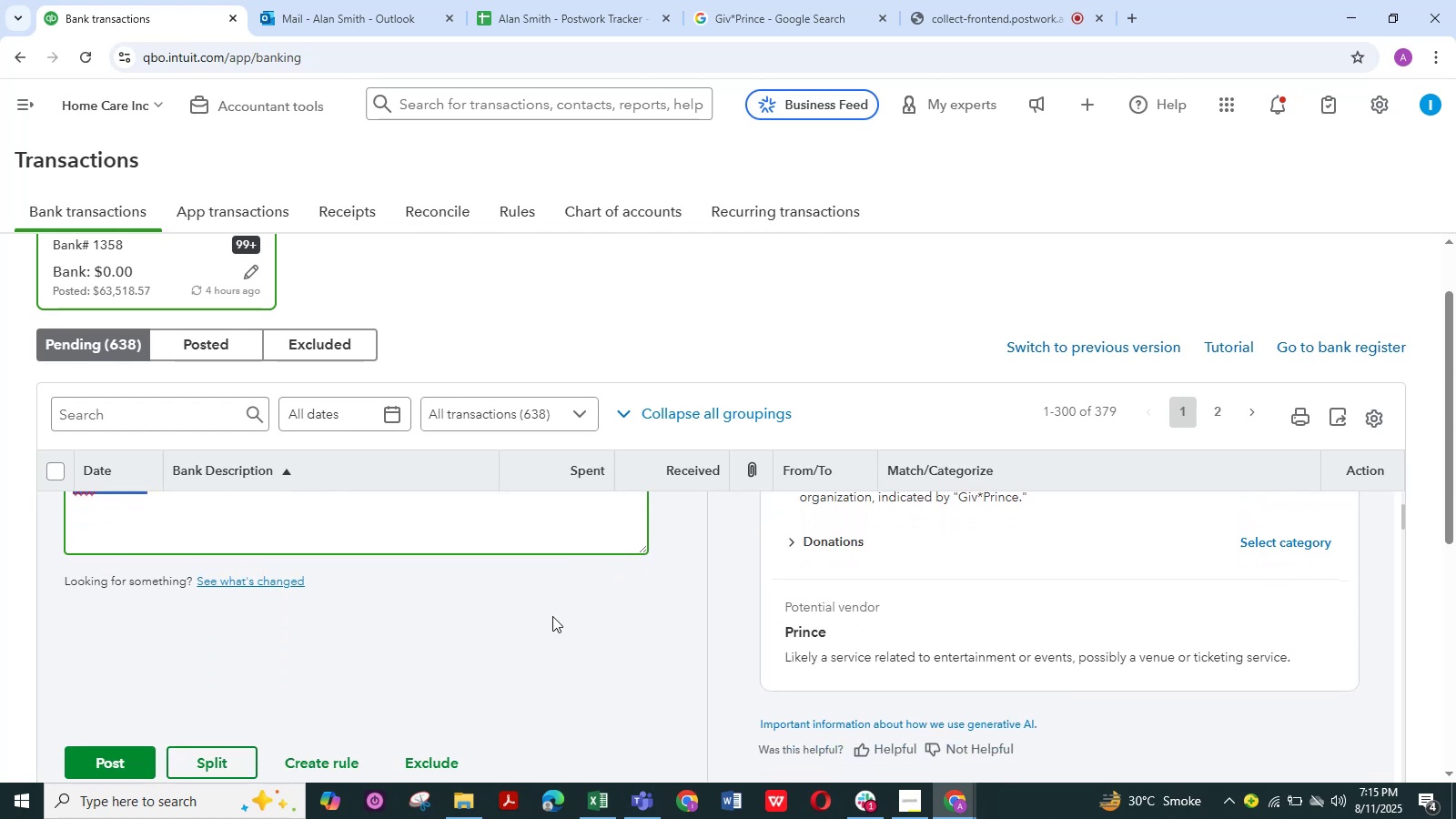 
scroll: coordinate [541, 604], scroll_direction: up, amount: 4.0
 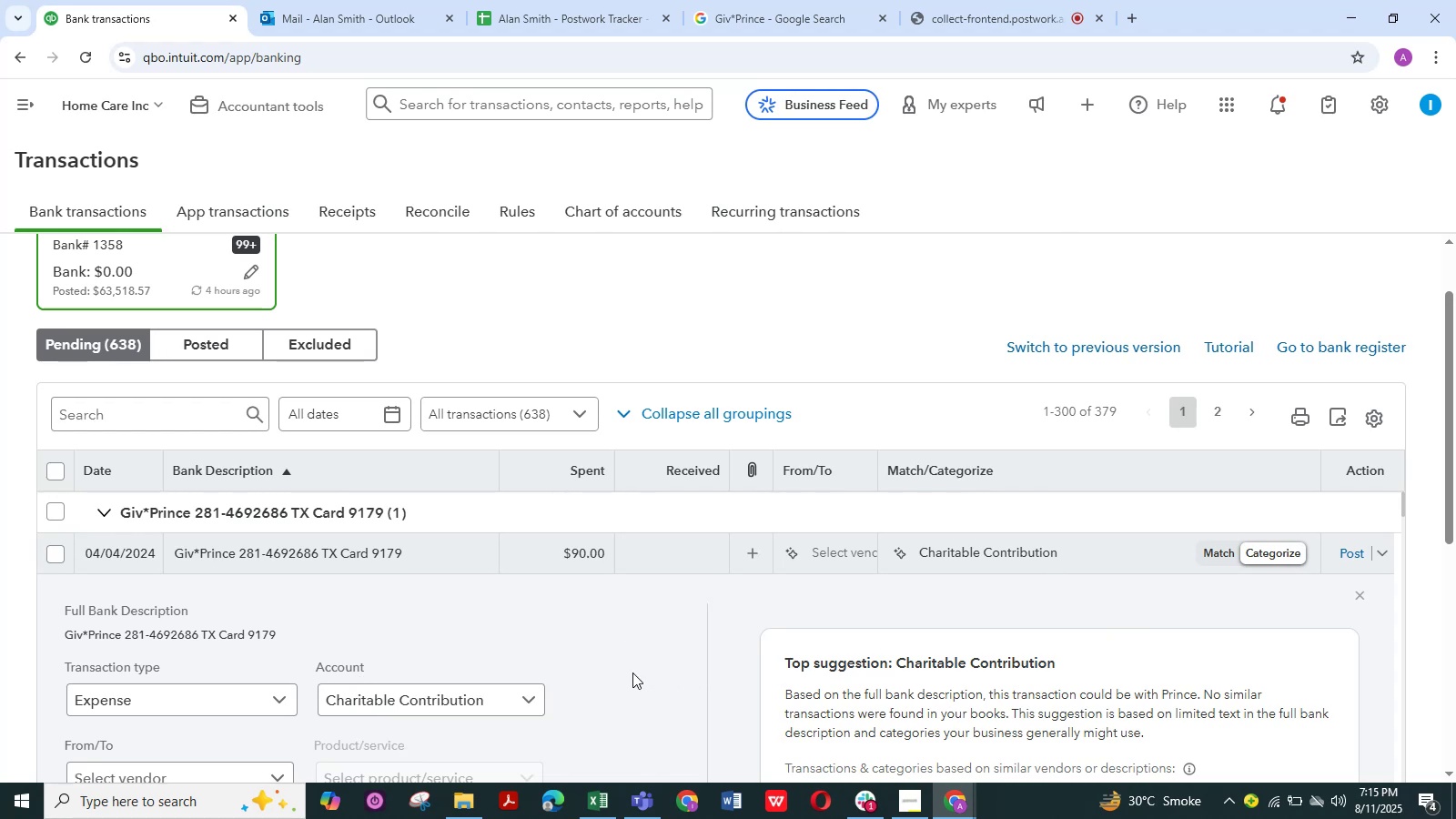 
scroll: coordinate [609, 653], scroll_direction: down, amount: 1.0
 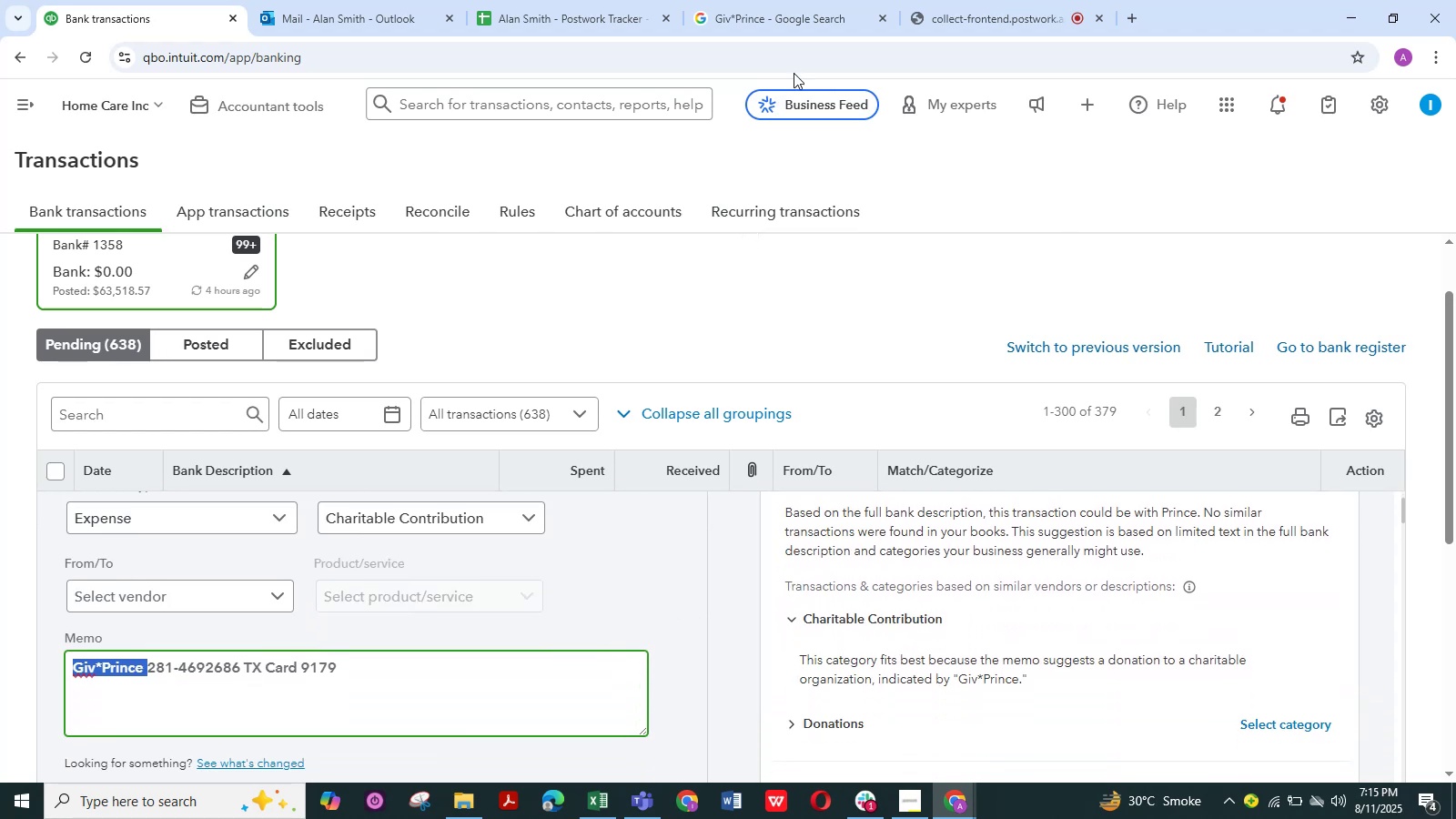 
left_click([794, 19])
 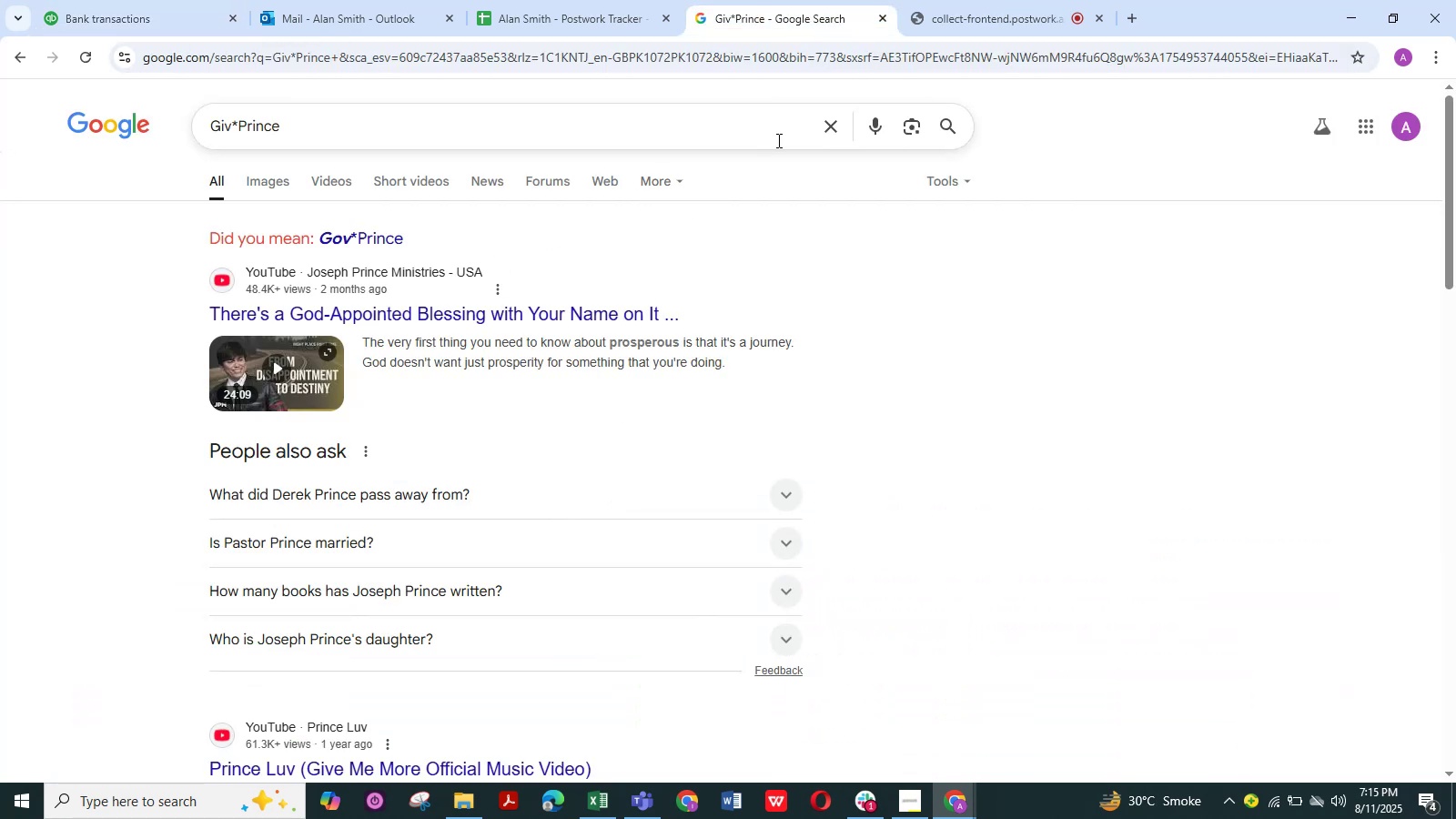 
left_click([834, 127])
 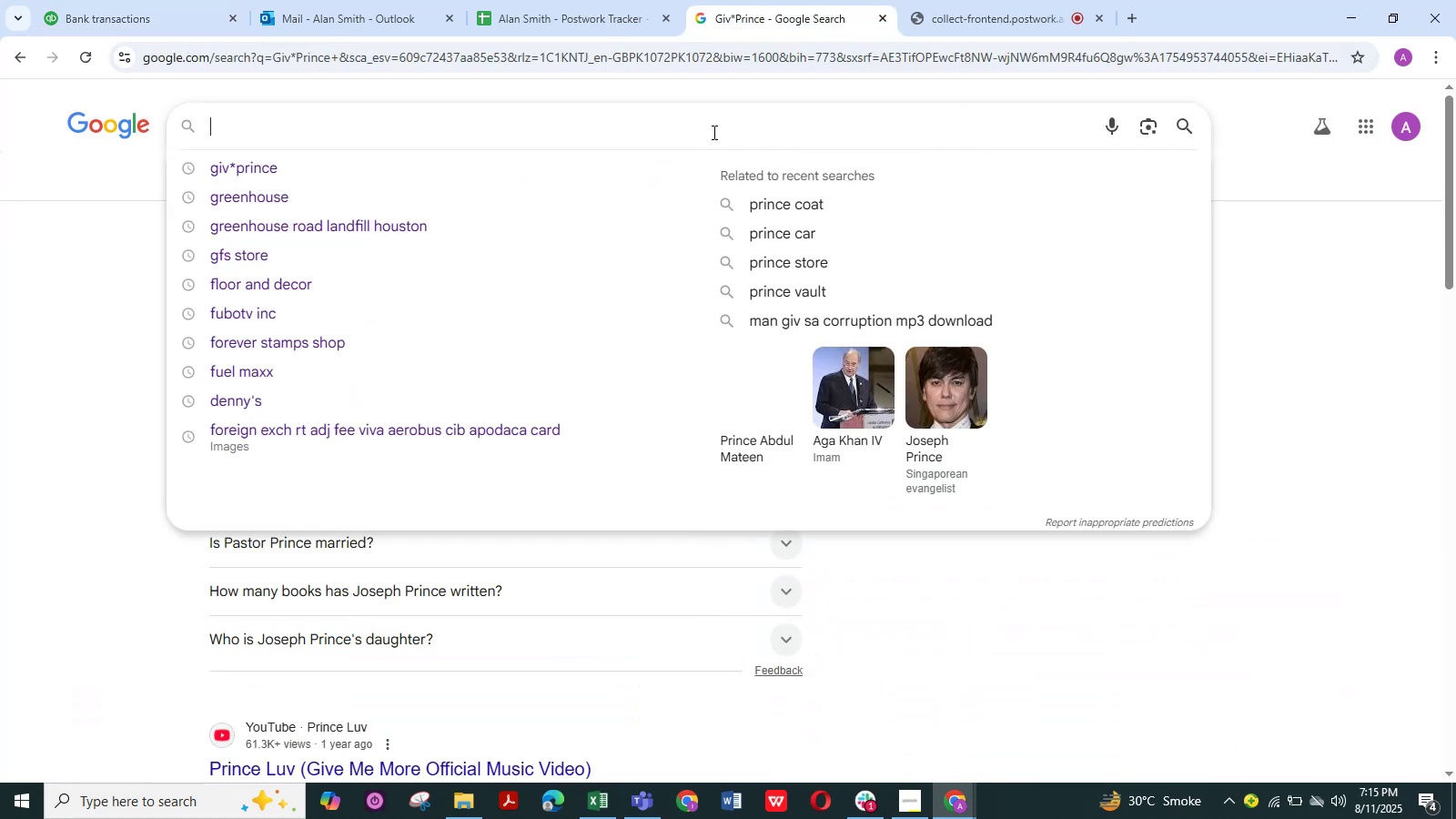 
left_click([713, 132])
 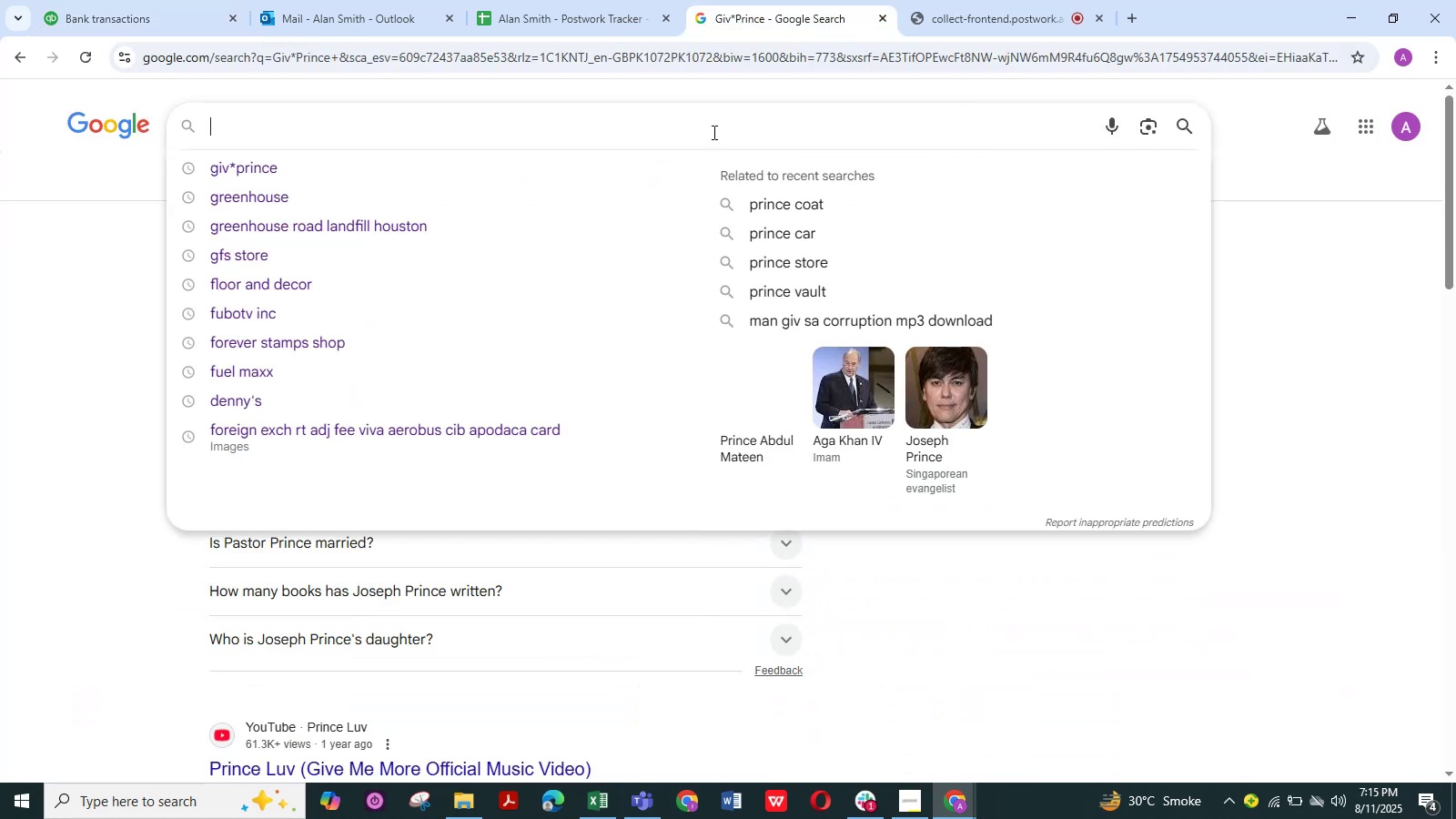 
key(Control+G)
 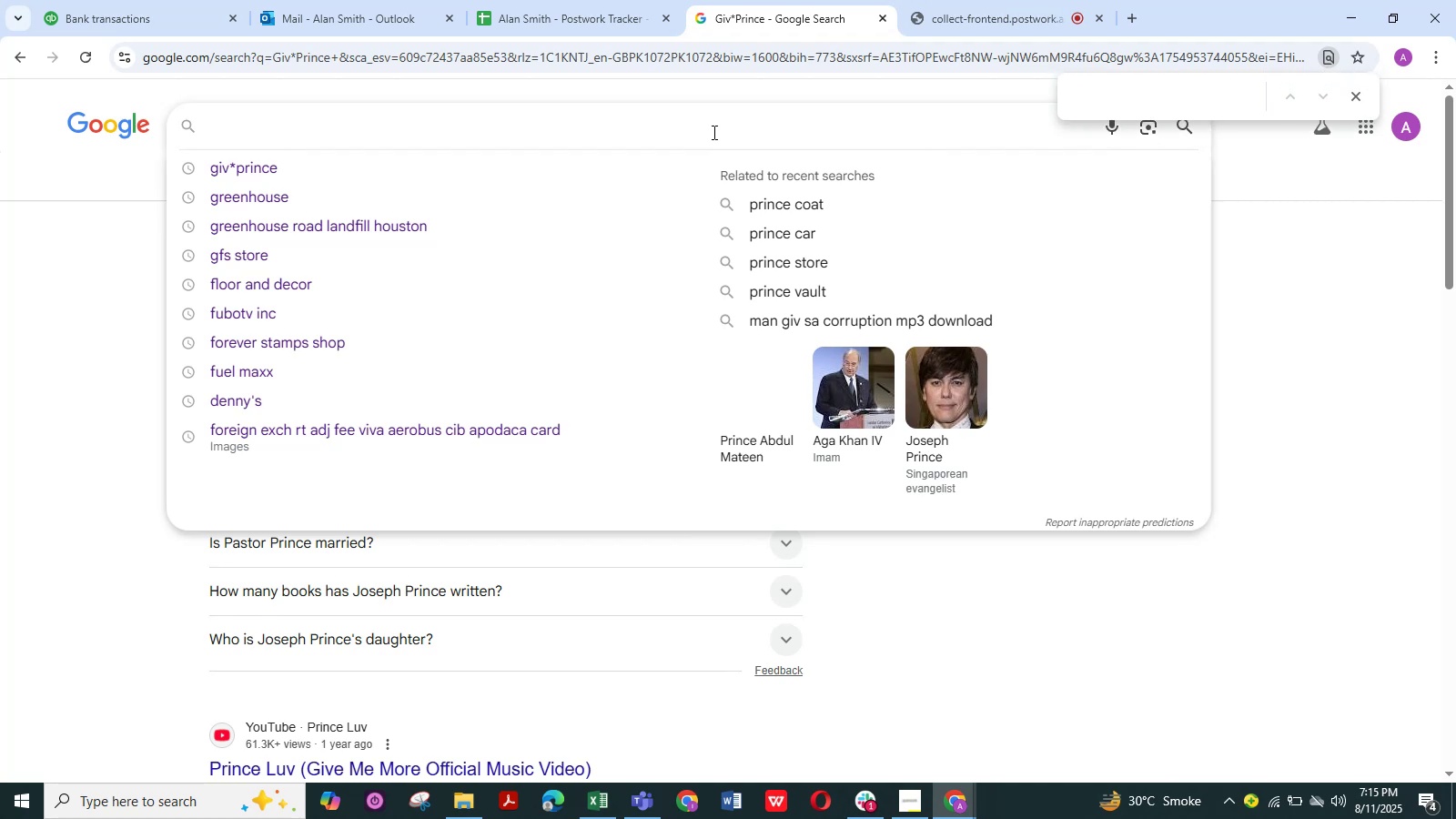 
wait(8.08)
 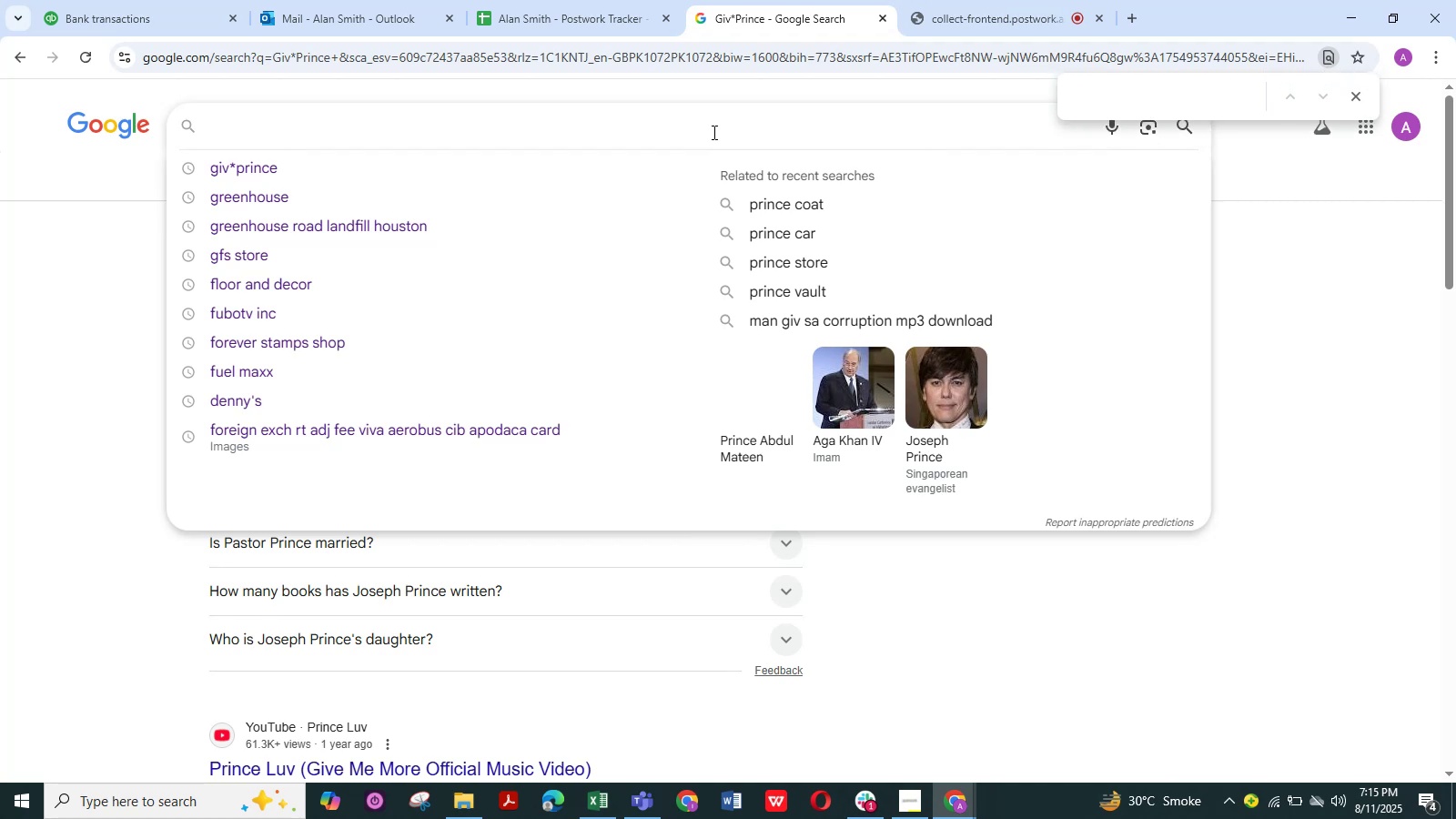 
left_click([818, 132])
 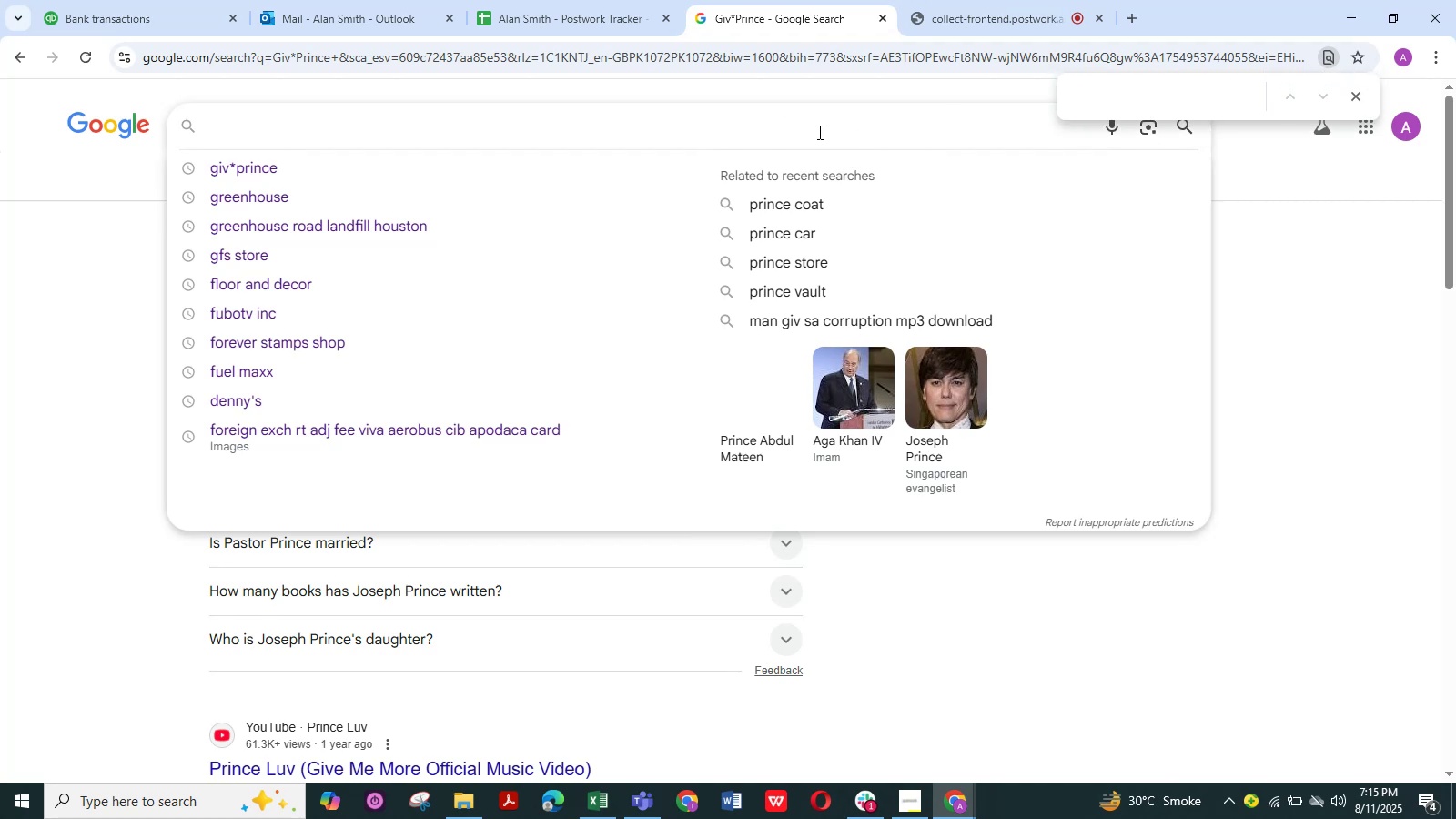 
key(Control+V)
 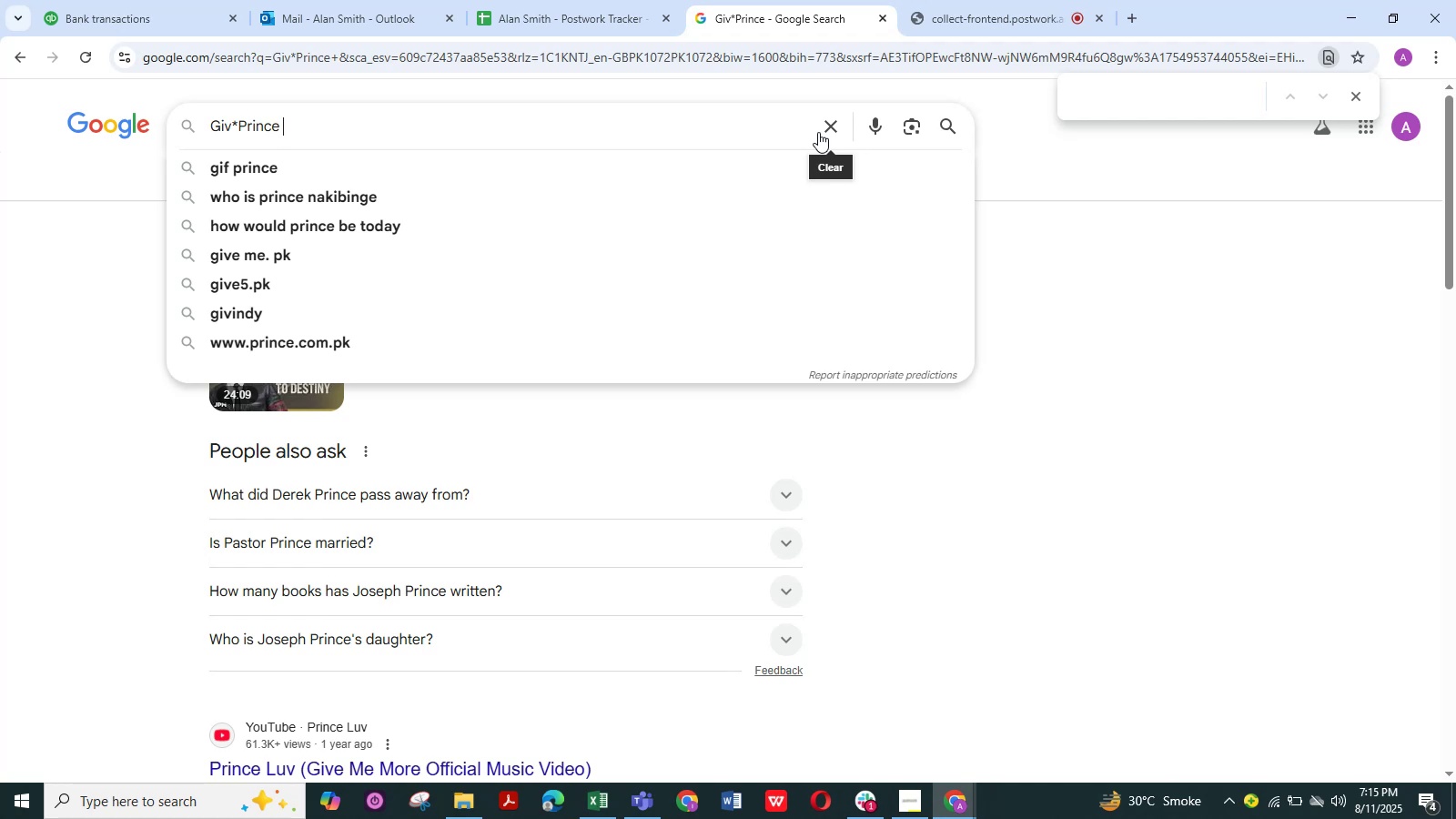 
wait(25.32)
 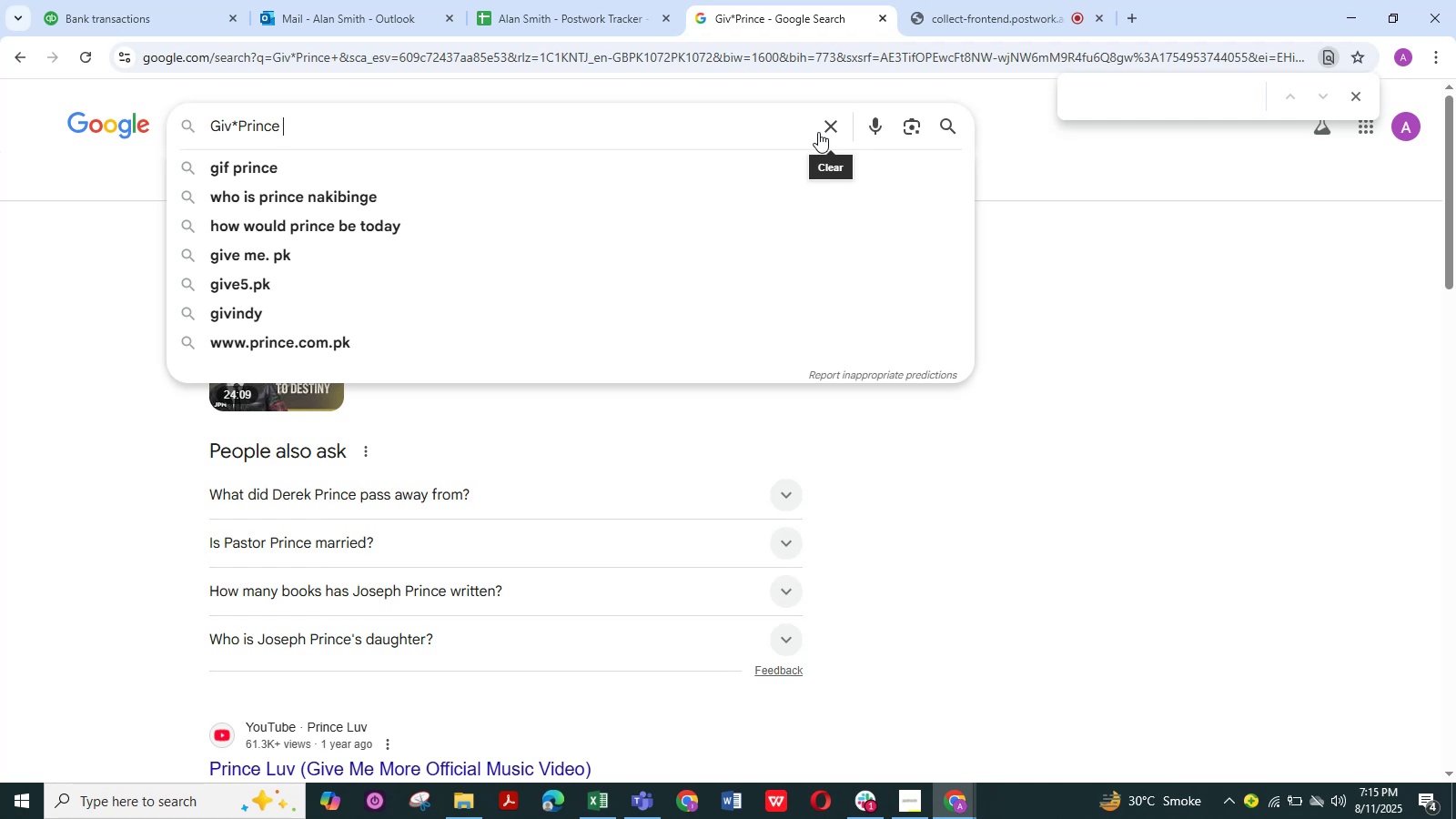 
left_click([943, 121])
 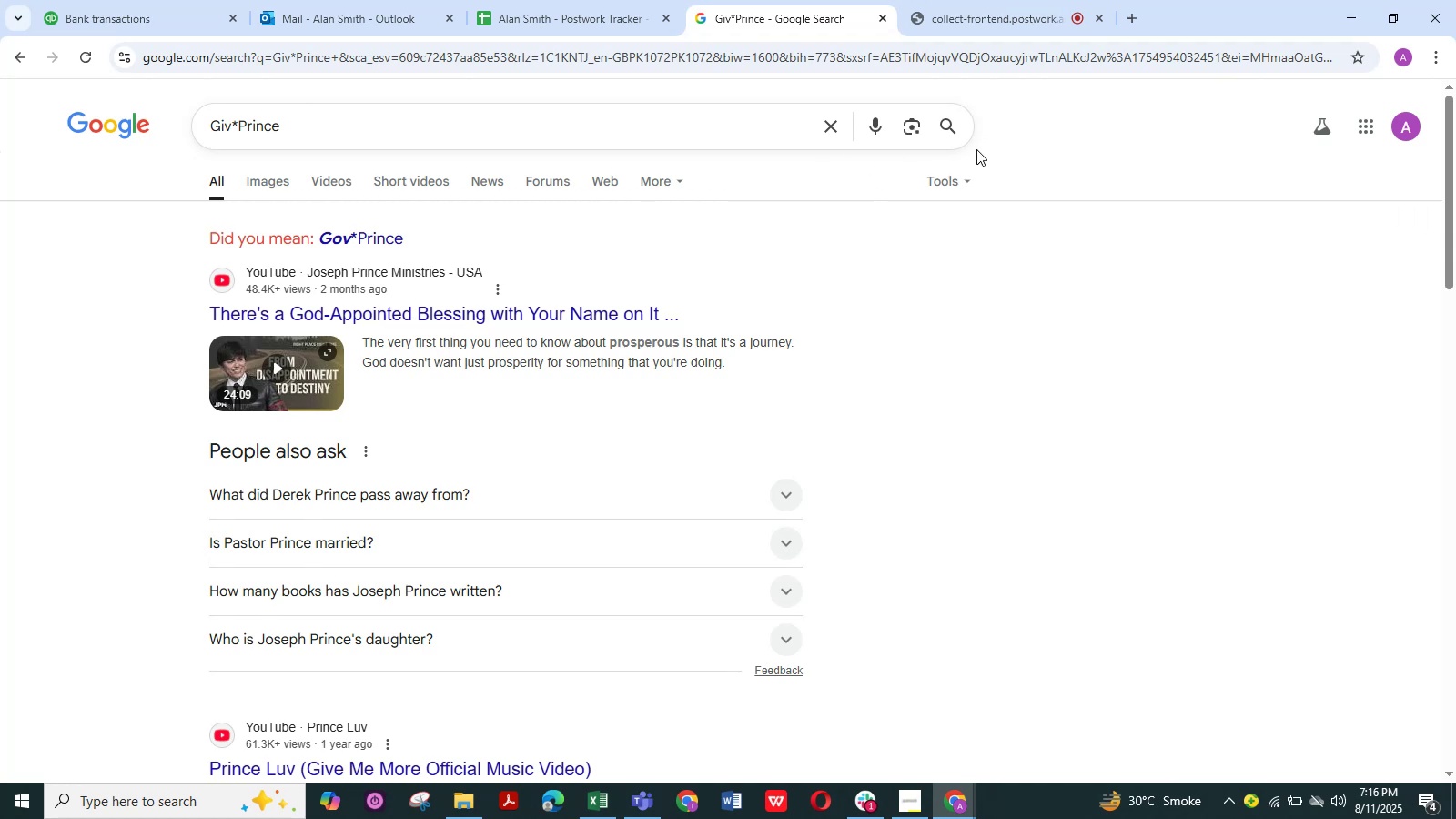 
wait(12.65)
 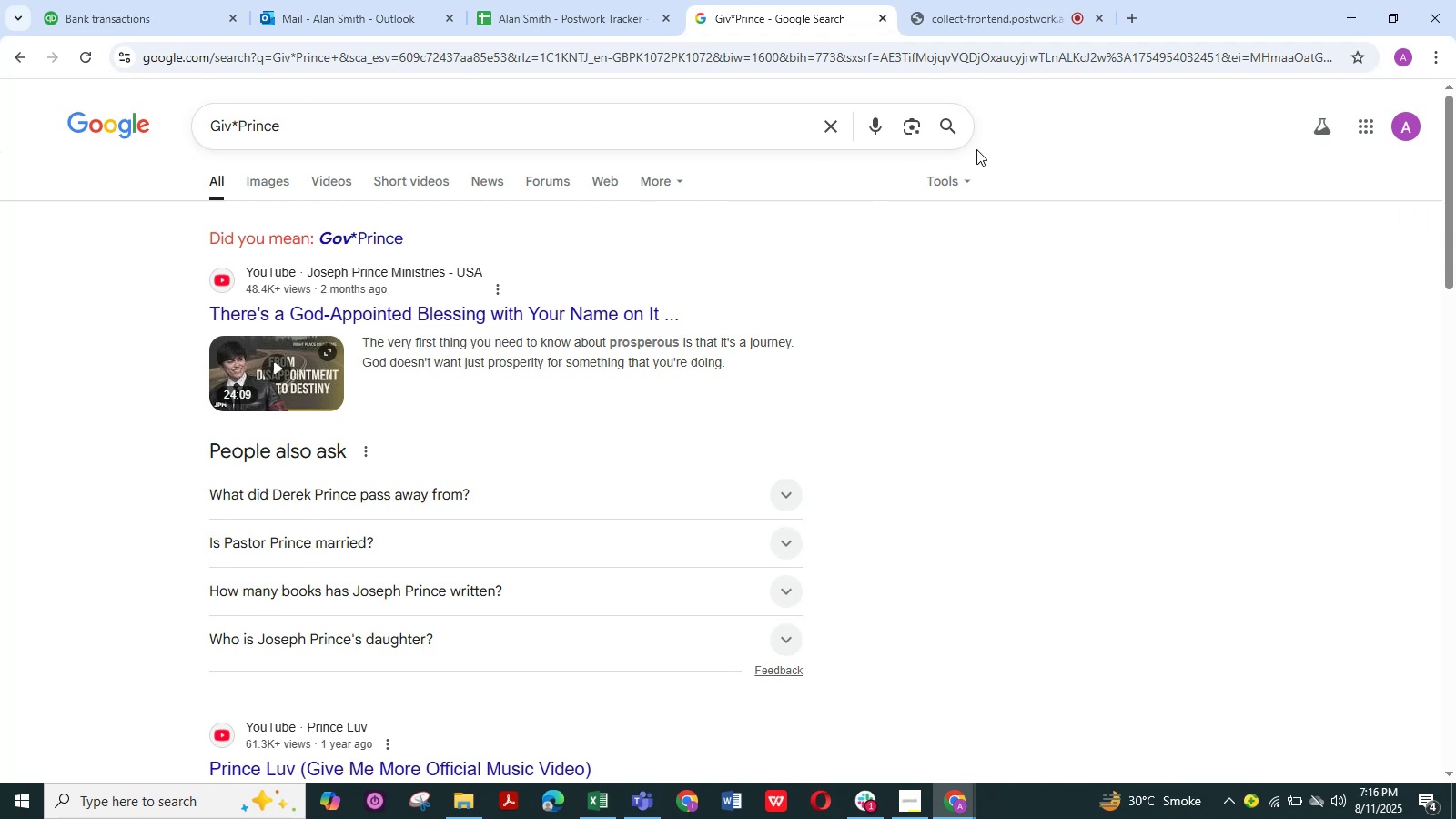 
left_click([950, 126])
 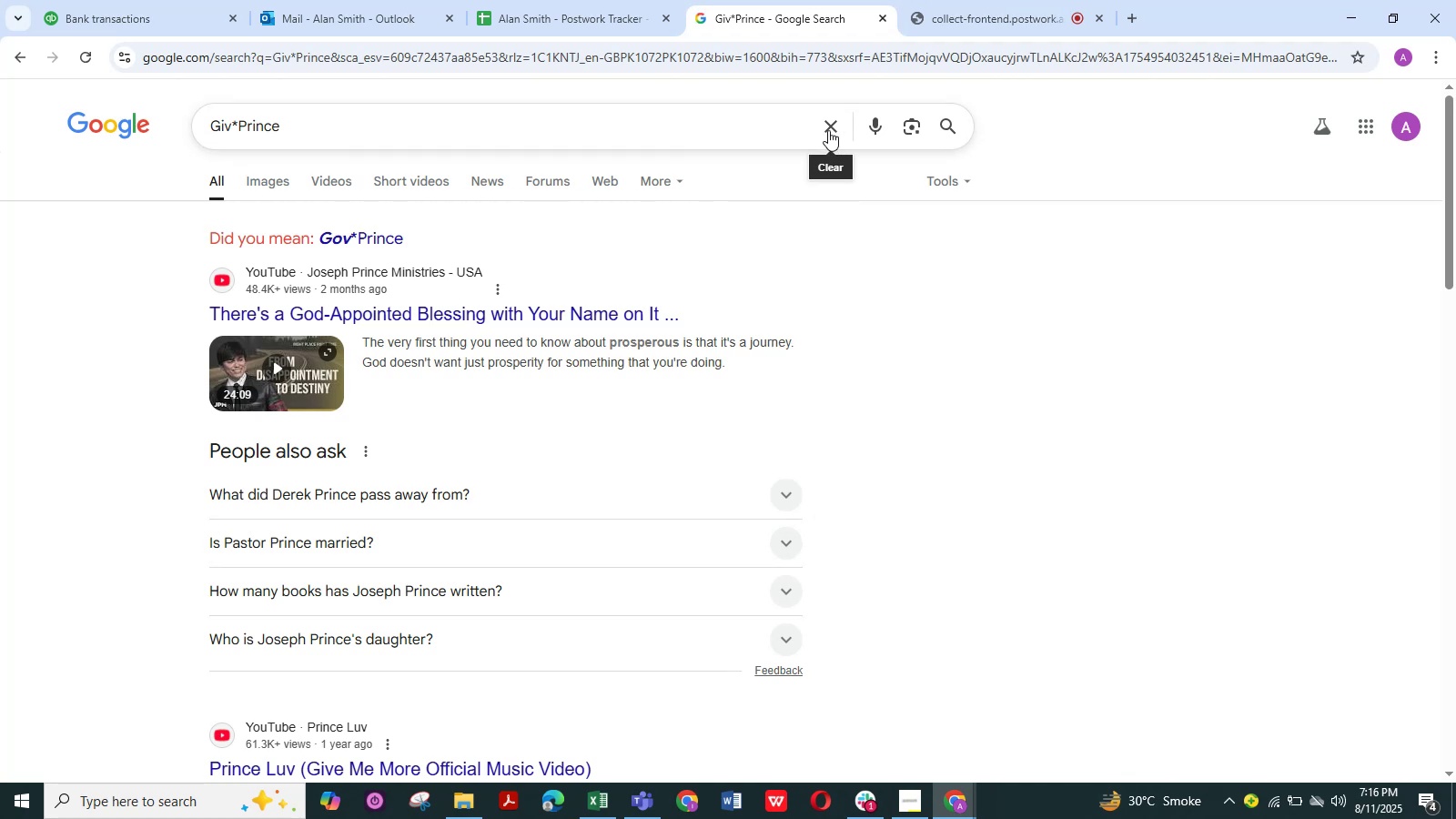 
wait(13.03)
 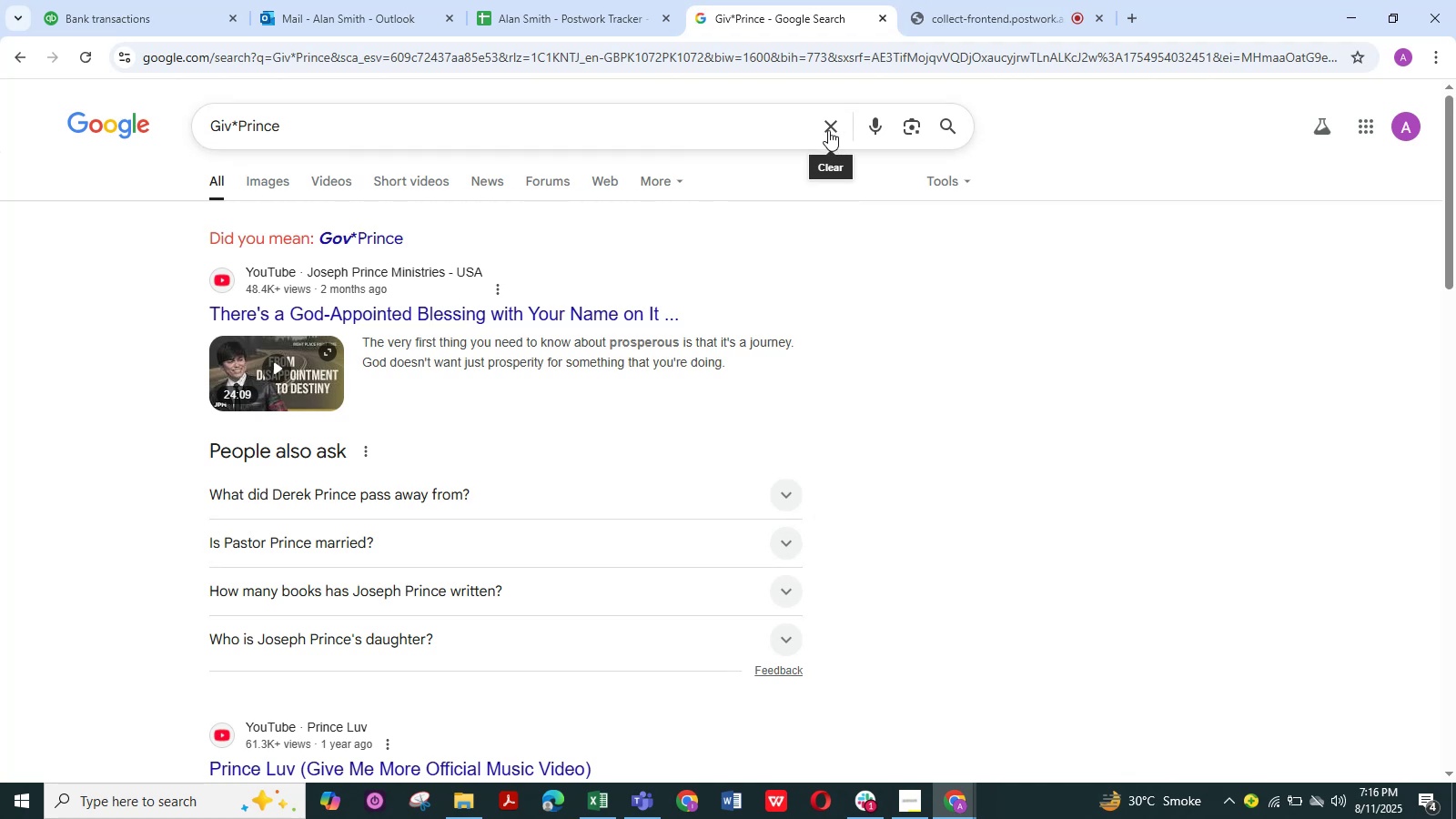 
scroll: coordinate [592, 502], scroll_direction: up, amount: 4.0
 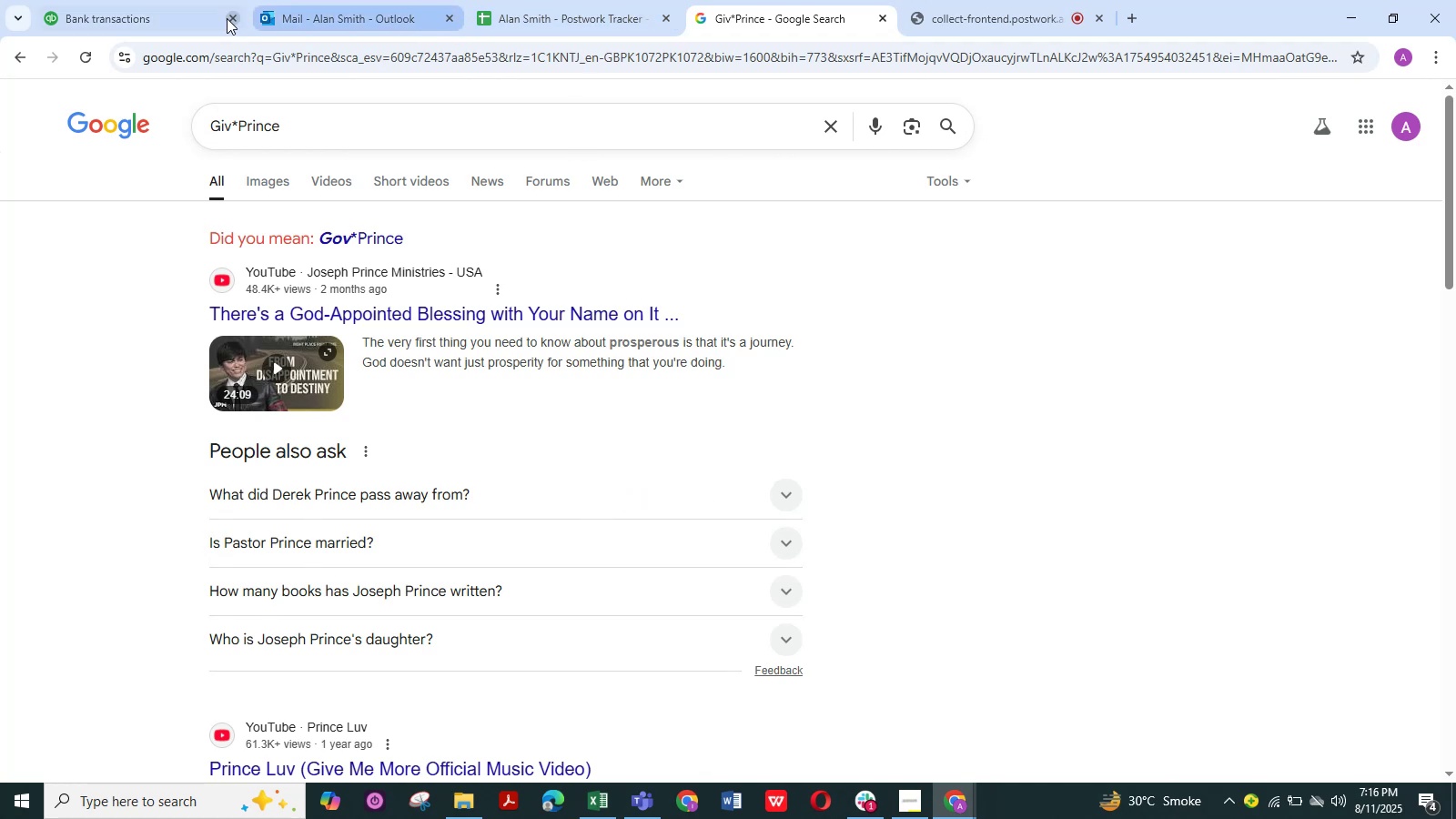 
left_click([179, 20])
 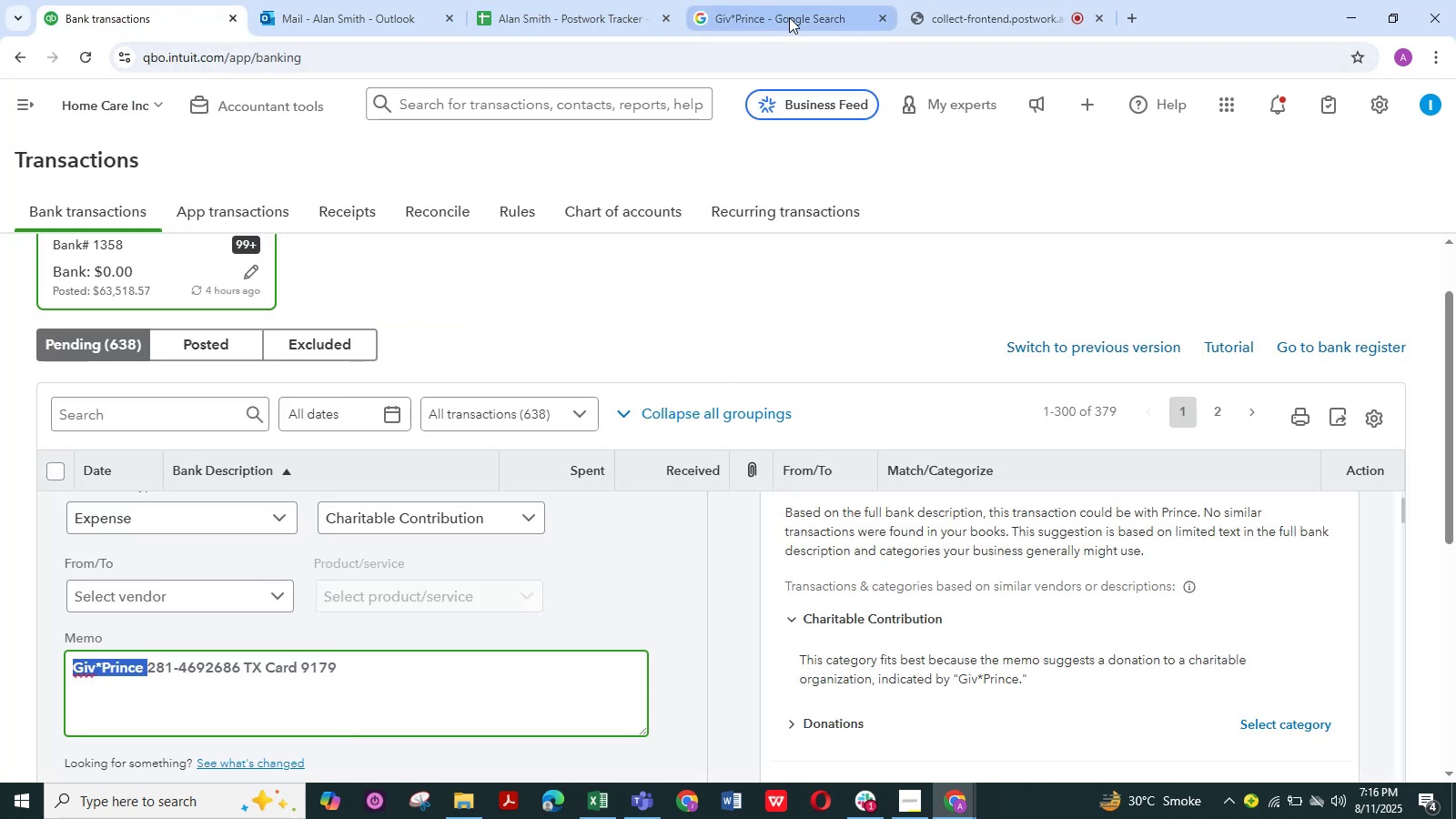 
left_click([789, 17])
 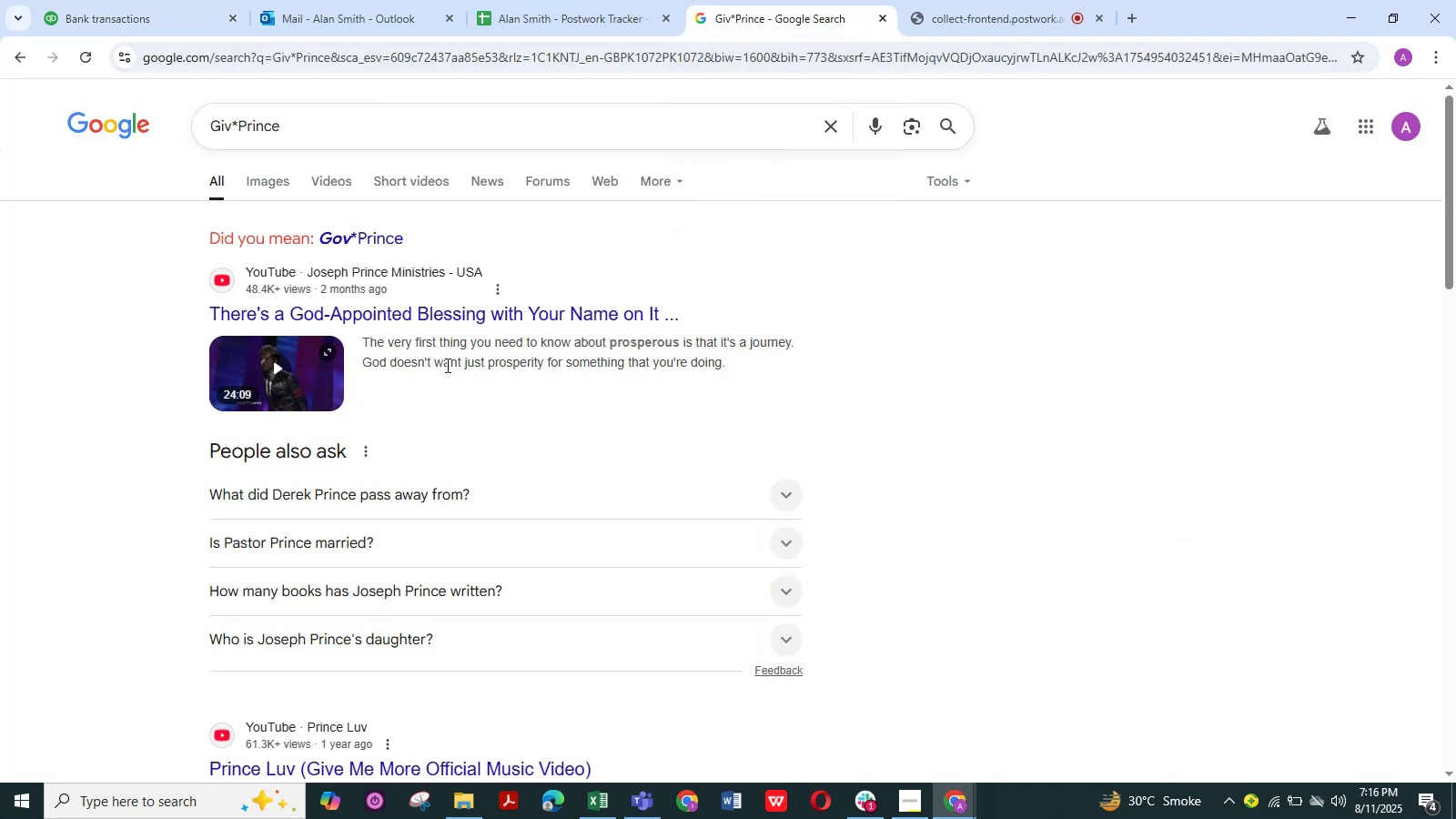 
scroll: coordinate [455, 427], scroll_direction: up, amount: 2.0
 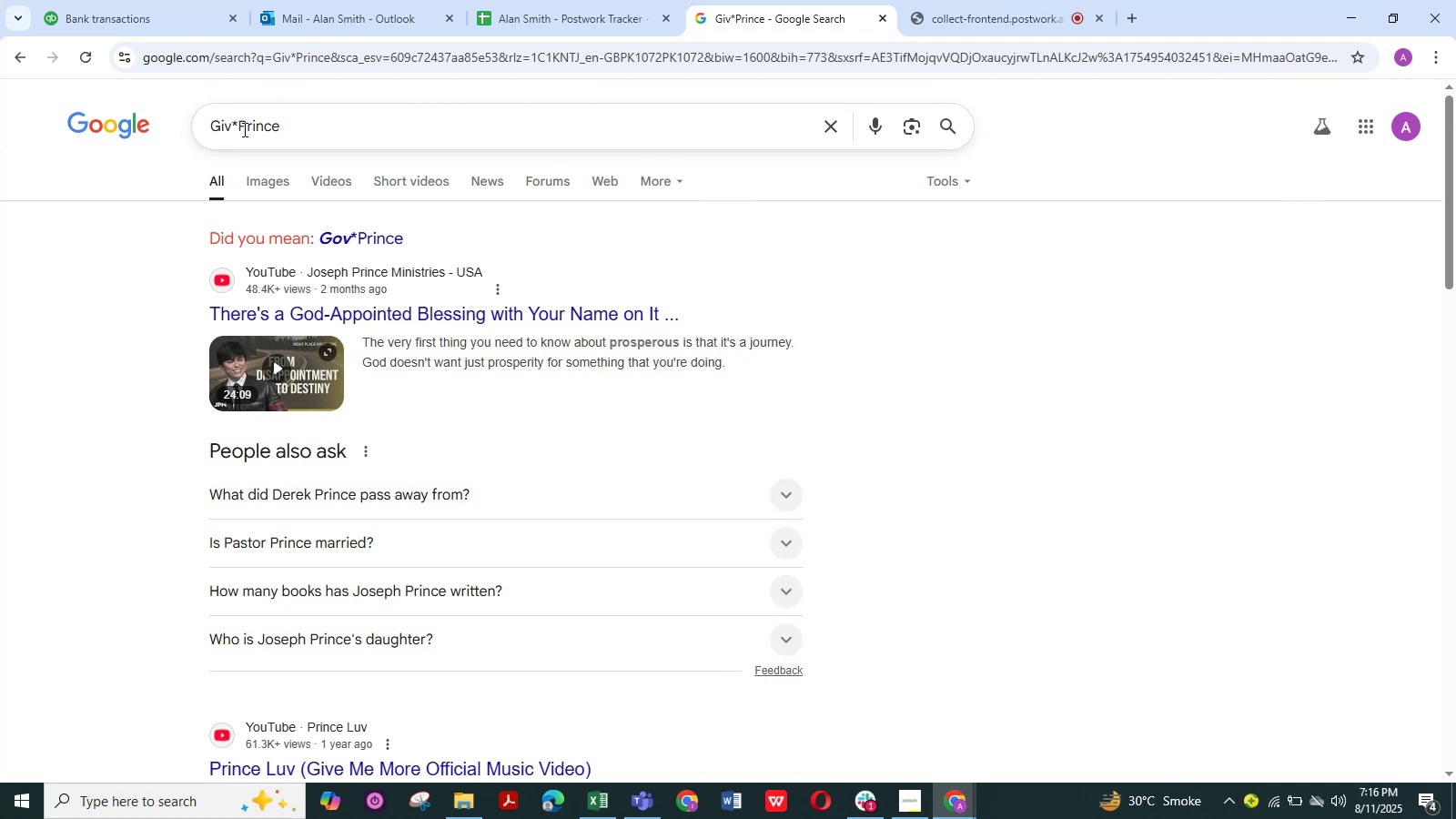 
left_click_drag(start_coordinate=[241, 126], to_coordinate=[214, 126])
 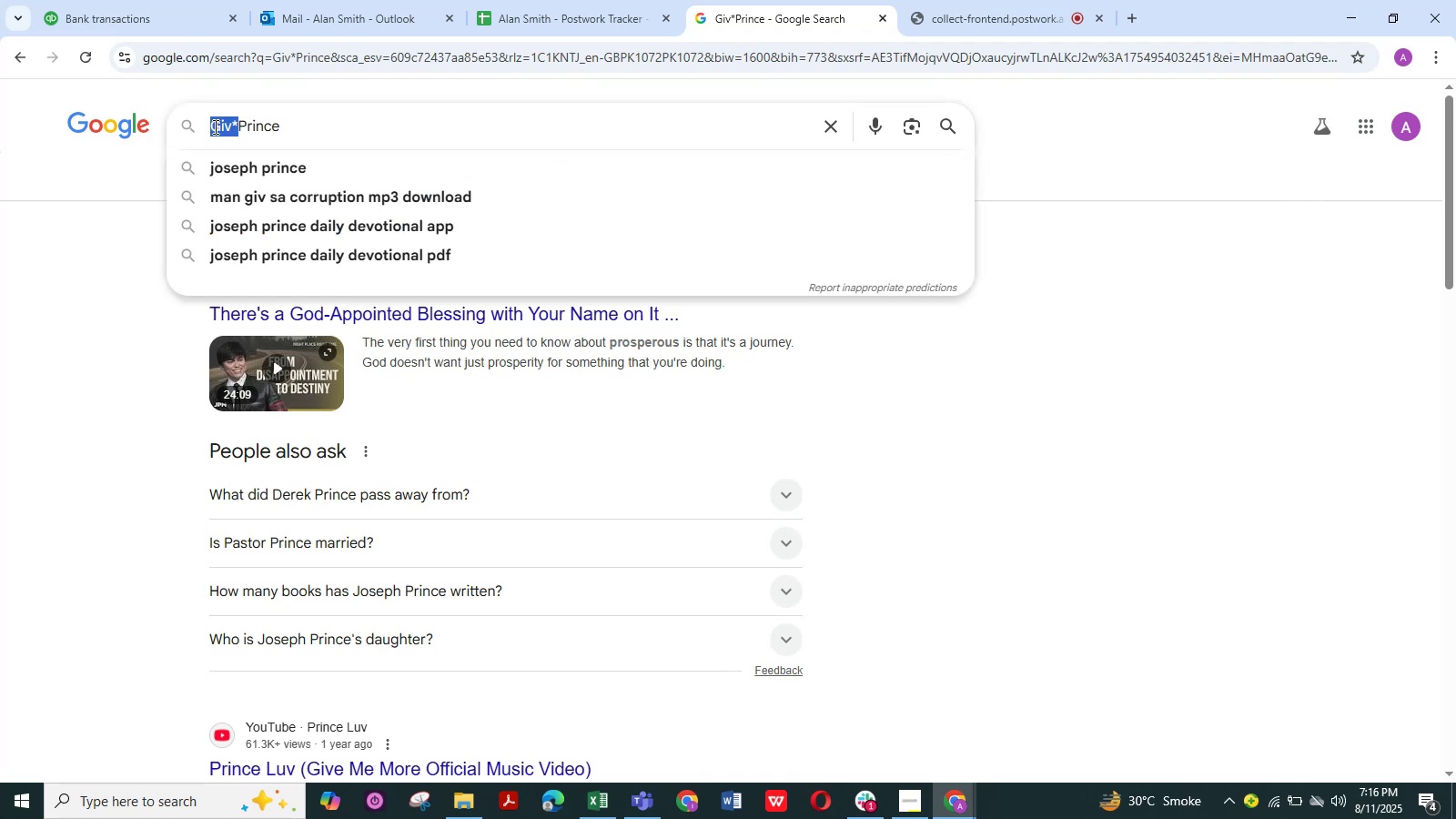 
key(Backspace)
 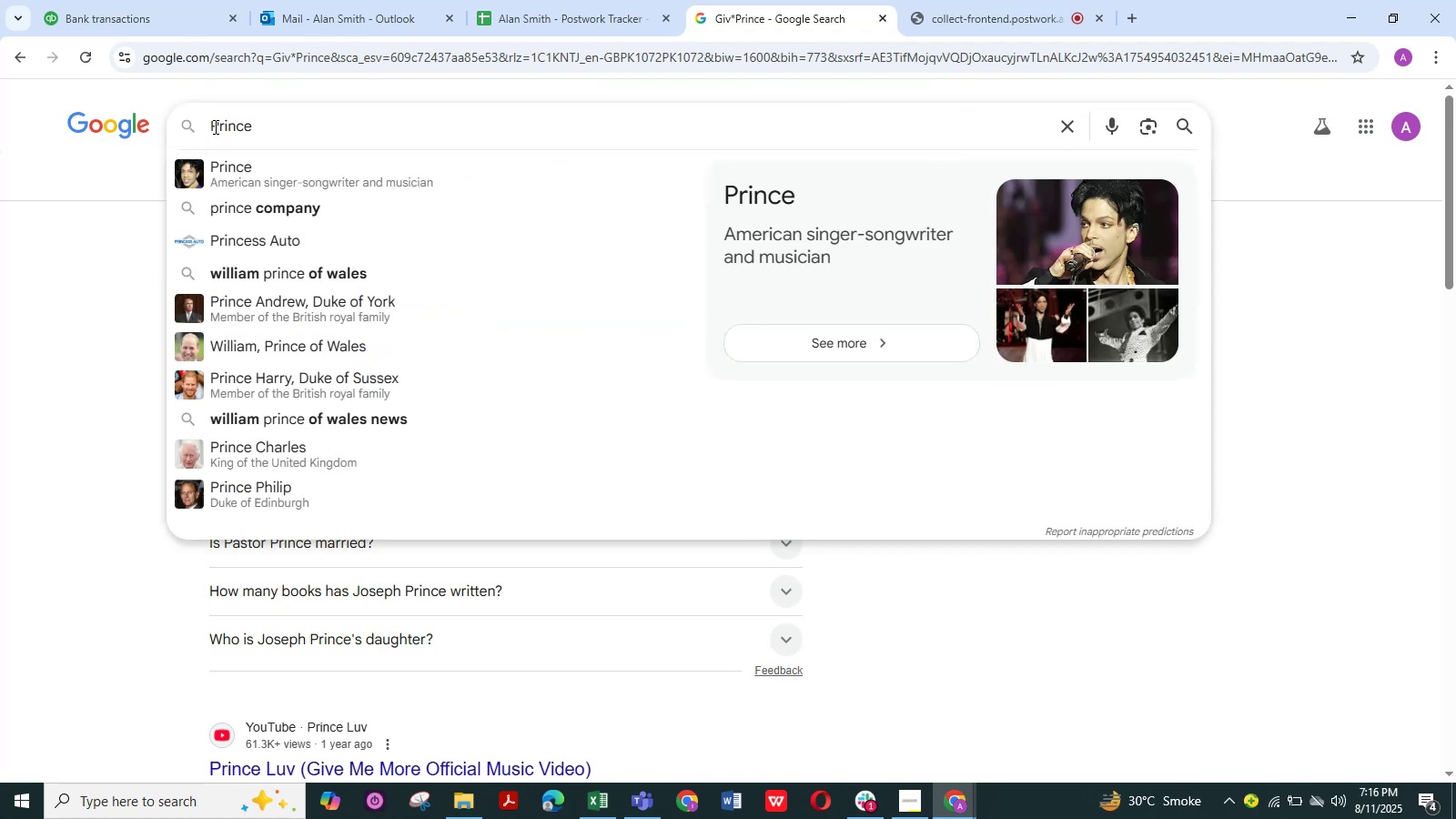 
key(NumpadEnter)
 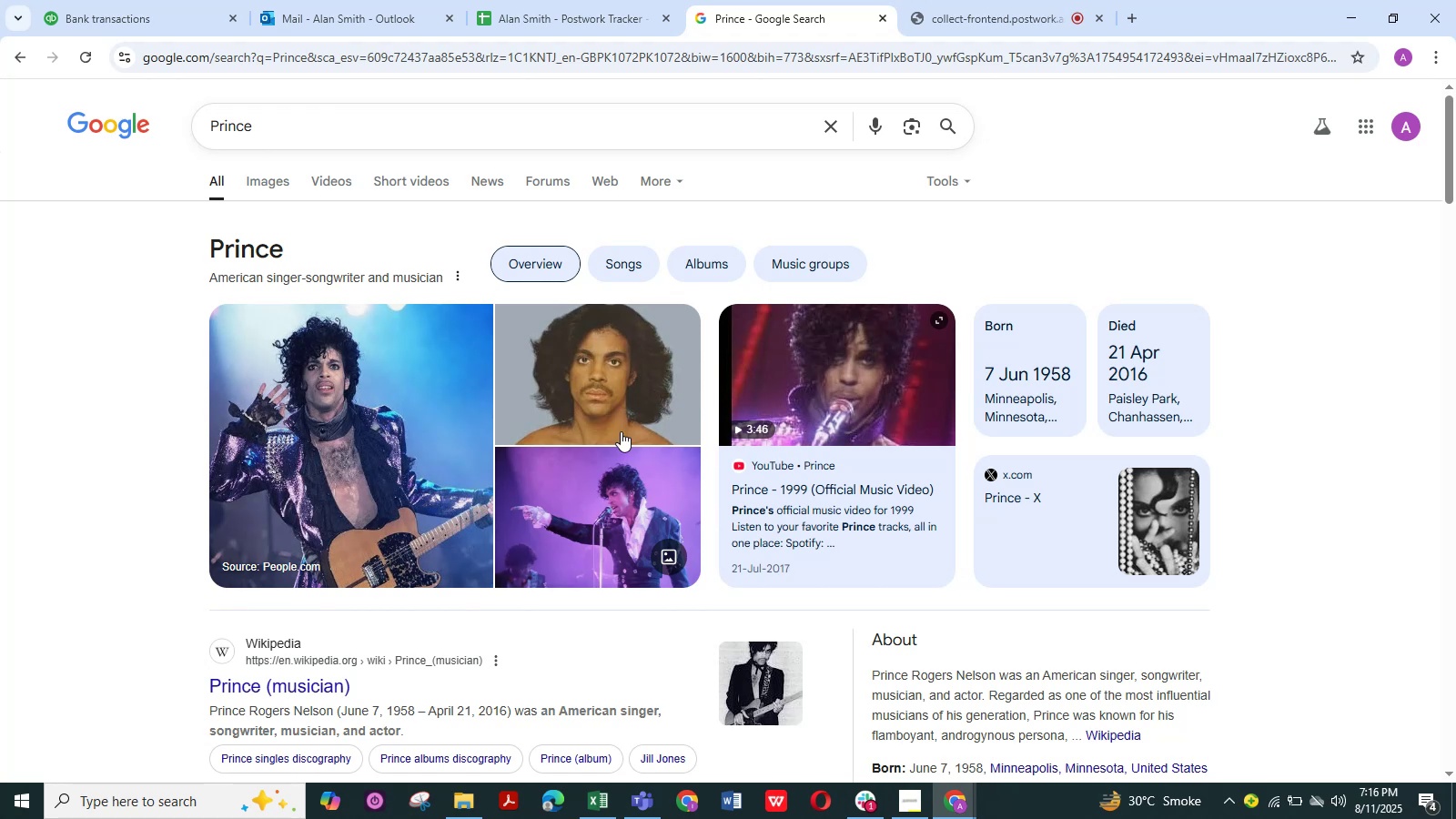 
wait(10.87)
 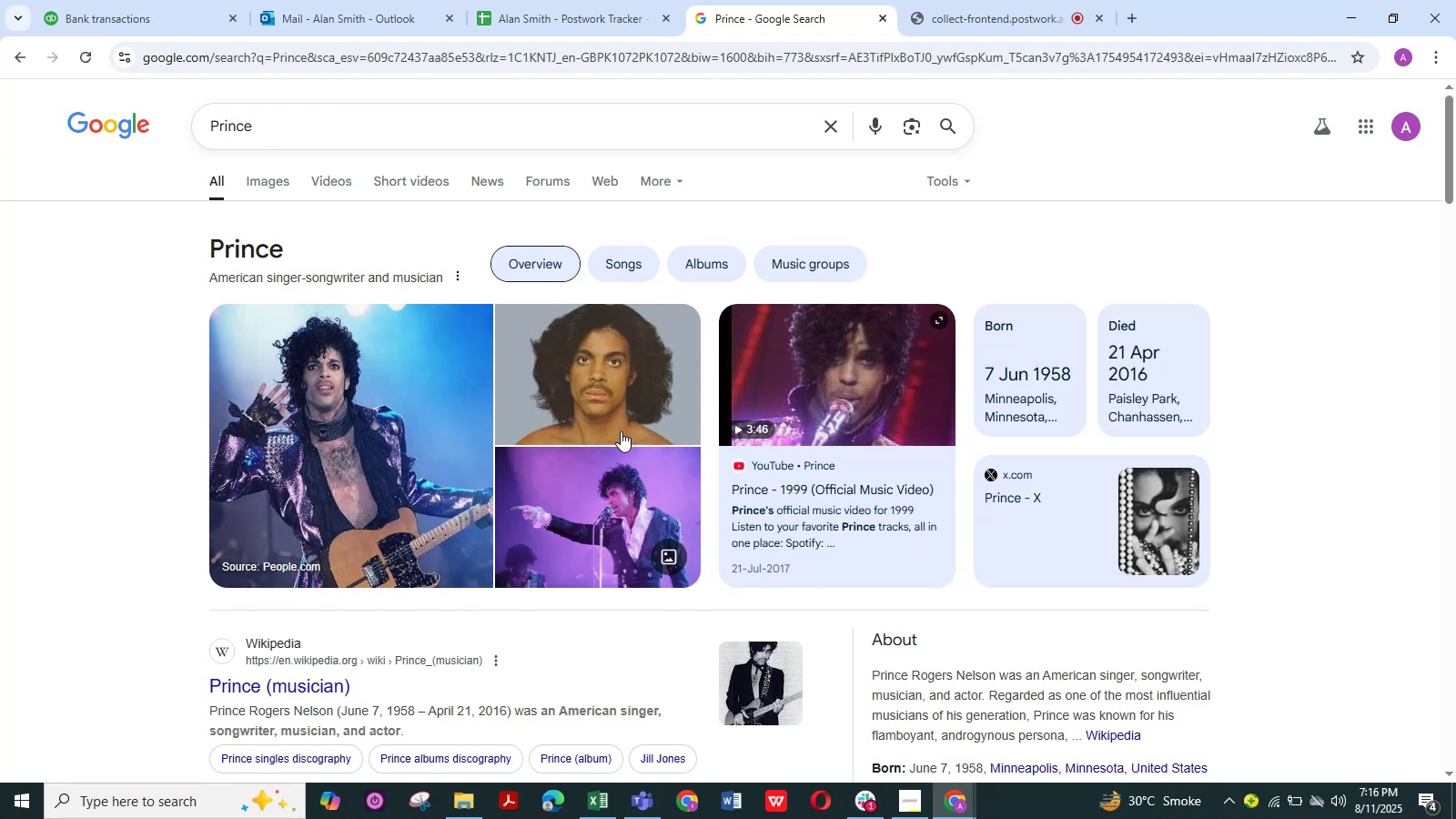 
left_click([110, 10])
 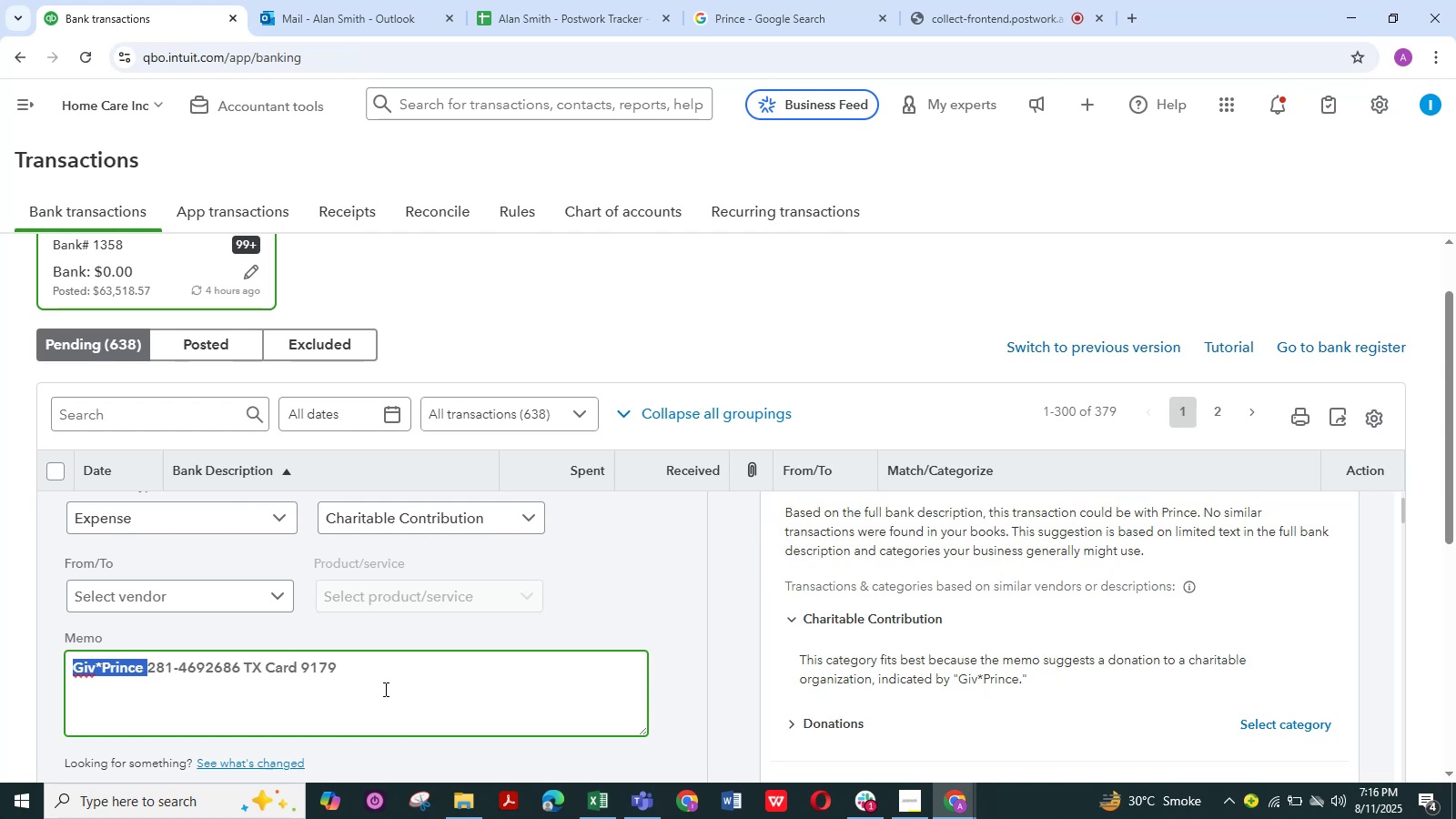 
wait(7.19)
 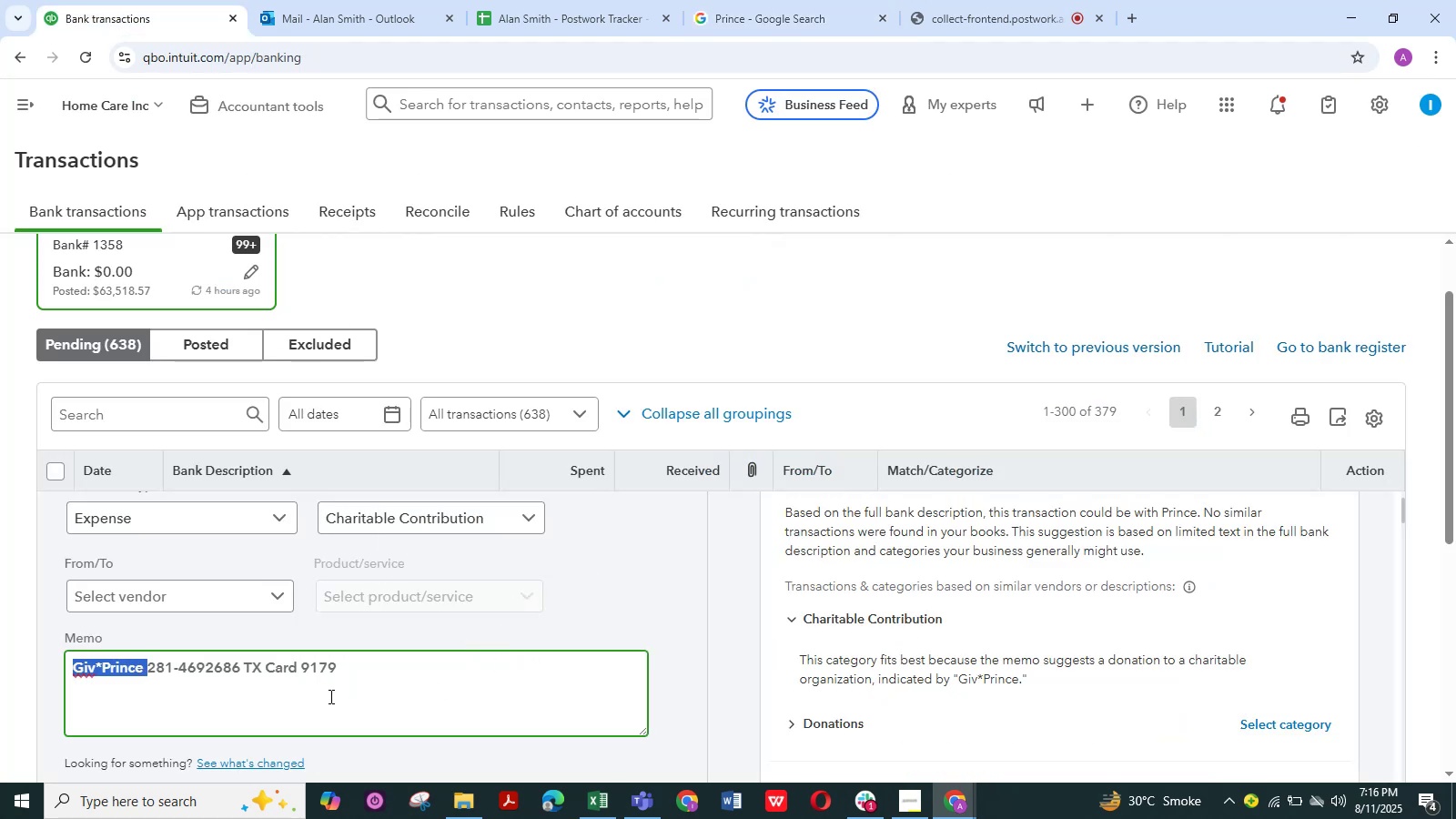 
scroll: coordinate [387, 688], scroll_direction: up, amount: 1.0
 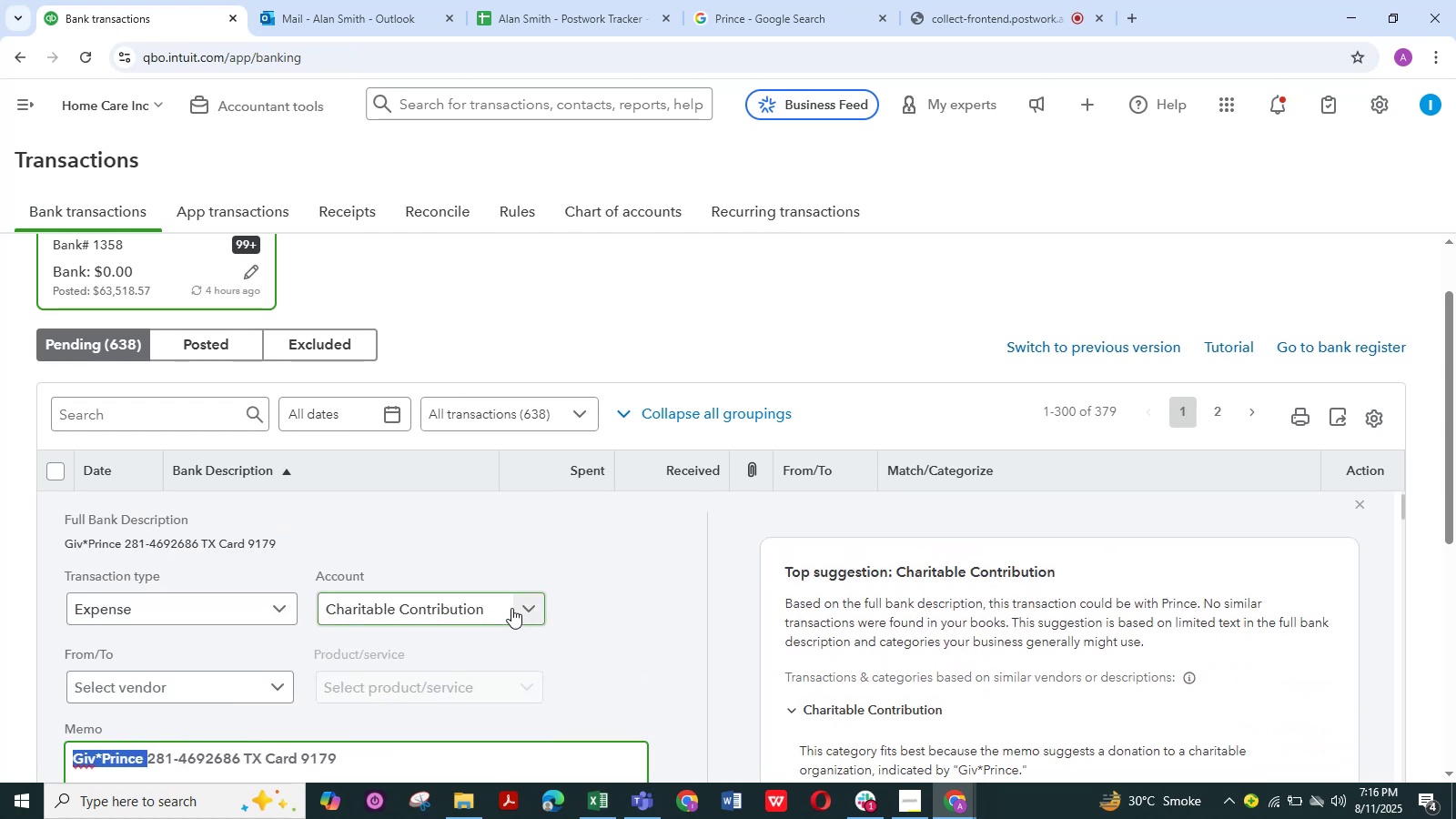 
left_click([524, 607])
 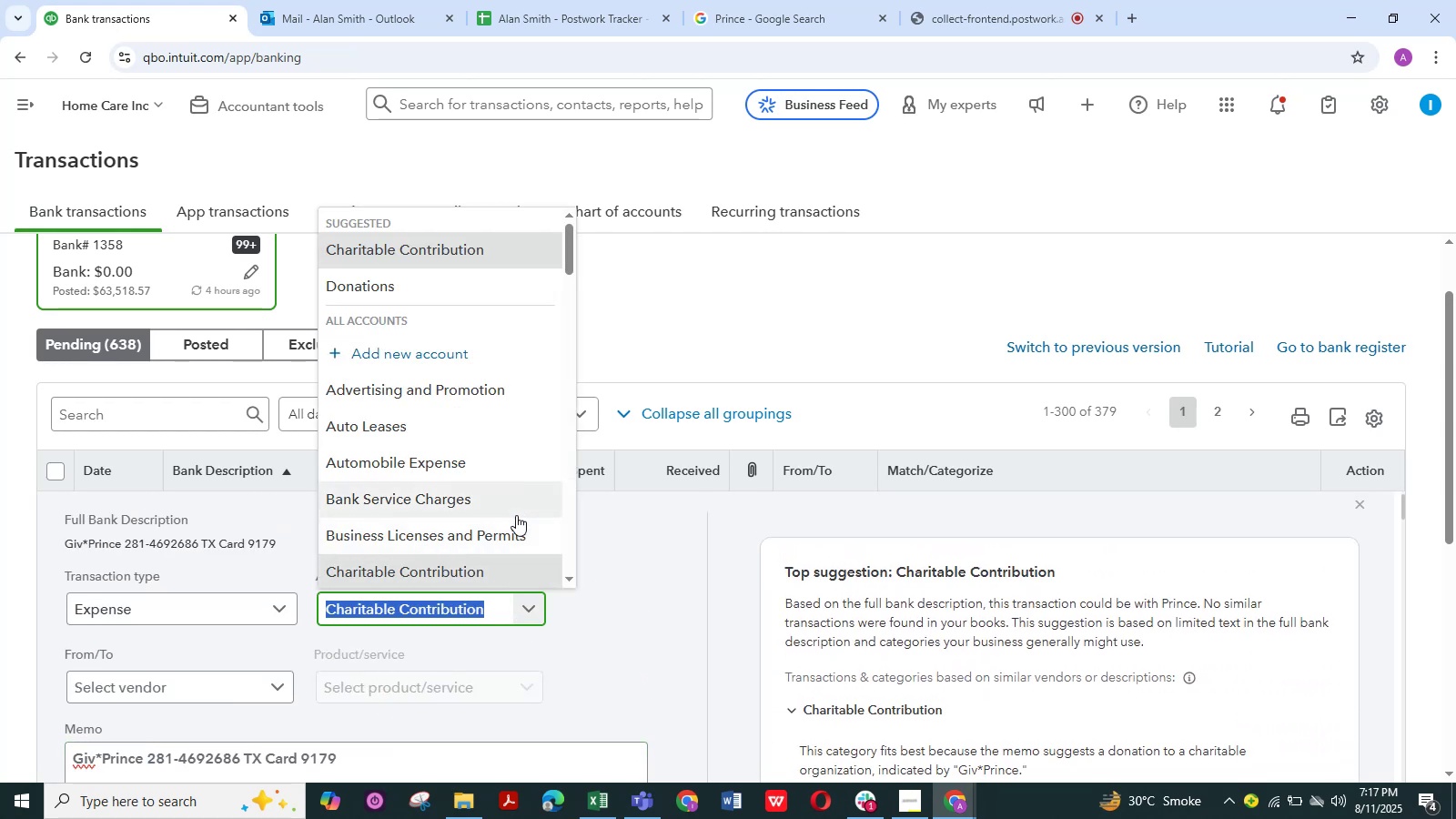 
scroll: coordinate [450, 453], scroll_direction: down, amount: 4.0
 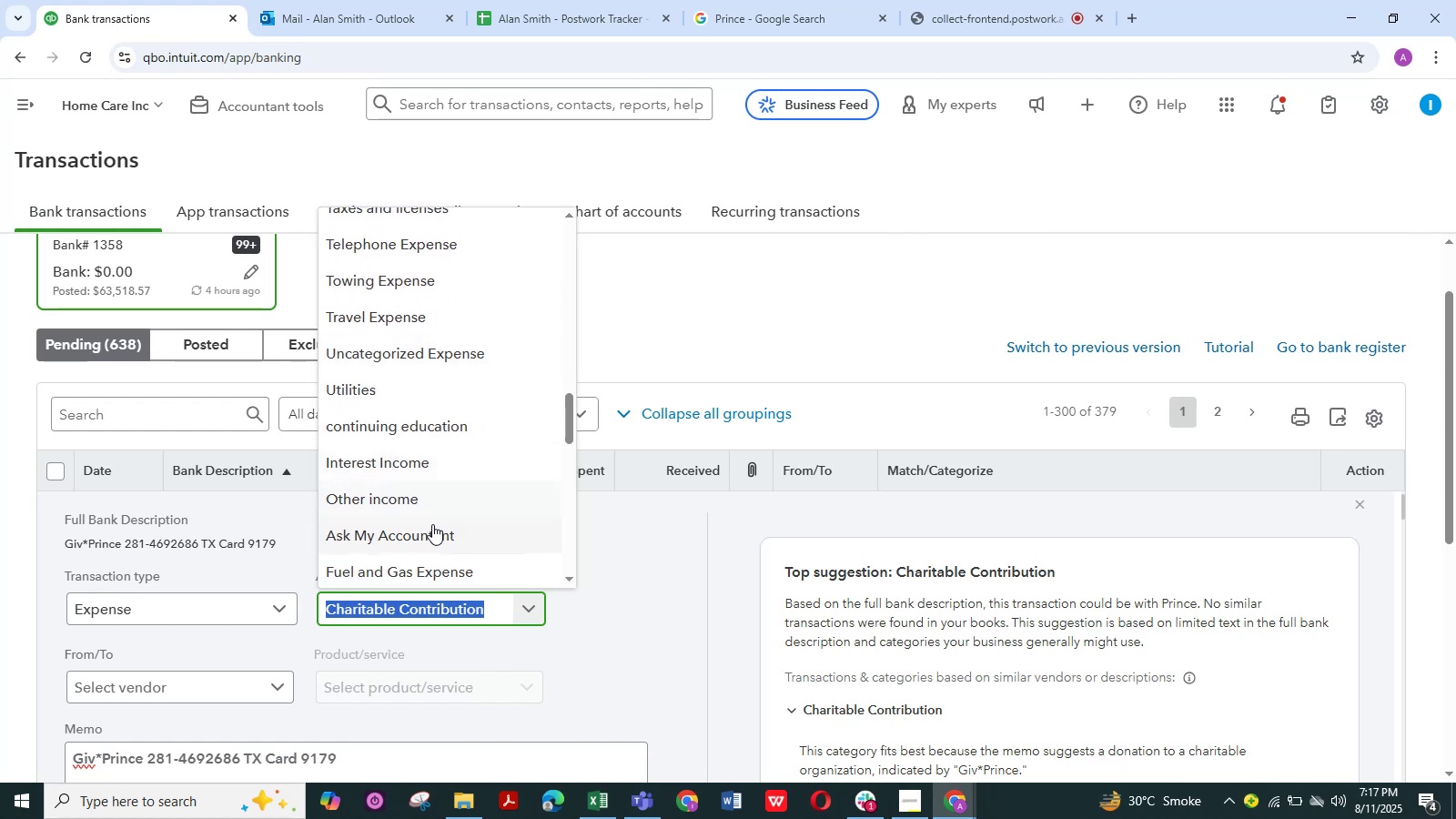 
left_click([436, 530])
 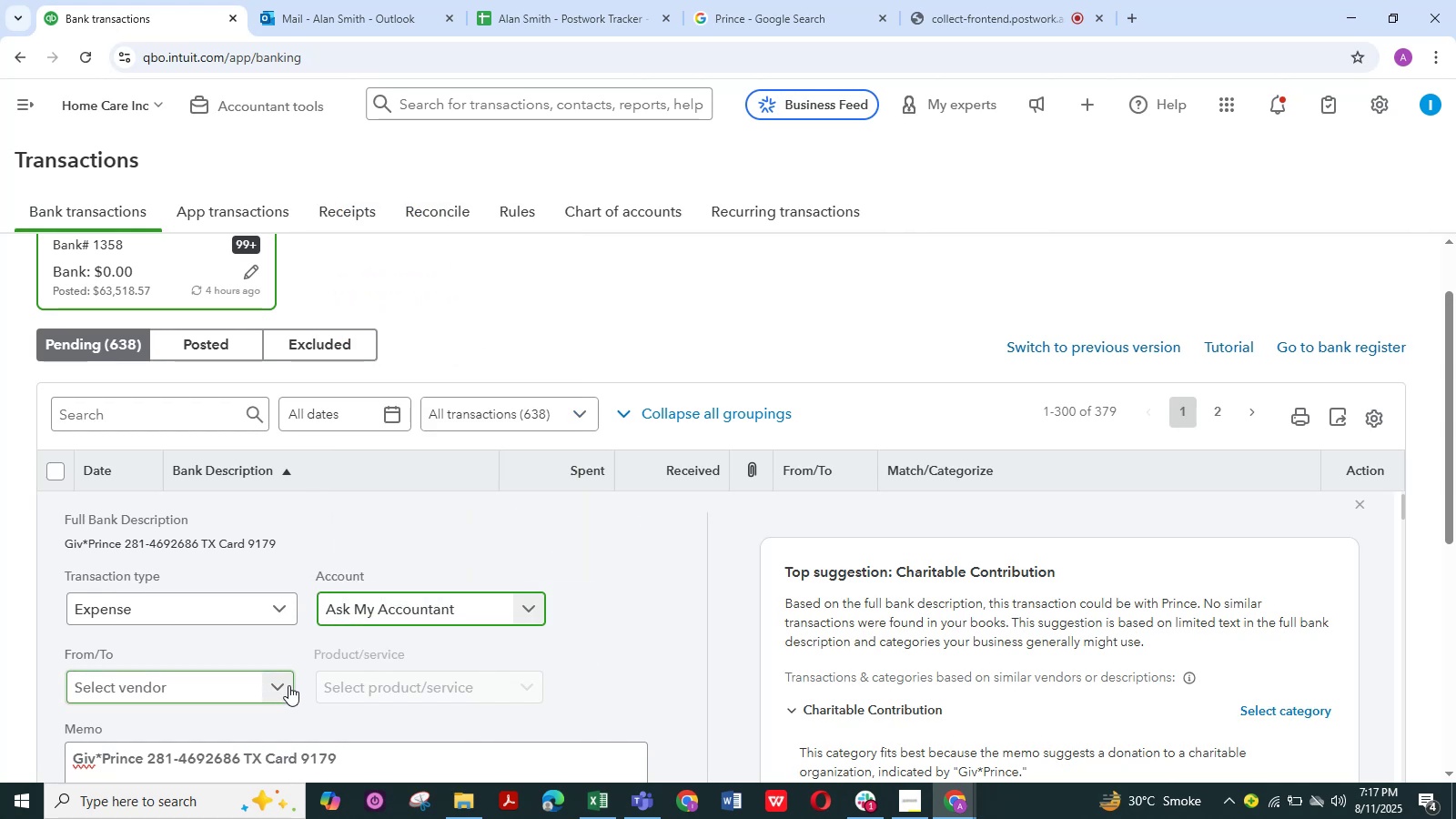 
left_click([280, 685])
 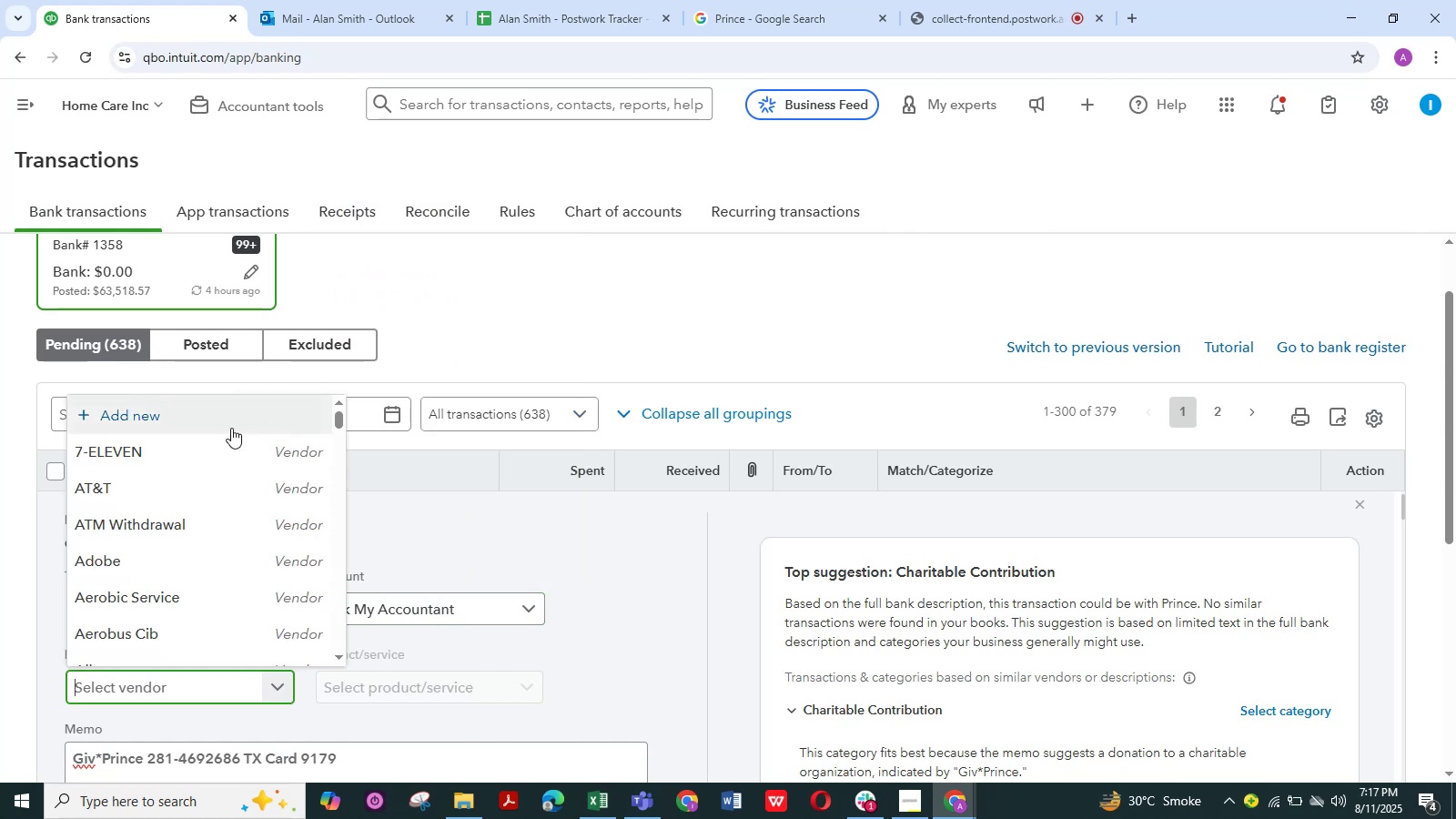 
left_click([230, 424])
 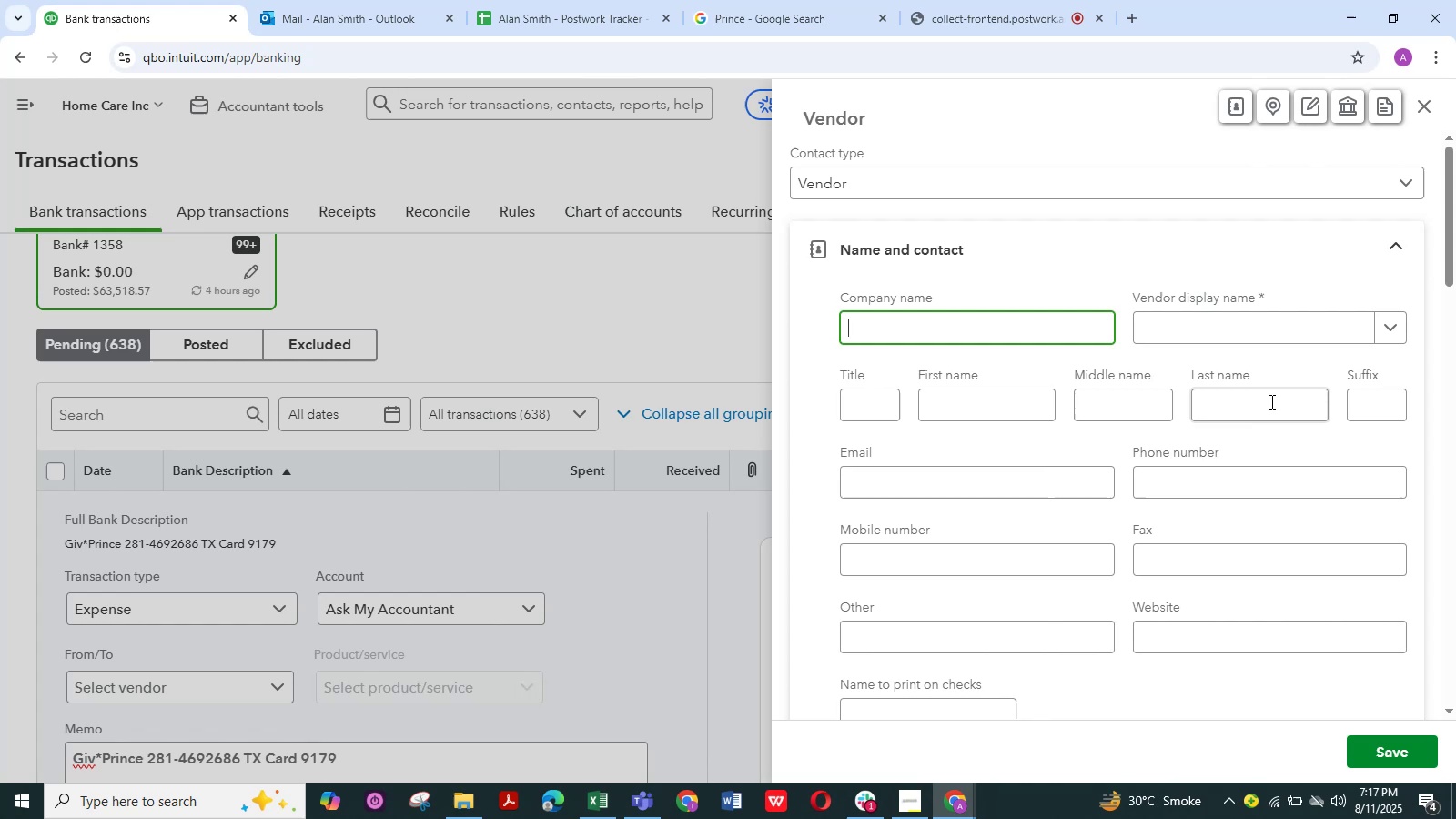 
left_click([1261, 324])
 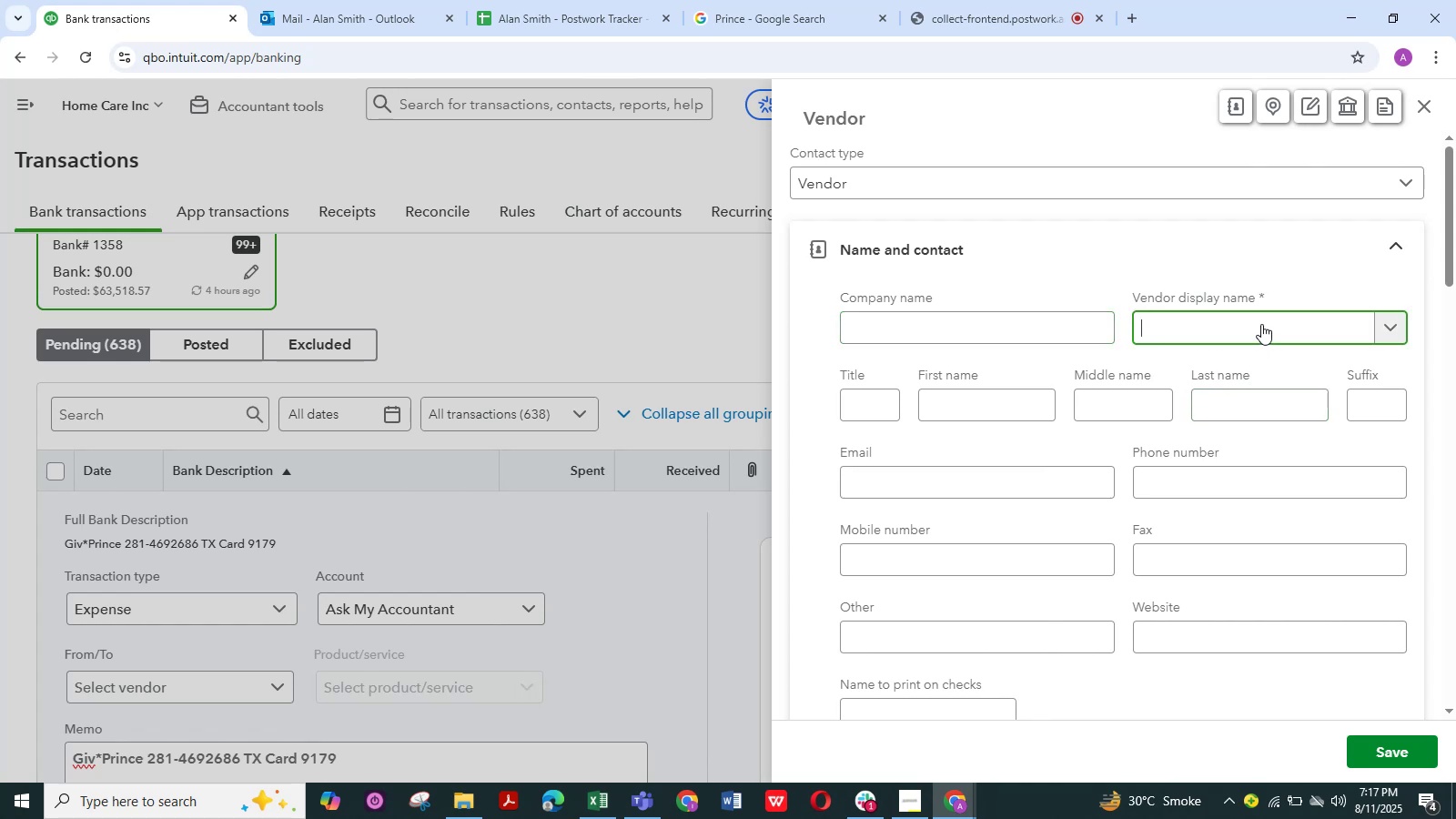 
hold_key(key=ControlLeft, duration=0.91)
 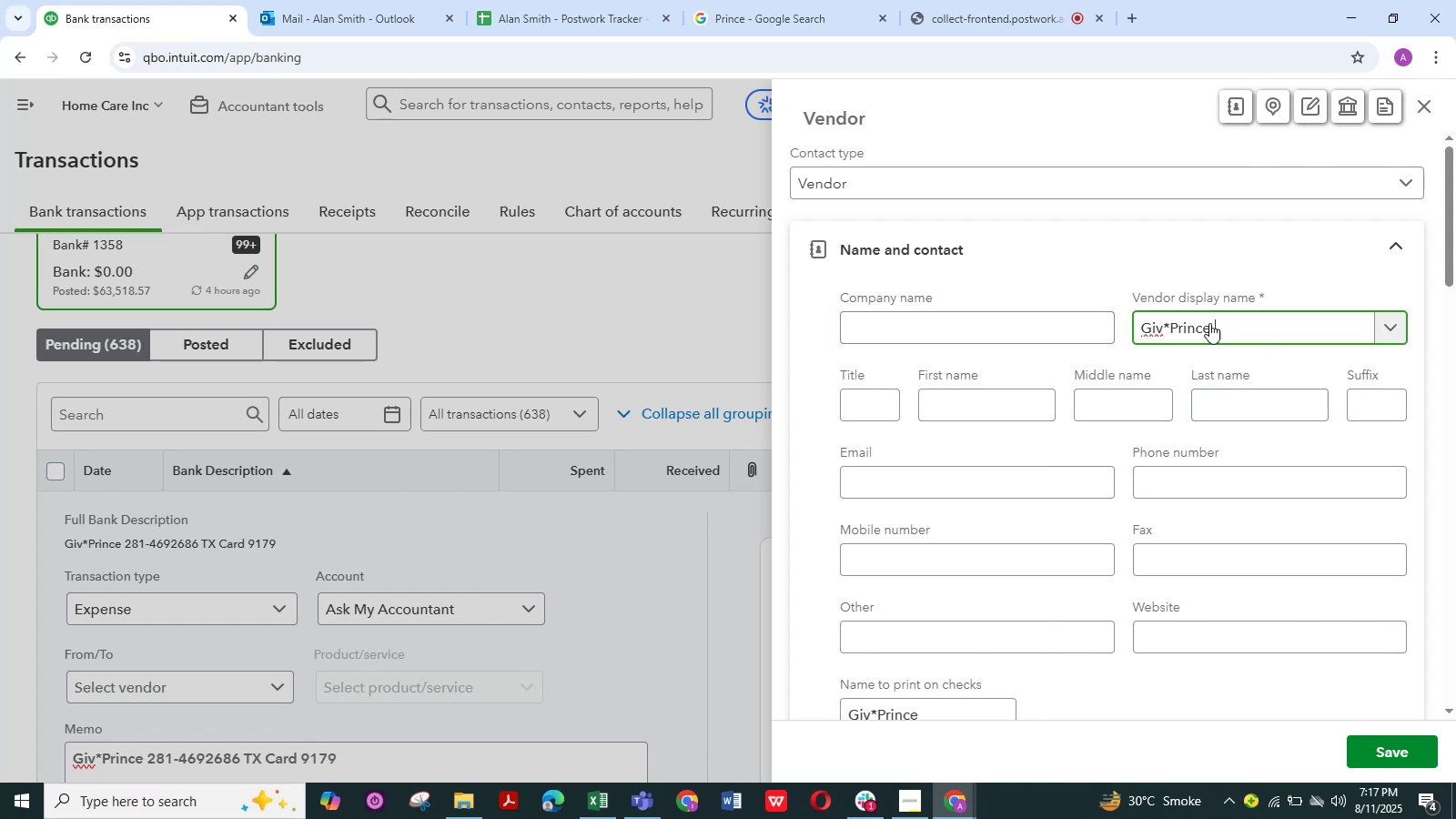 
hold_key(key=V, duration=0.34)
 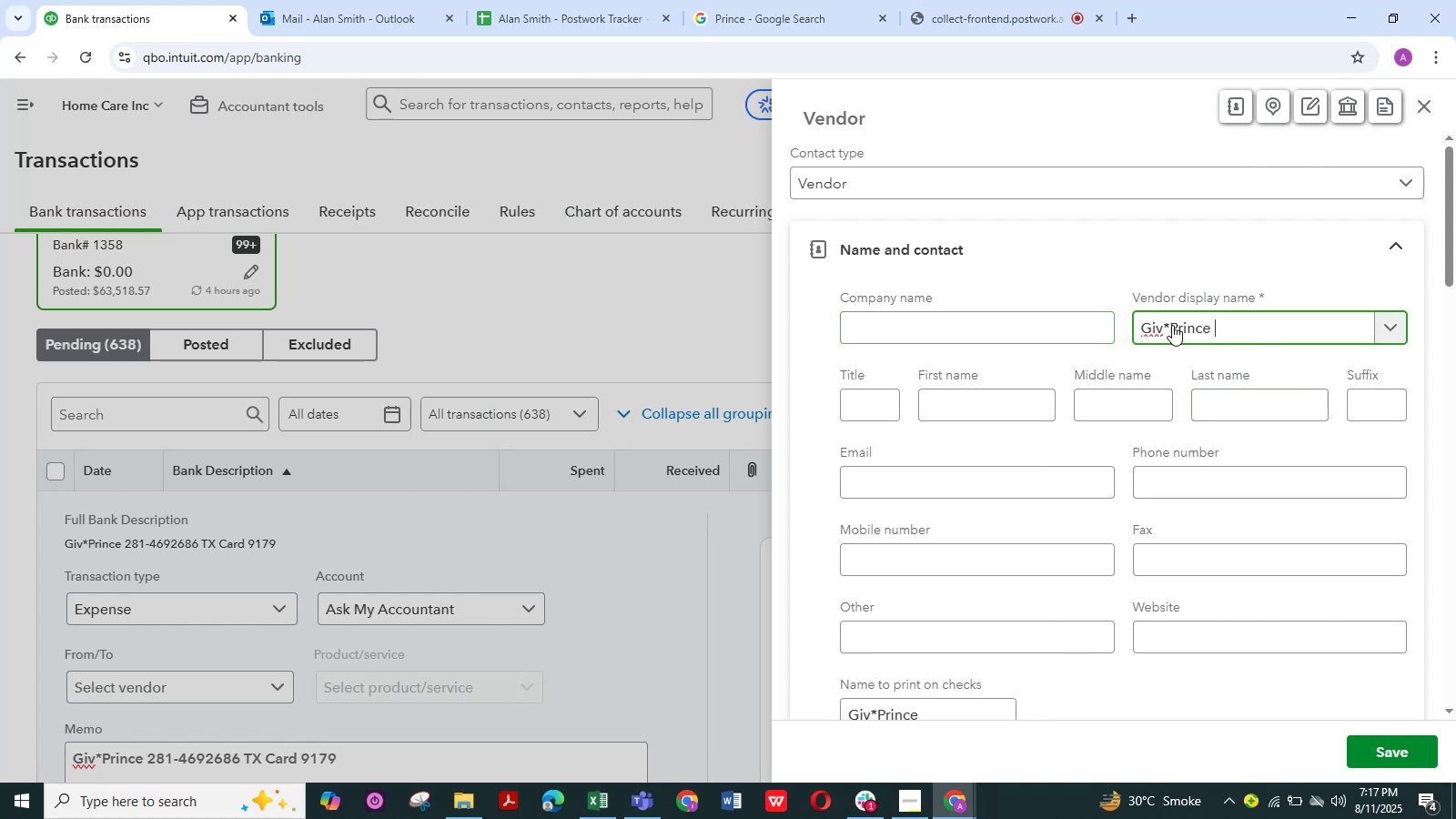 
left_click([1172, 324])
 